 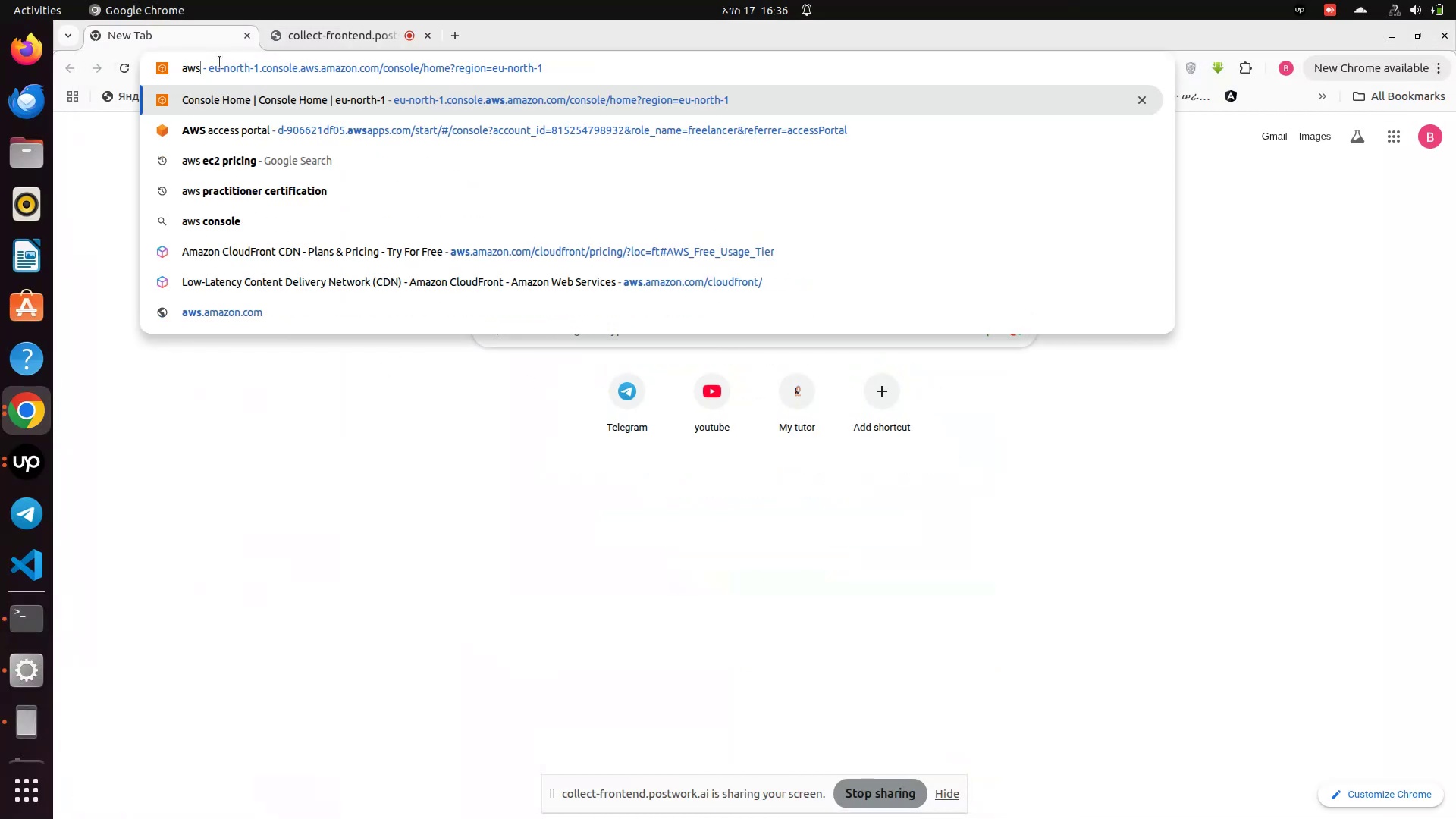 
left_click([312, 100])
 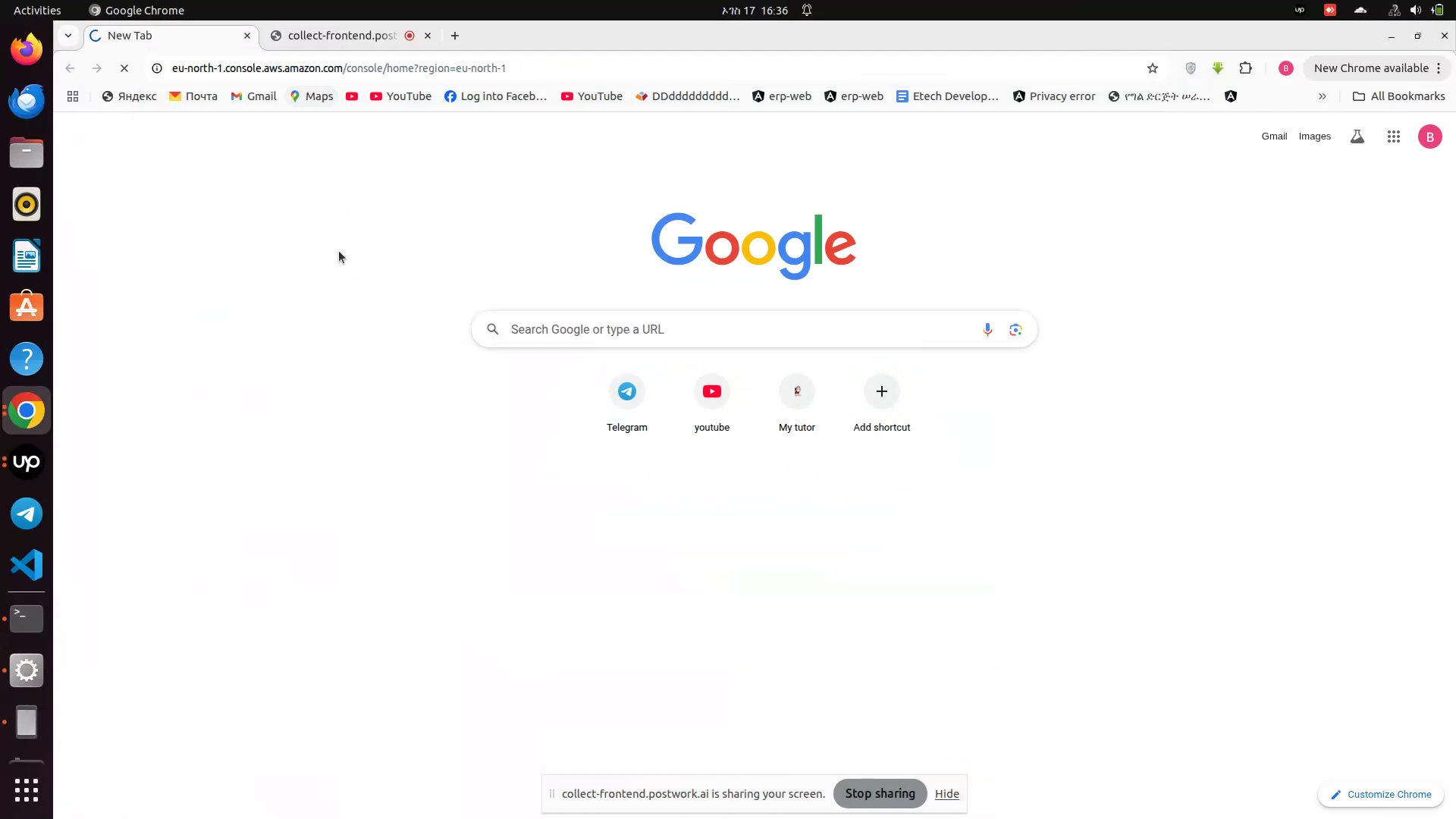 
mouse_move([366, 285])
 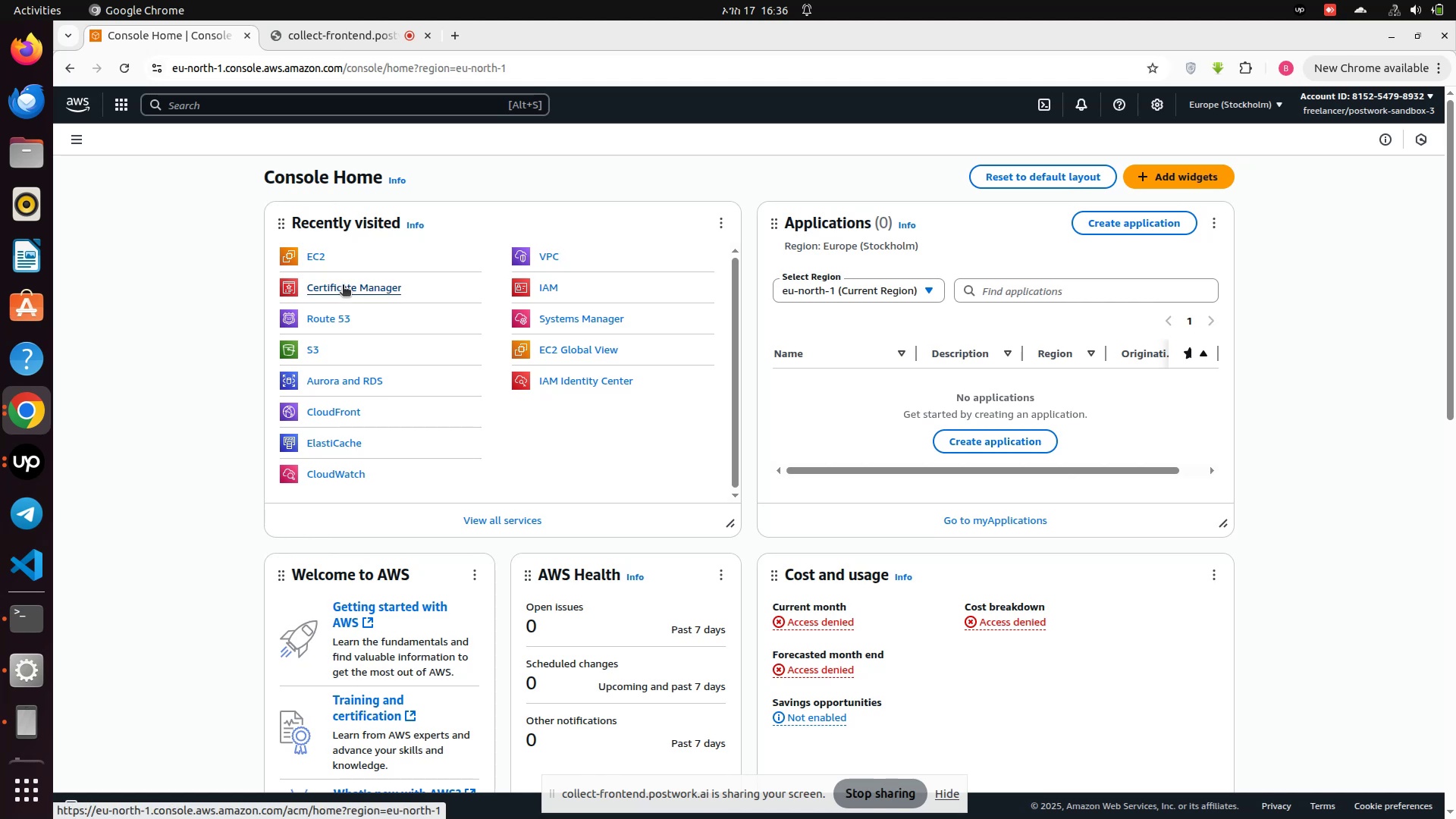 
wait(5.9)
 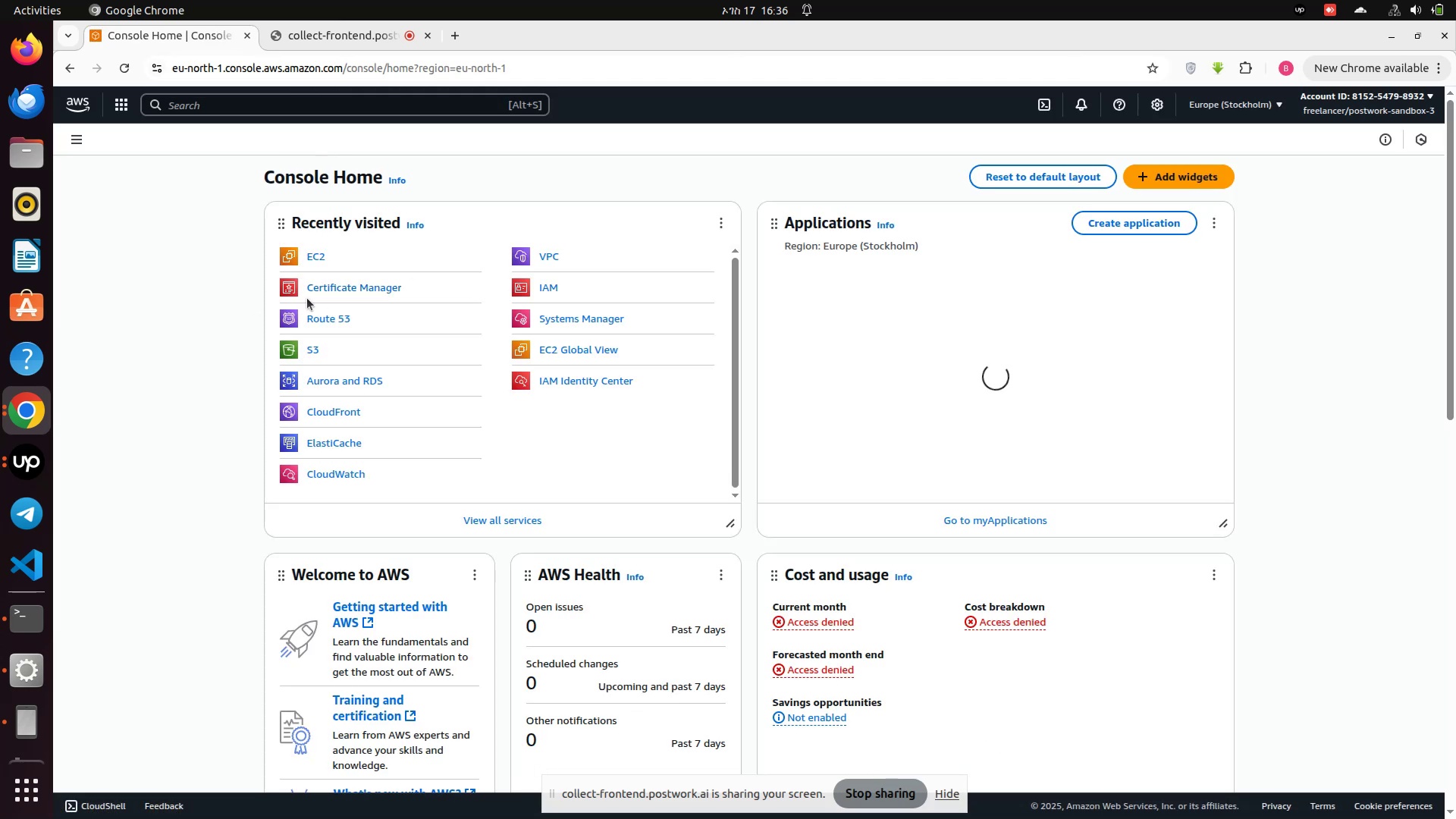 
left_click([316, 258])
 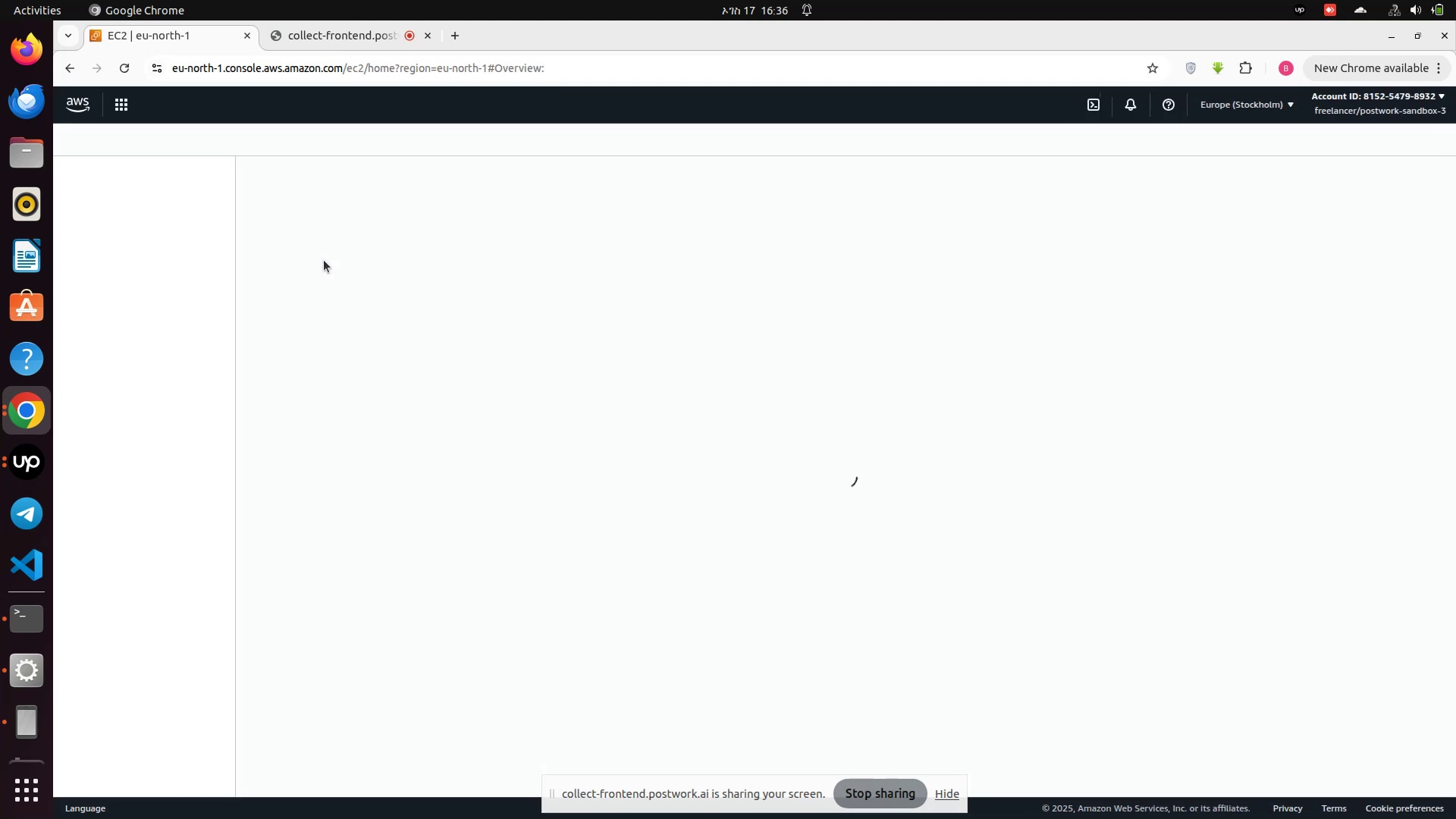 
wait(10.32)
 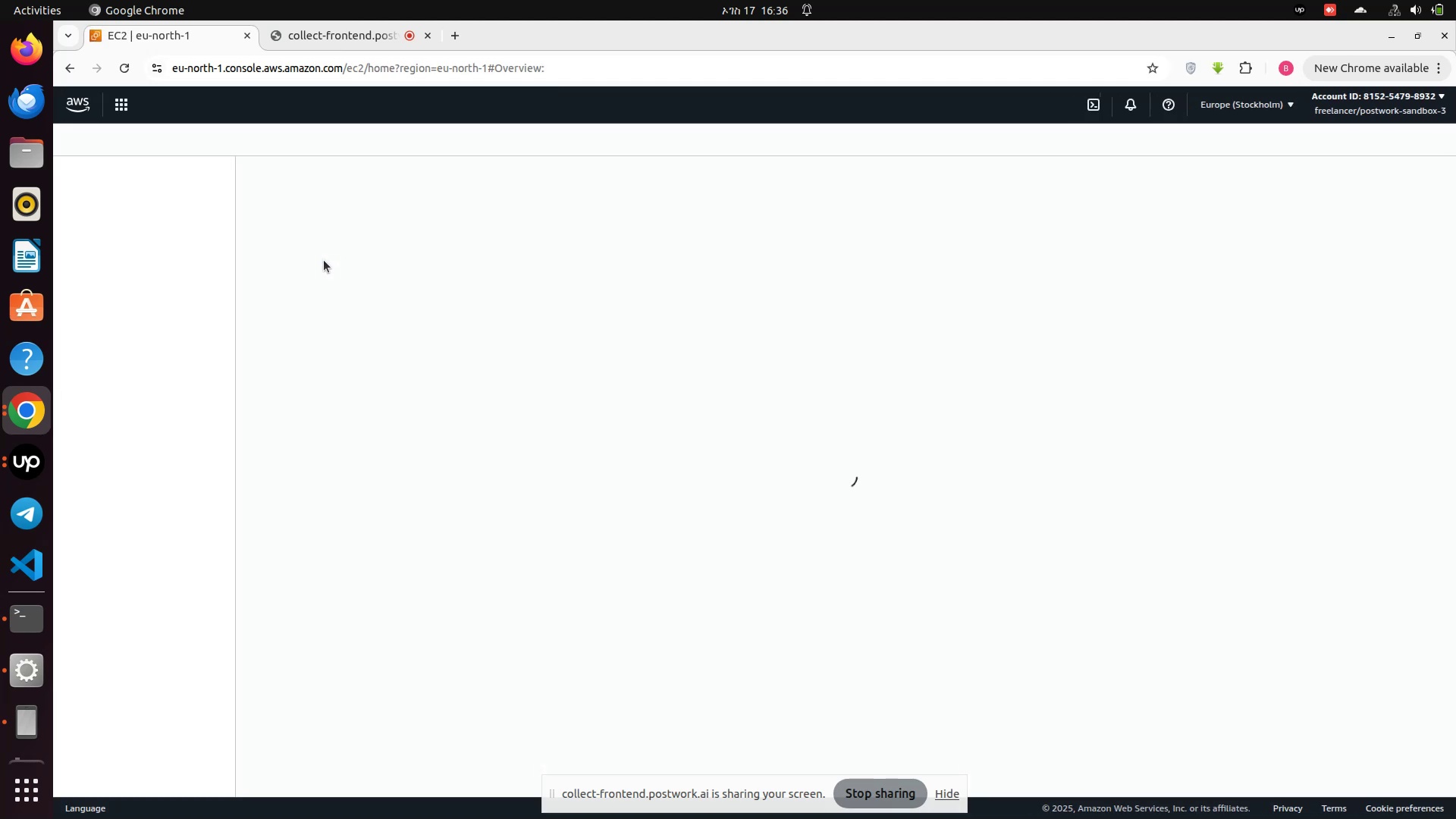 
left_click([87, 299])
 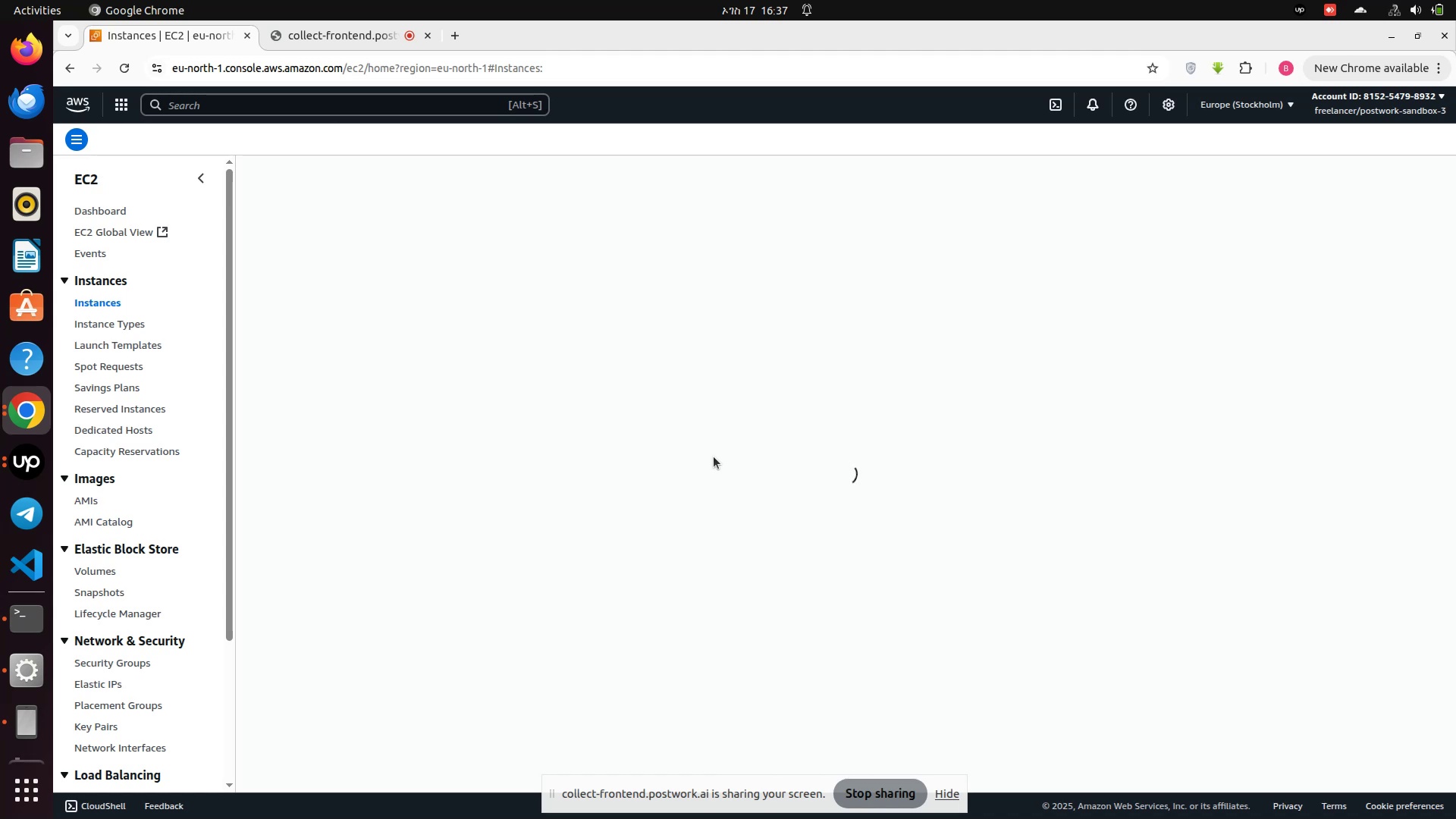 
wait(22.19)
 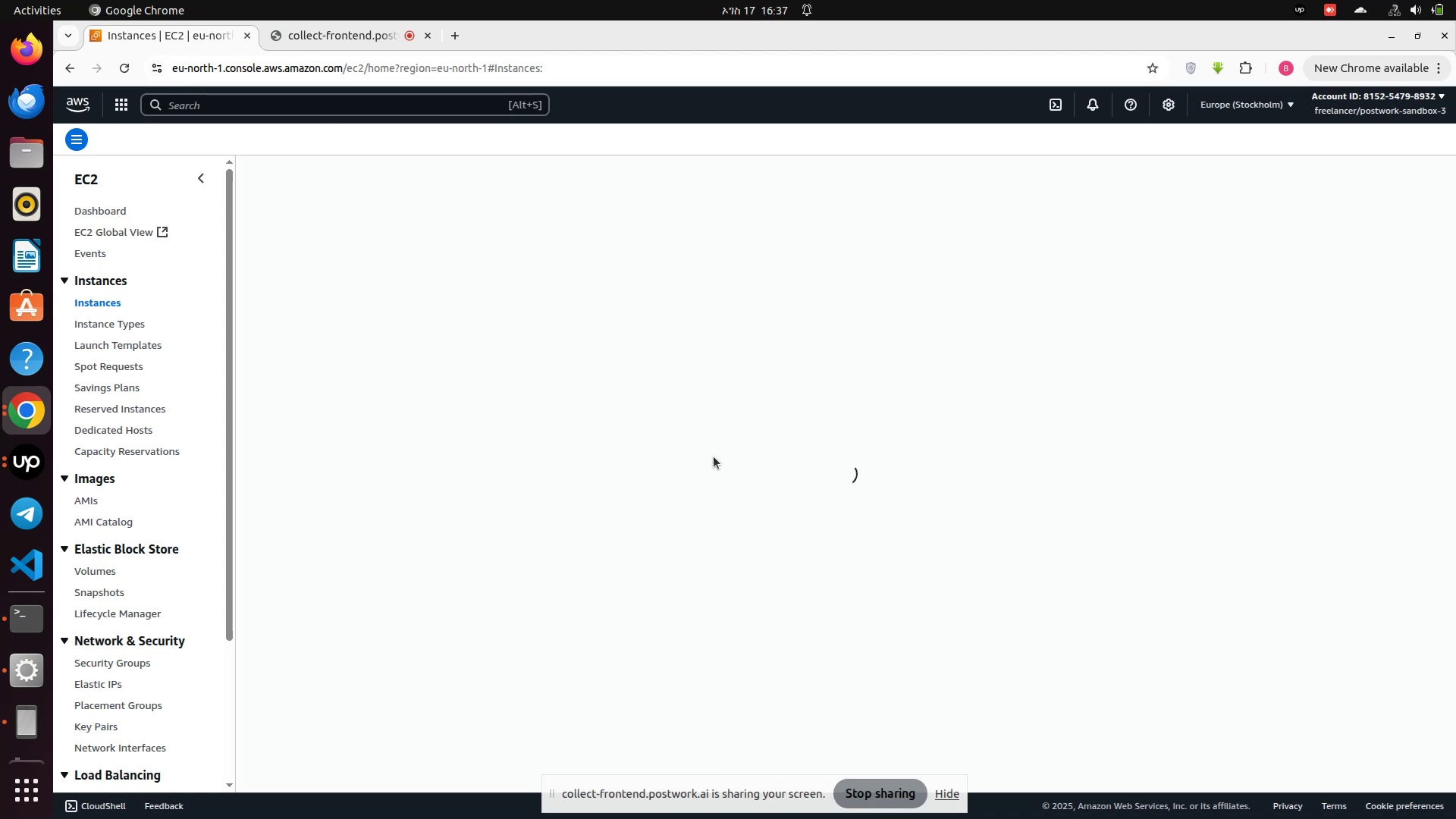 
left_click([18, 679])
 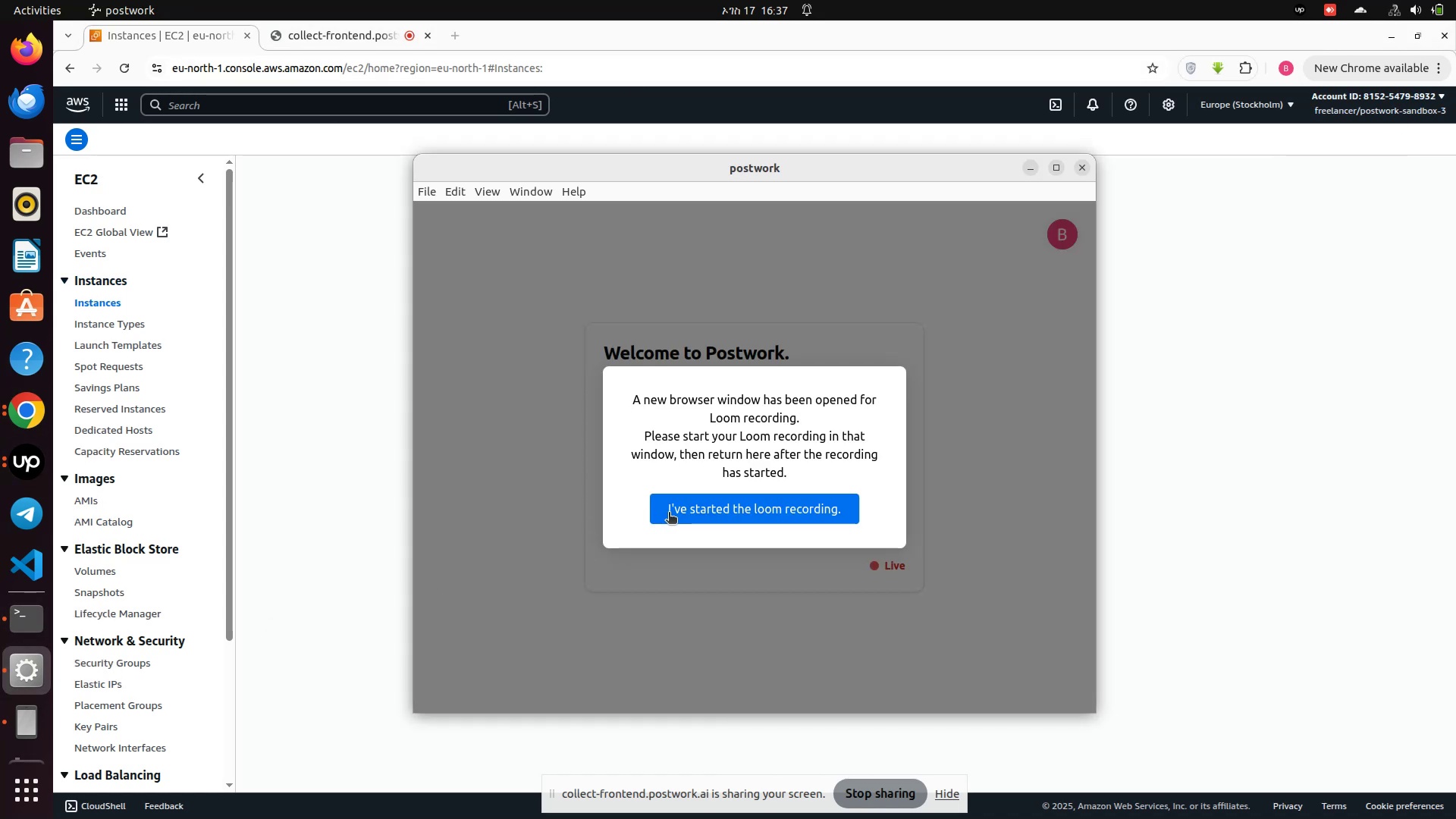 
left_click([676, 515])
 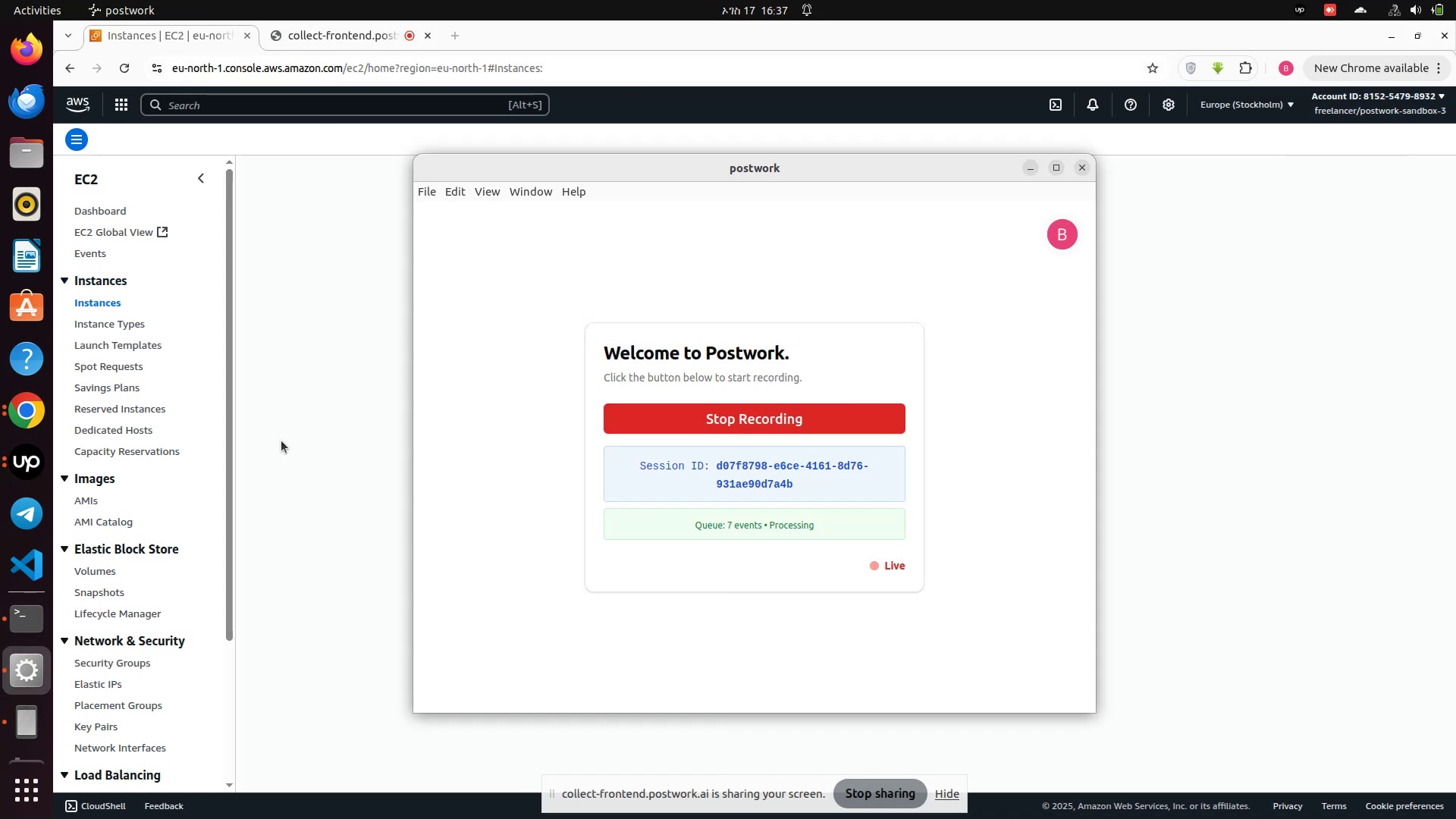 
left_click_drag(start_coordinate=[256, 435], to_coordinate=[267, 436])
 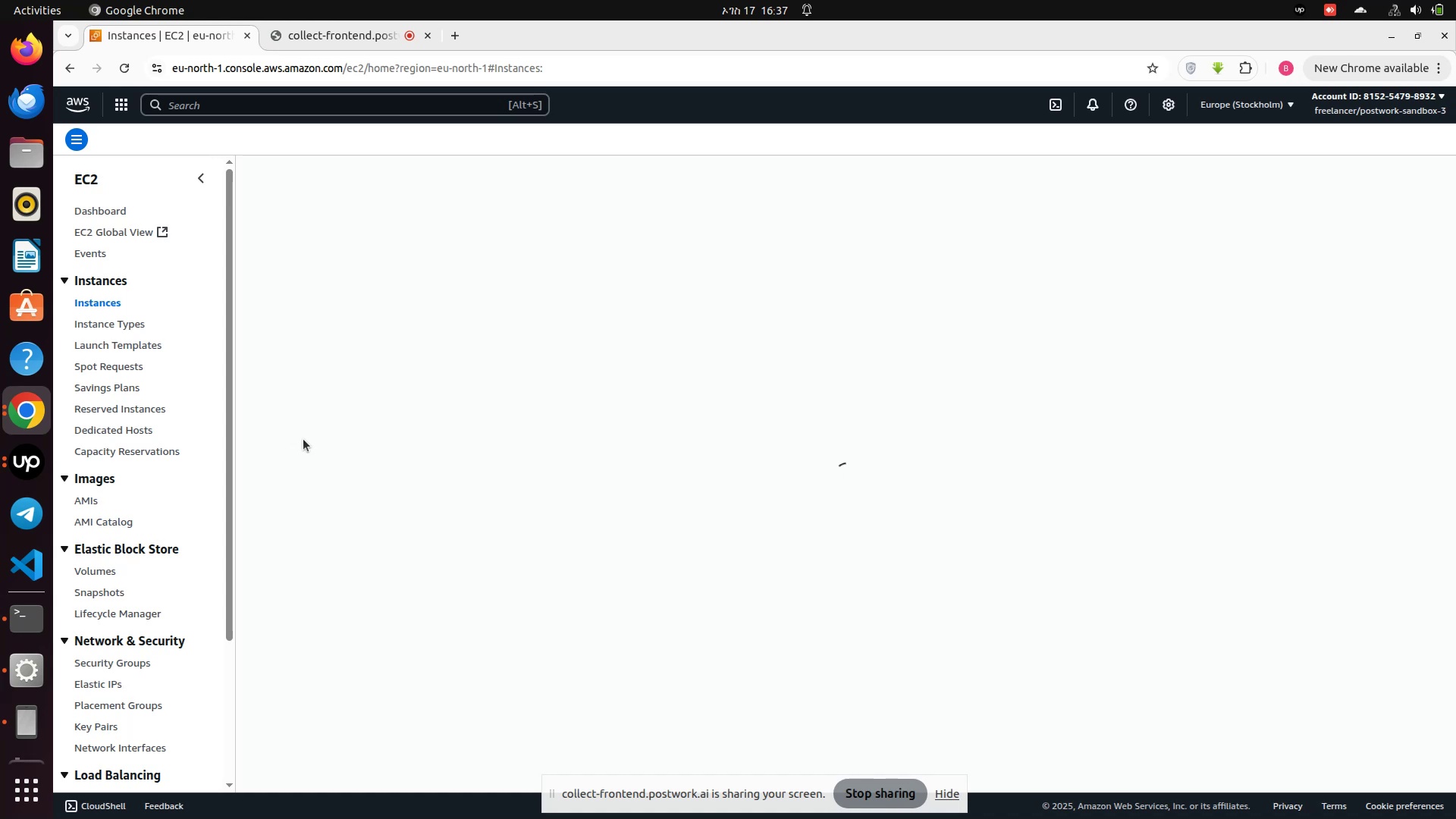 
wait(7.02)
 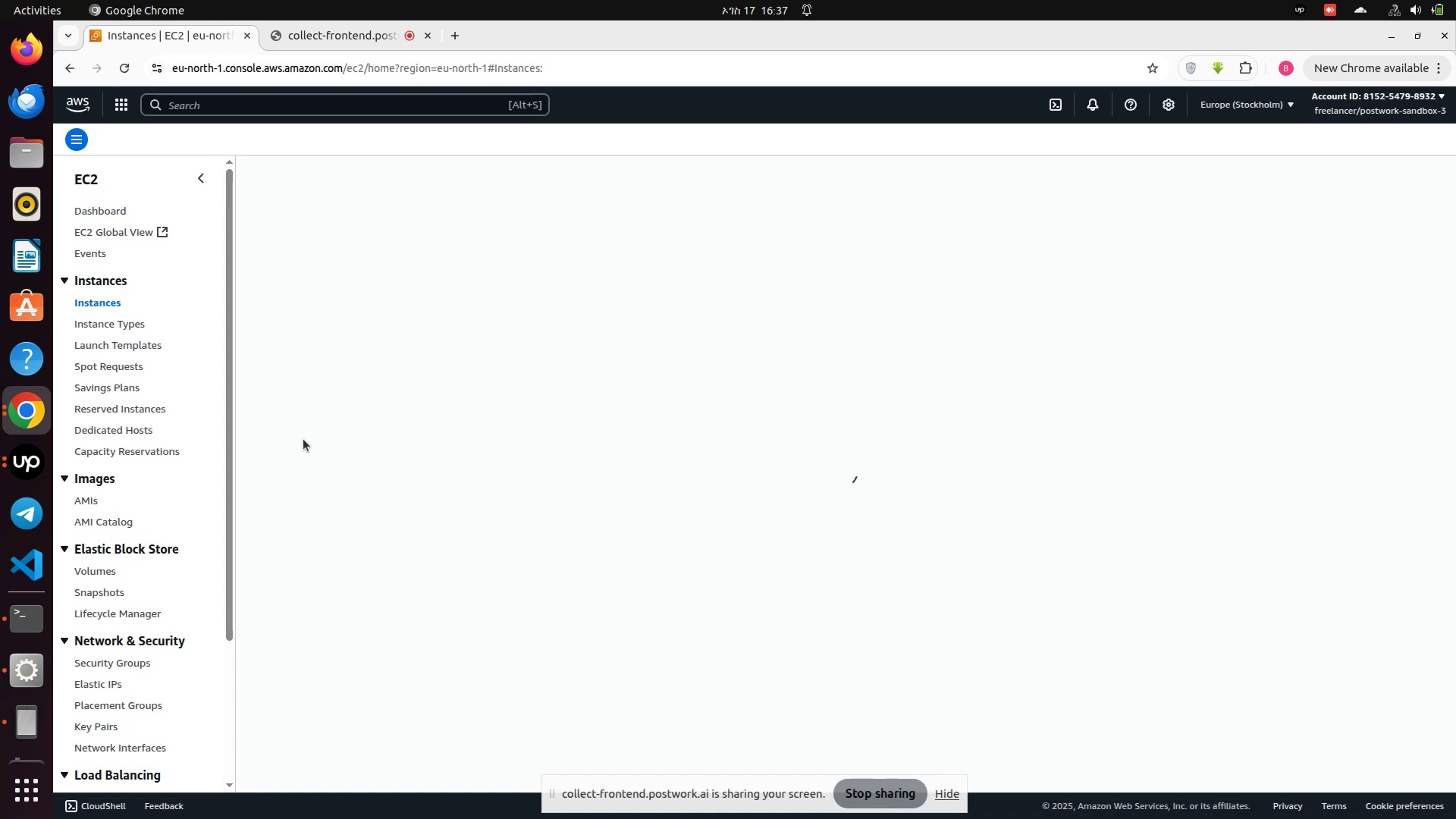 
left_click([1390, 2])
 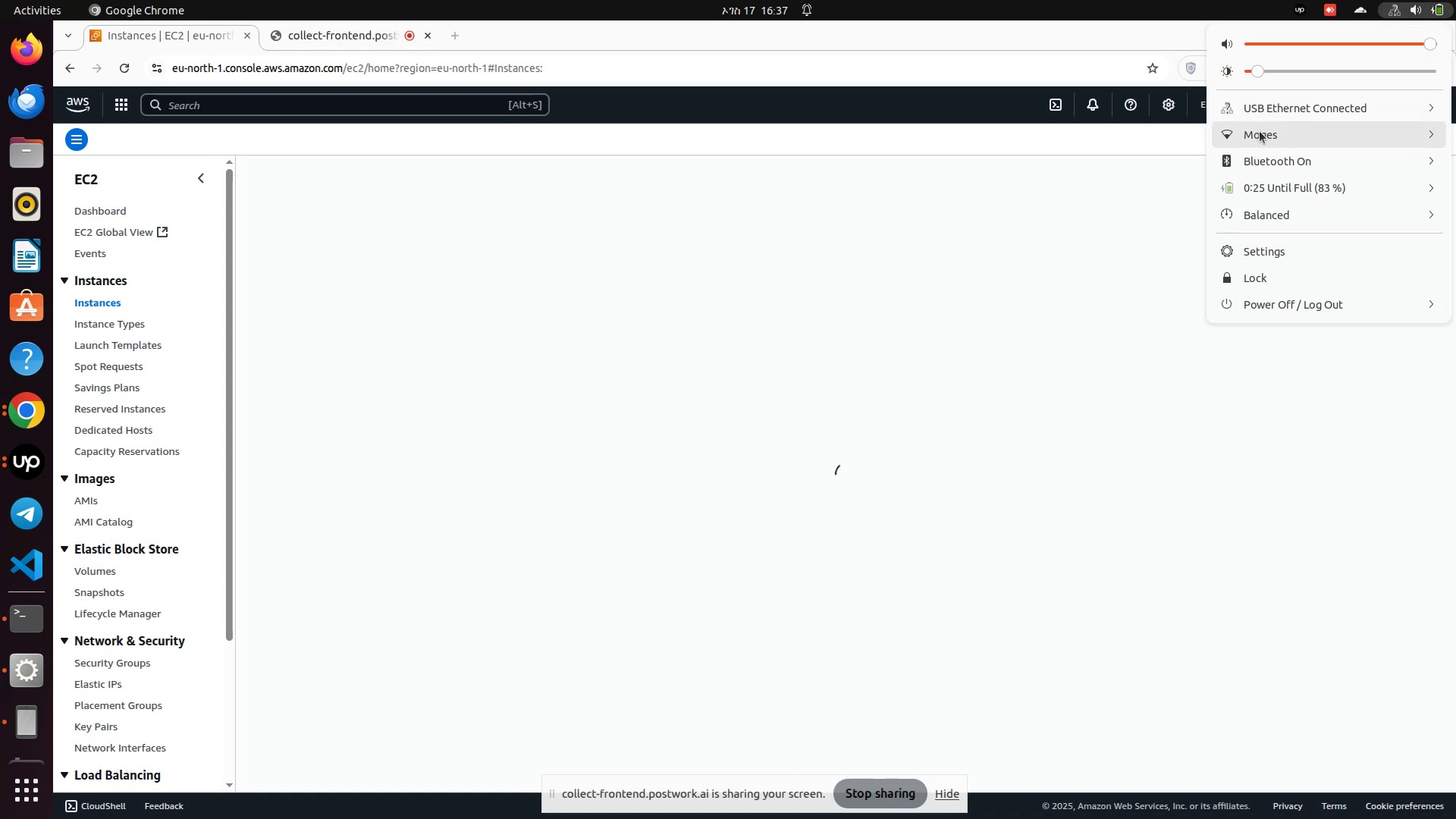 
left_click([1260, 131])
 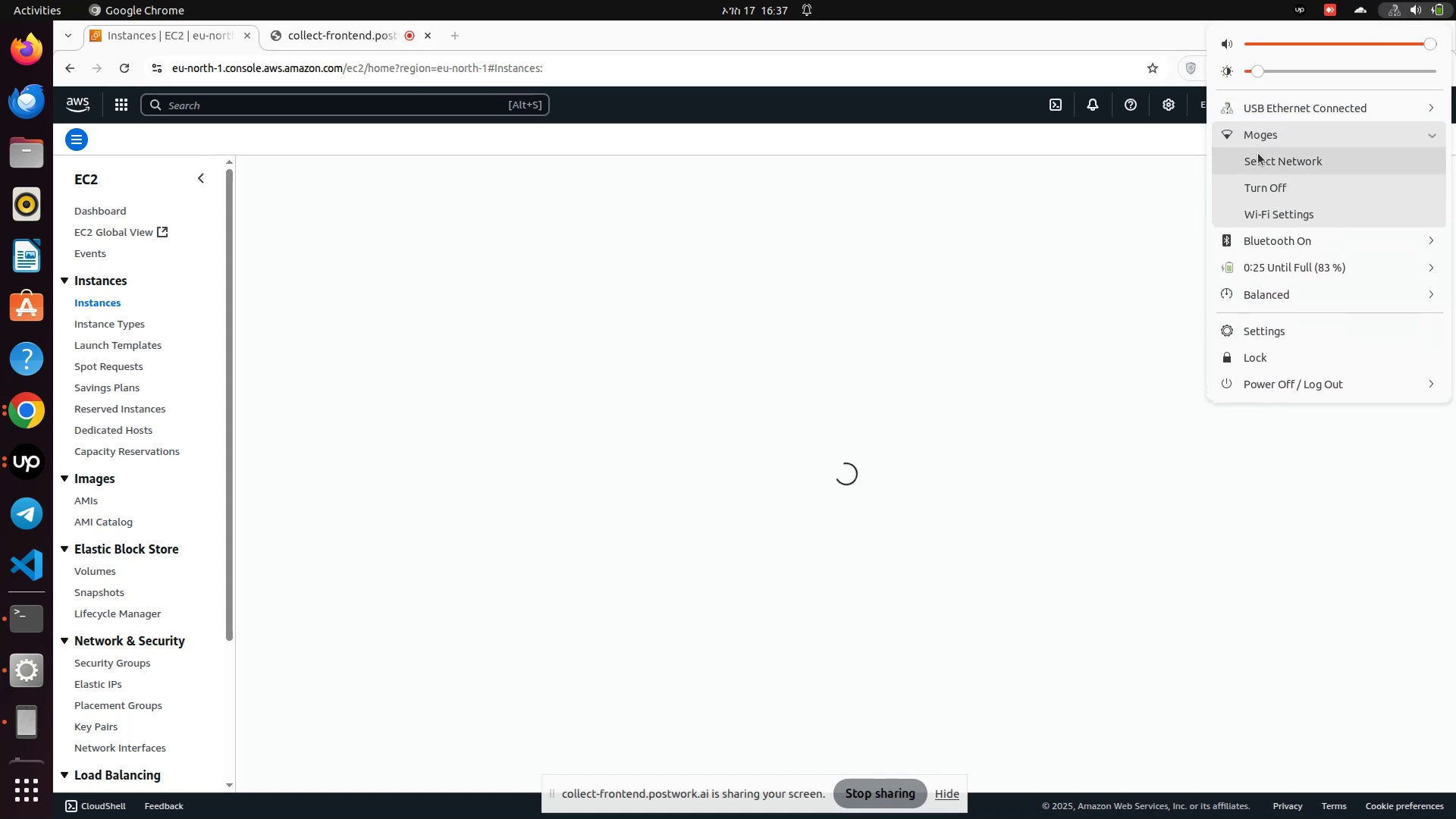 
left_click([1258, 153])
 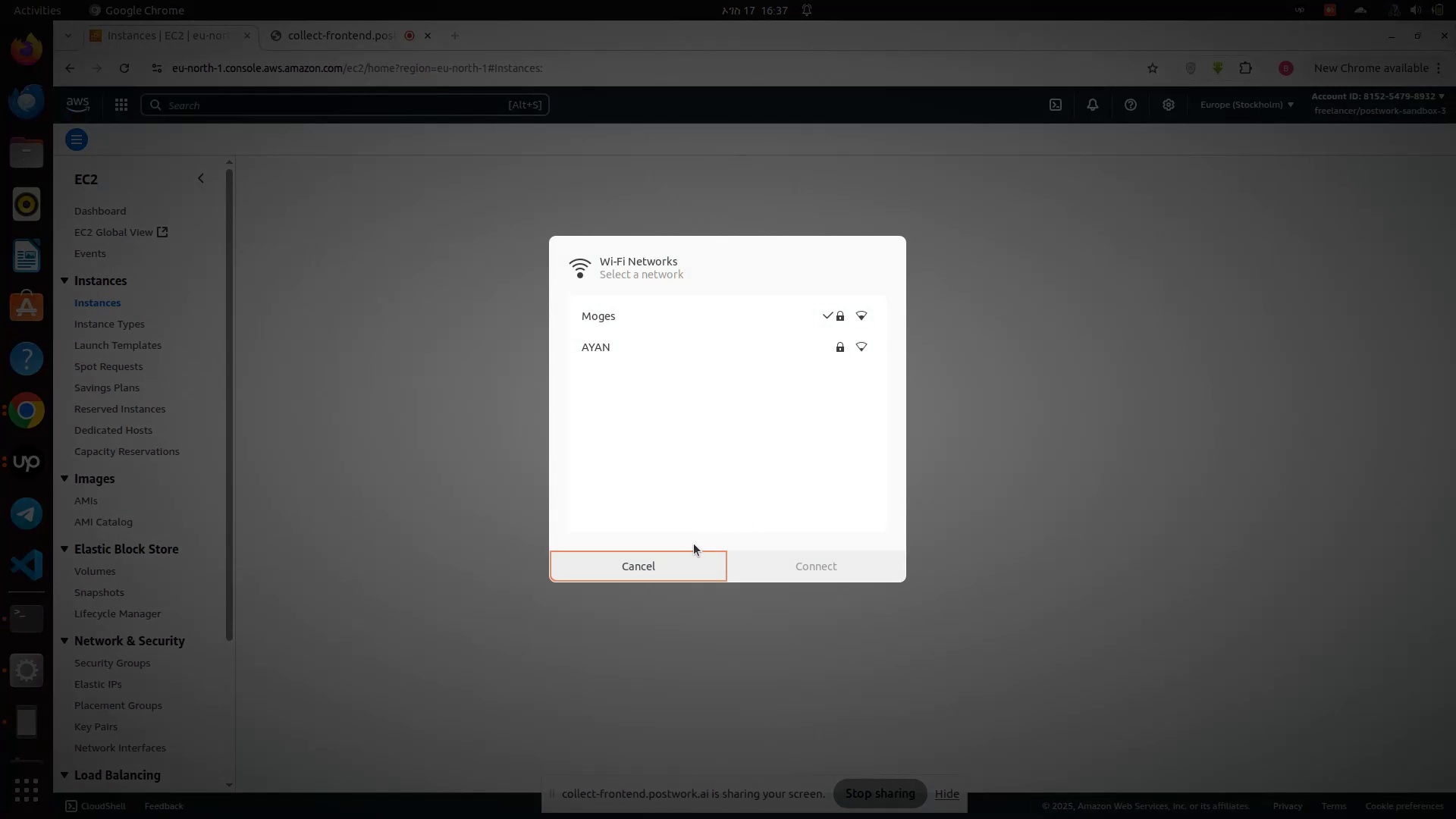 
left_click([689, 566])
 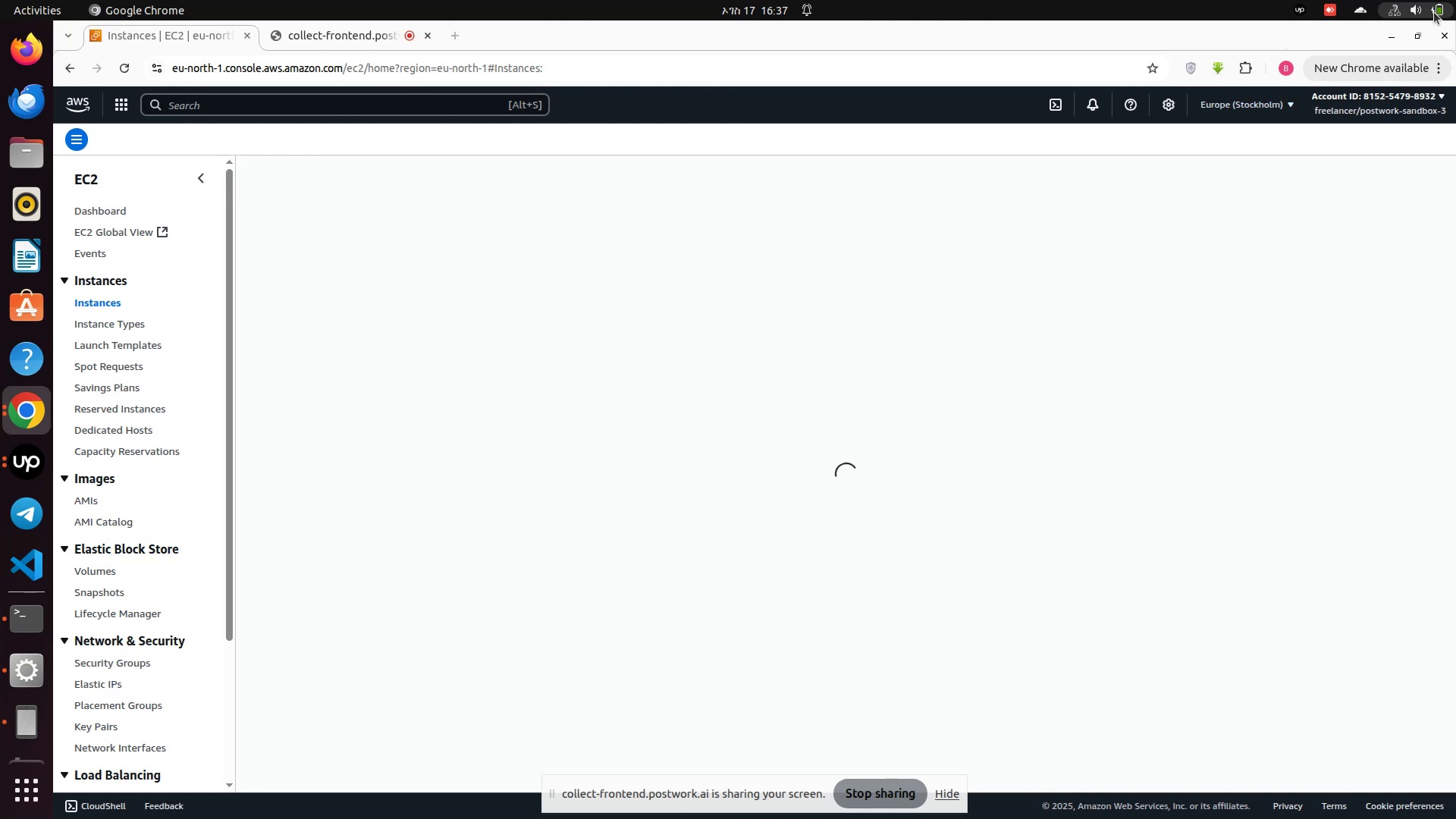 
left_click([1417, 8])
 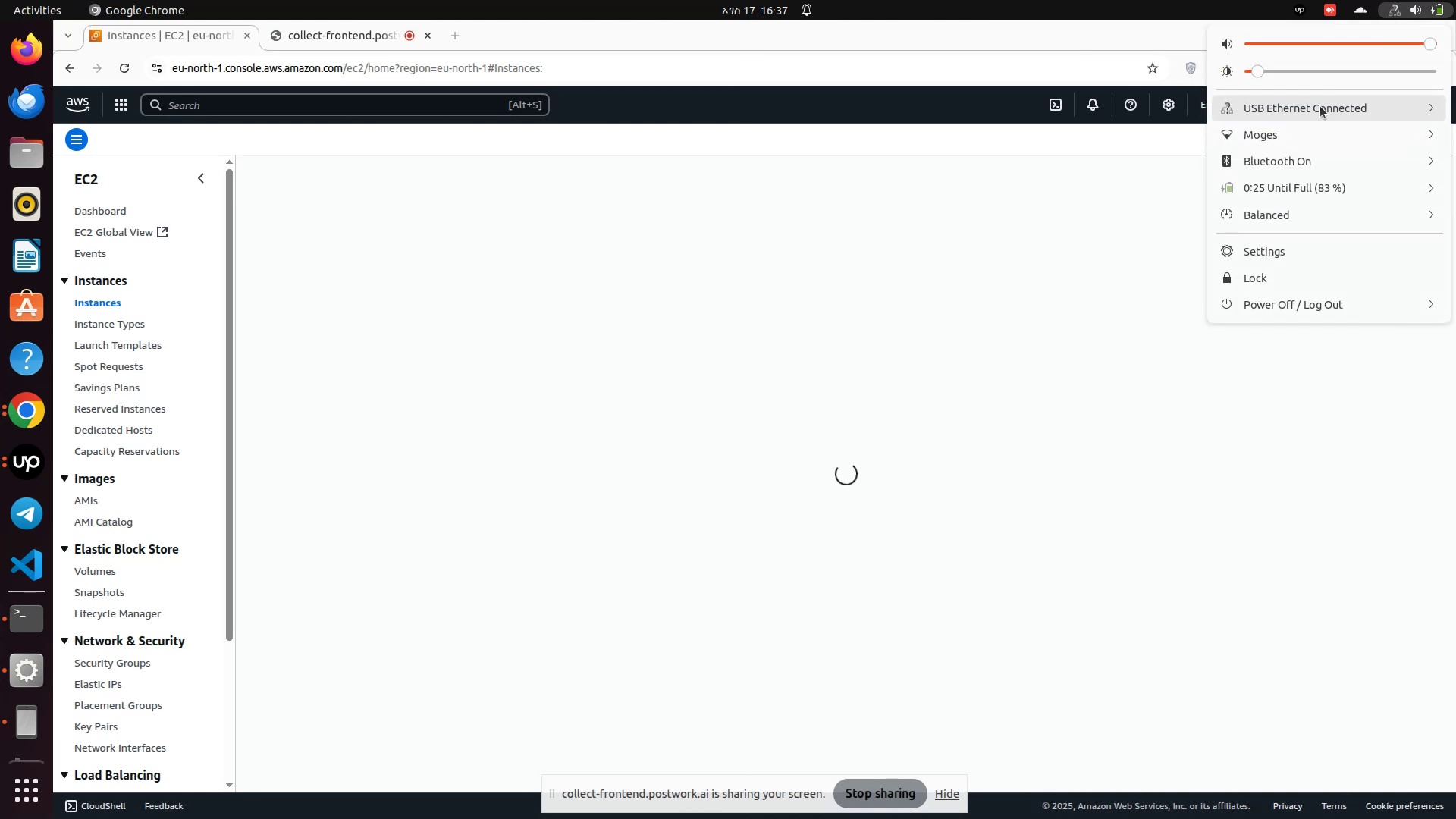 
left_click([1320, 106])
 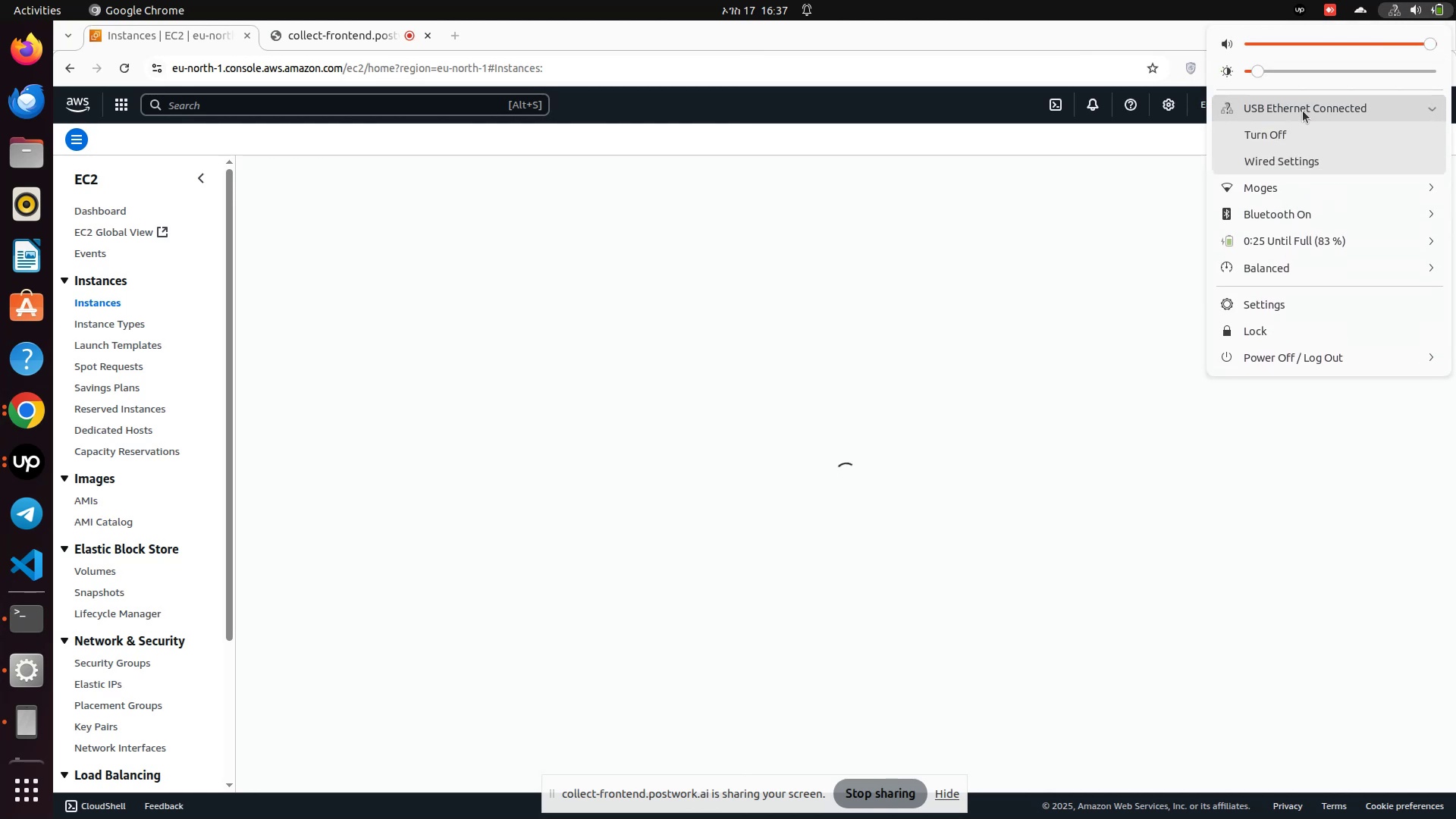 
left_click([1303, 111])
 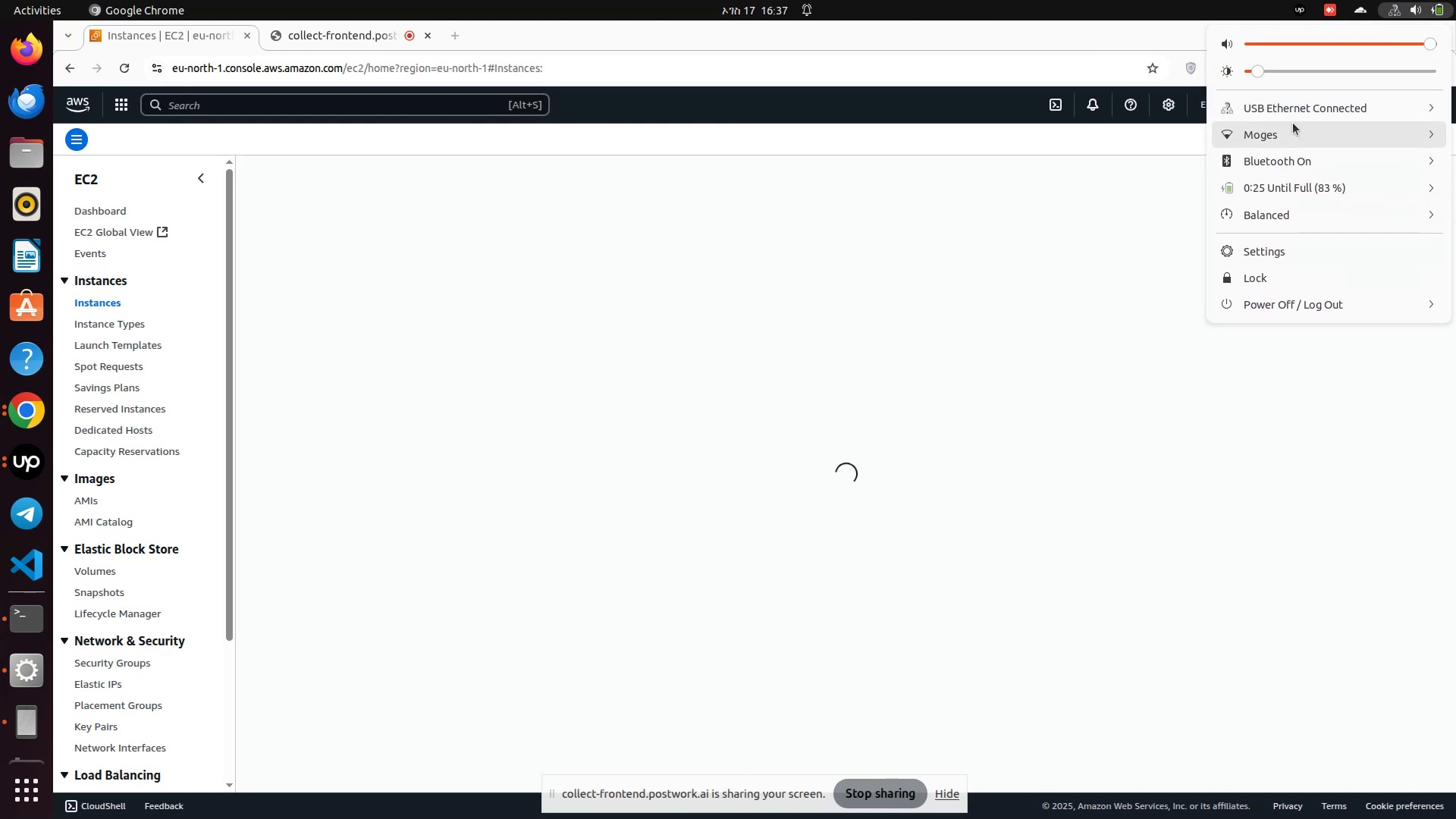 
left_click([1292, 127])
 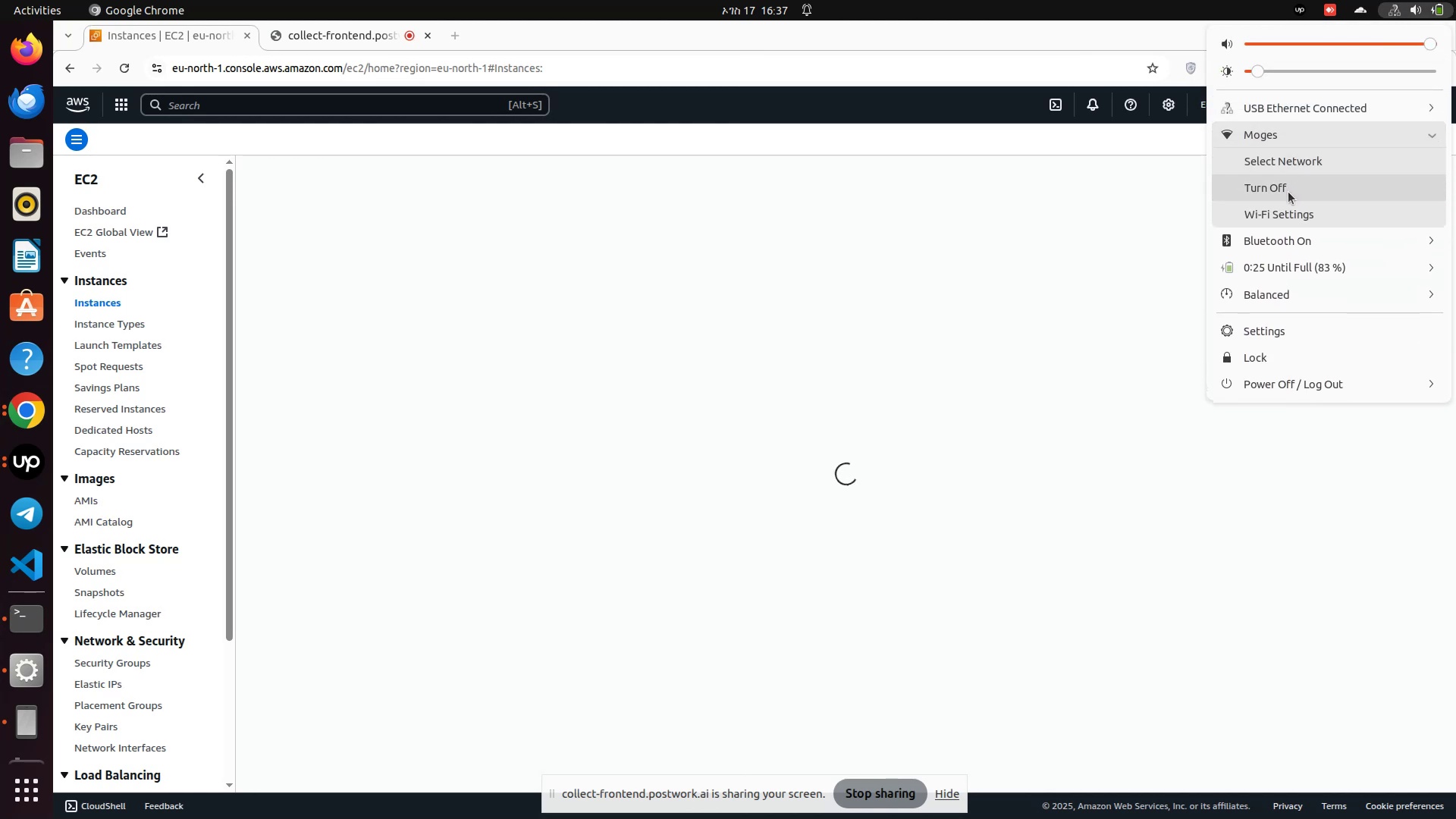 
left_click([1288, 192])
 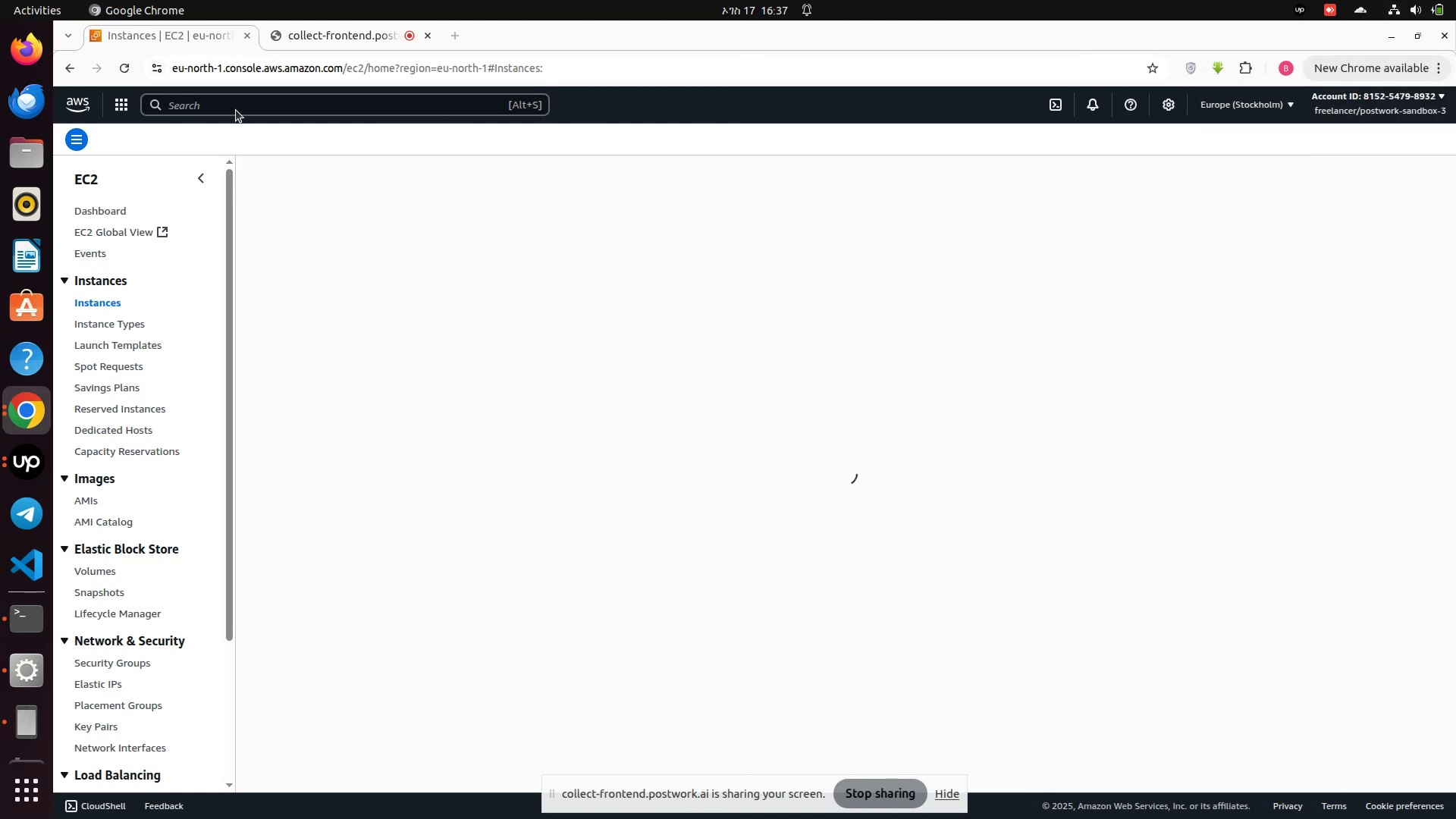 
left_click([123, 72])
 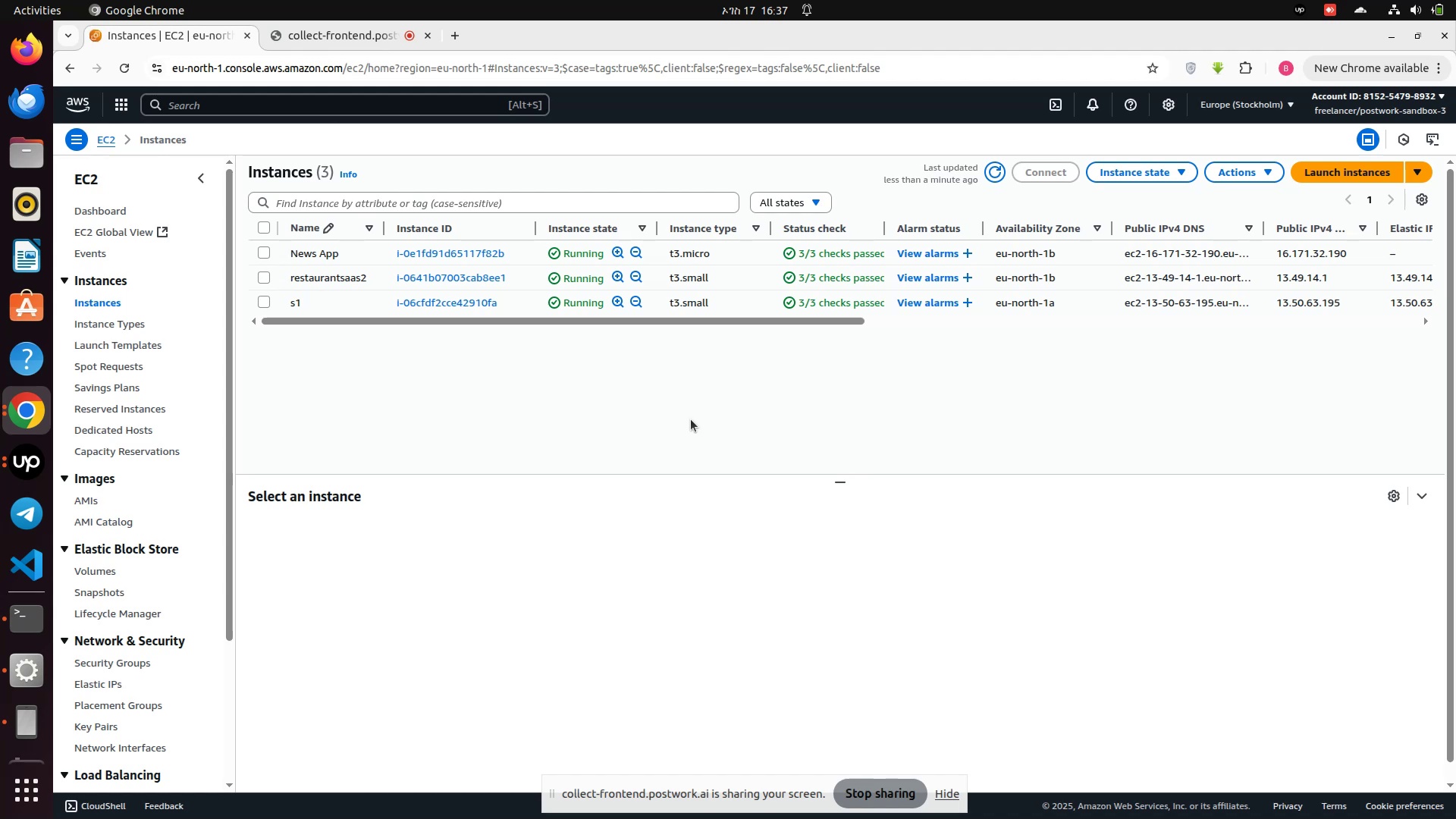 
wait(17.13)
 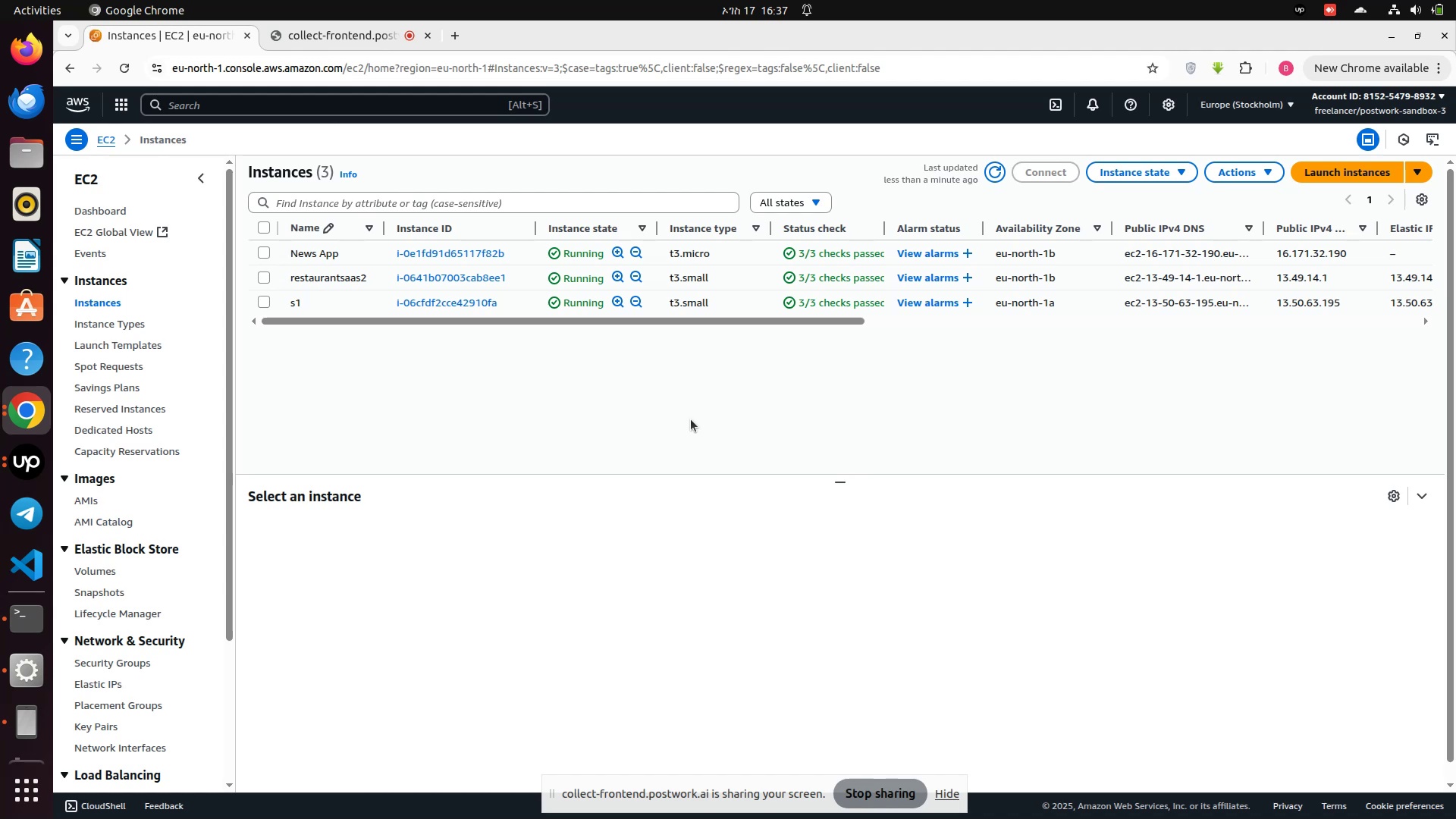 
left_click_drag(start_coordinate=[401, 319], to_coordinate=[402, 394])
 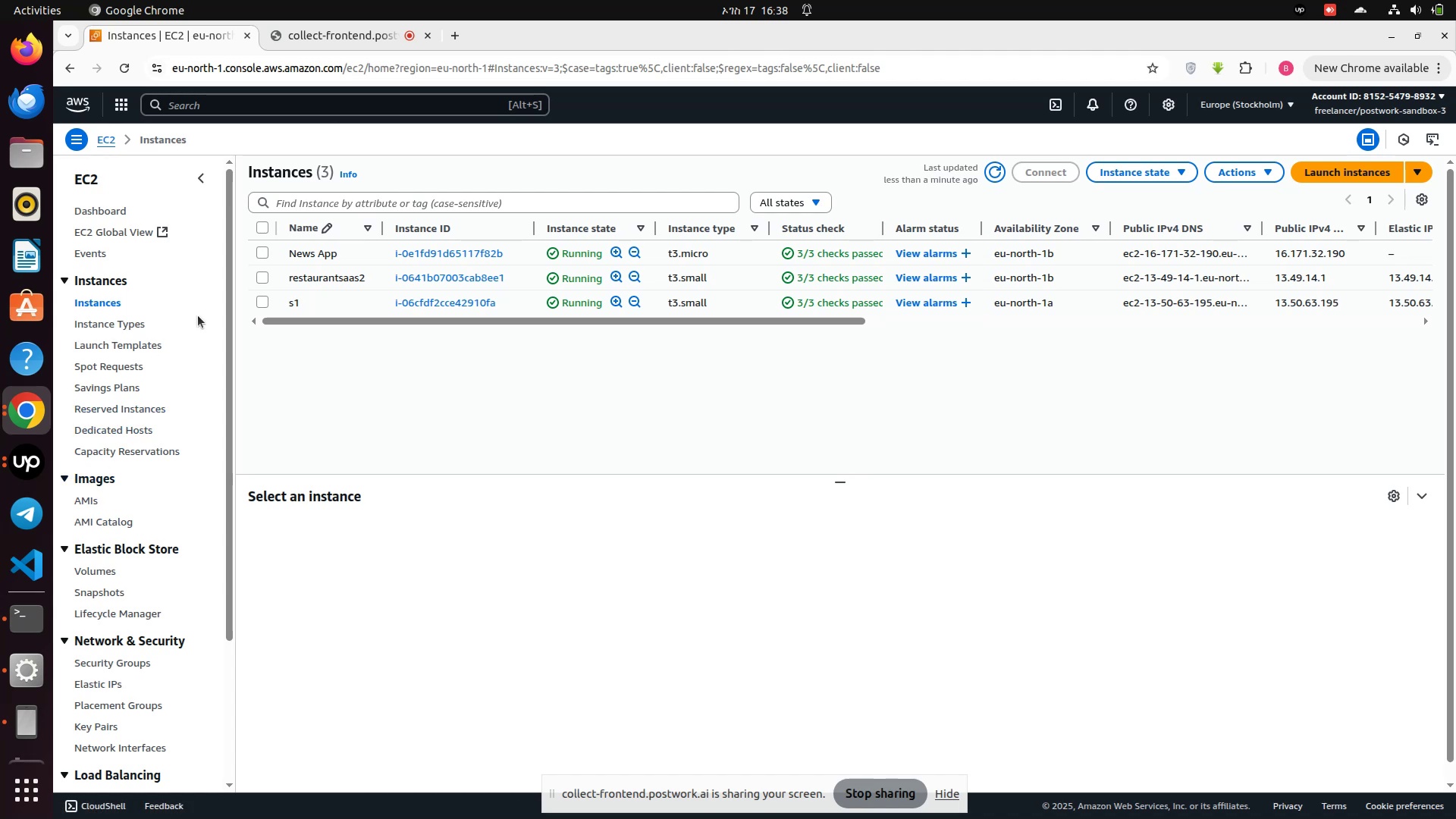 
wait(5.03)
 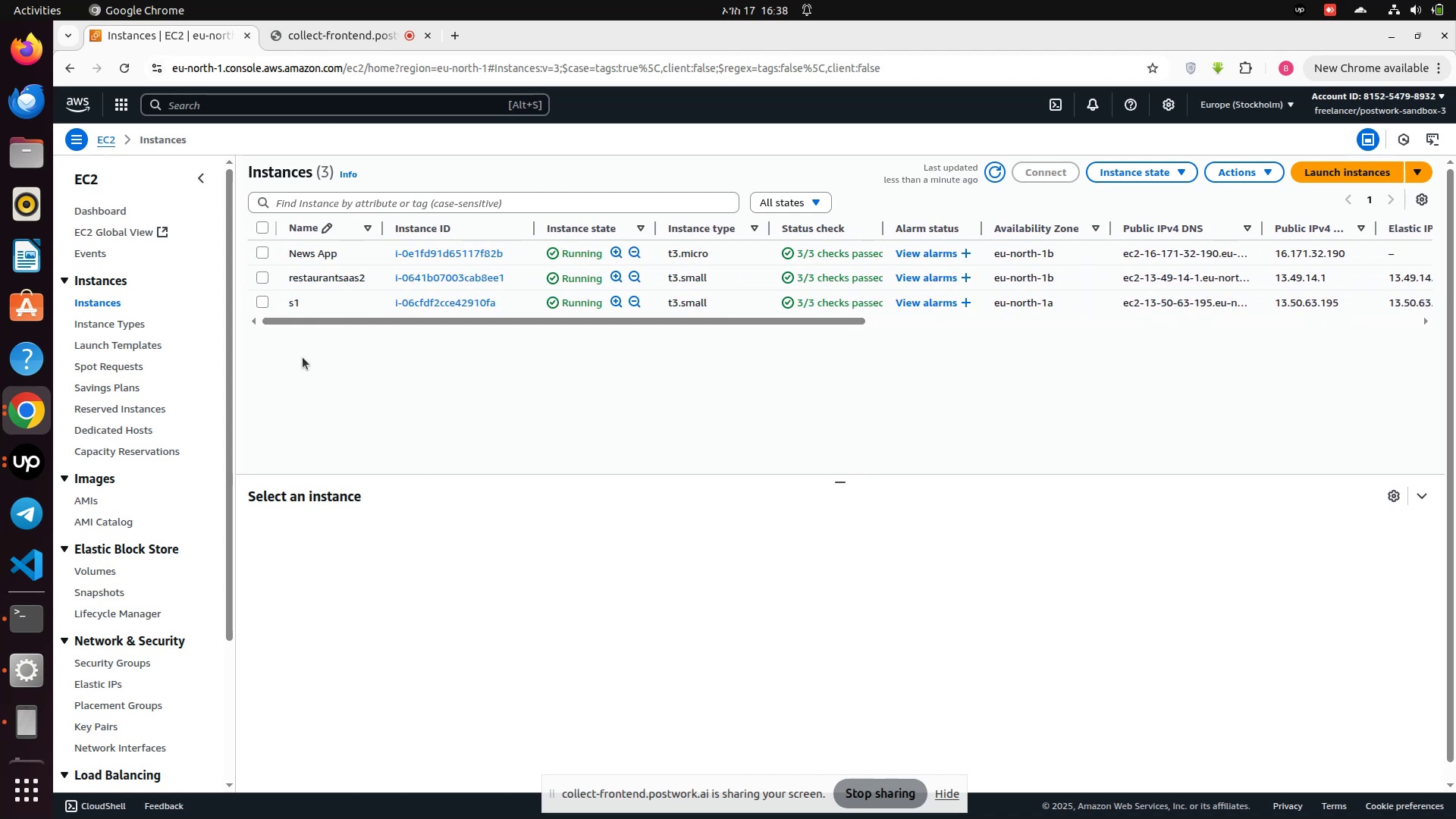 
left_click([434, 279])
 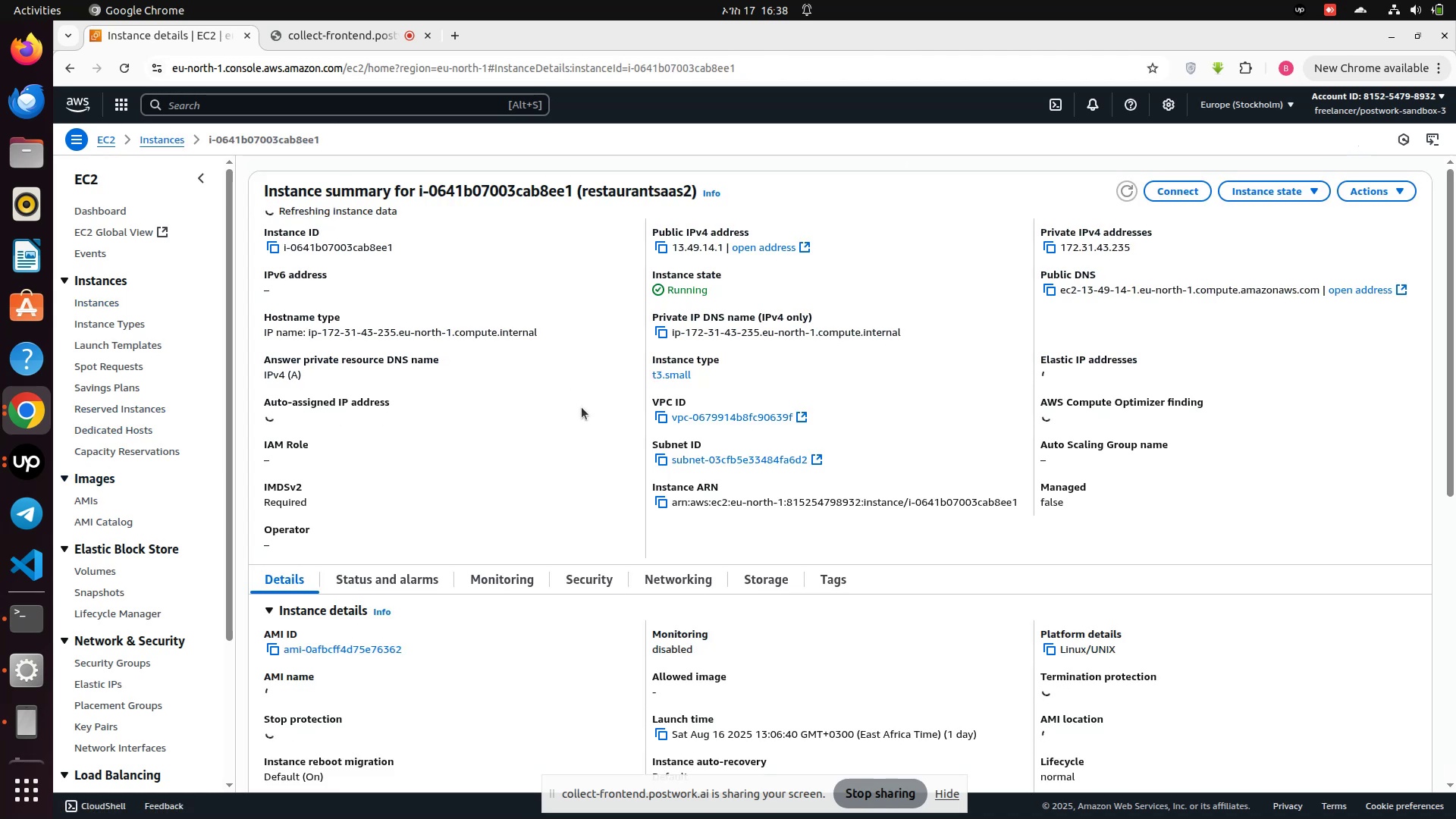 
scroll: coordinate [541, 469], scroll_direction: down, amount: 2.0
 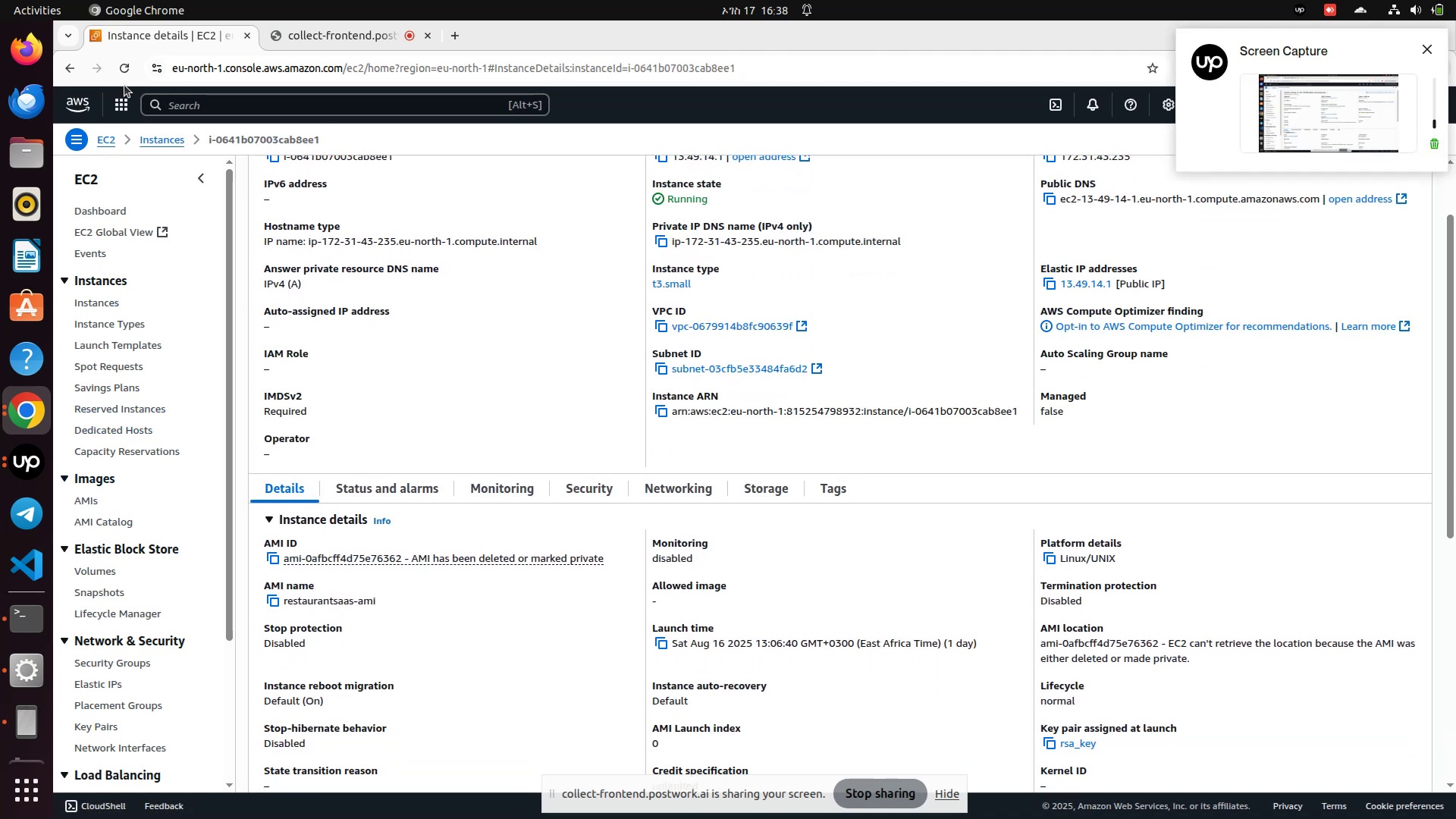 
left_click([175, 104])
 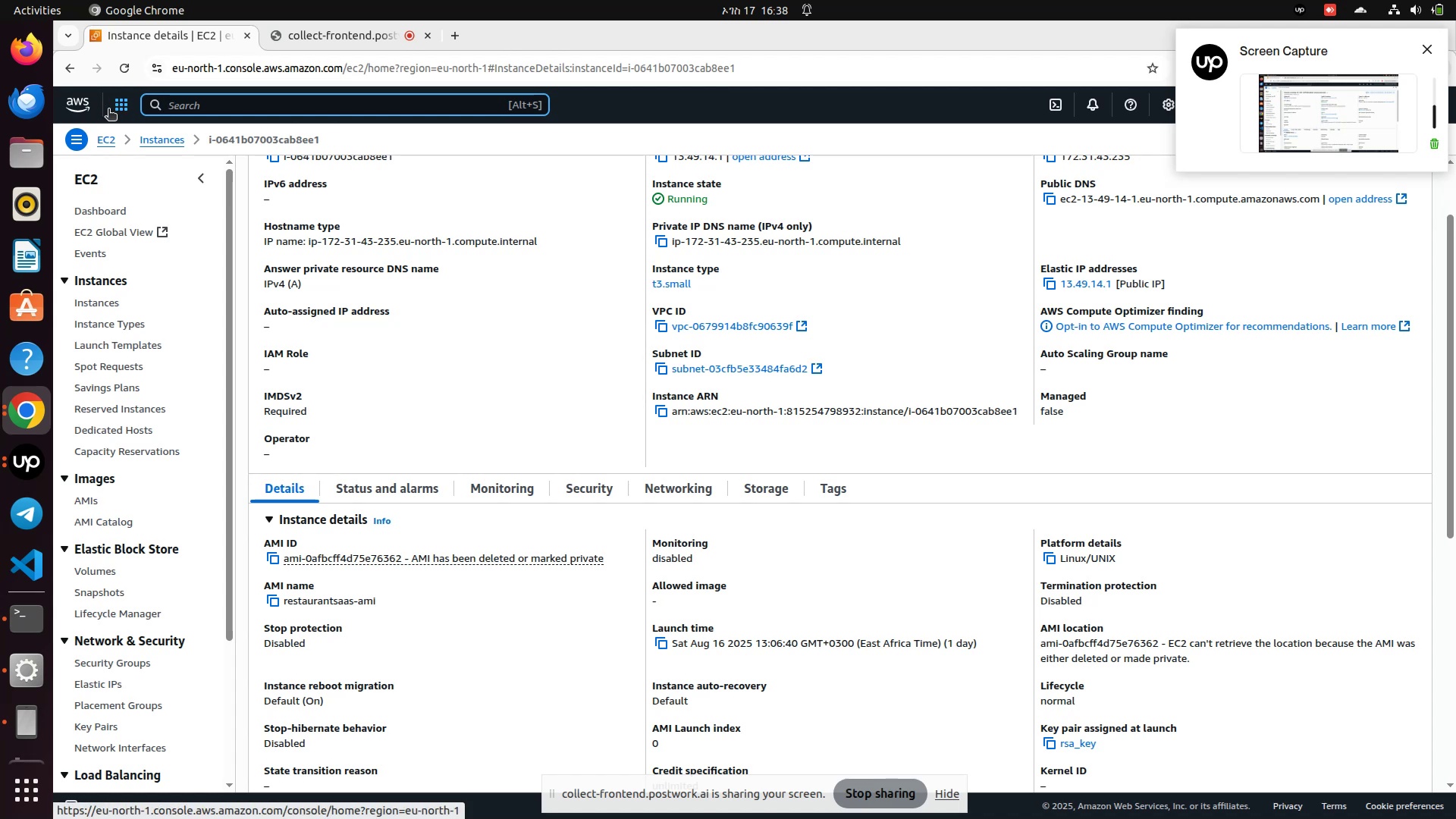 
left_click([117, 110])
 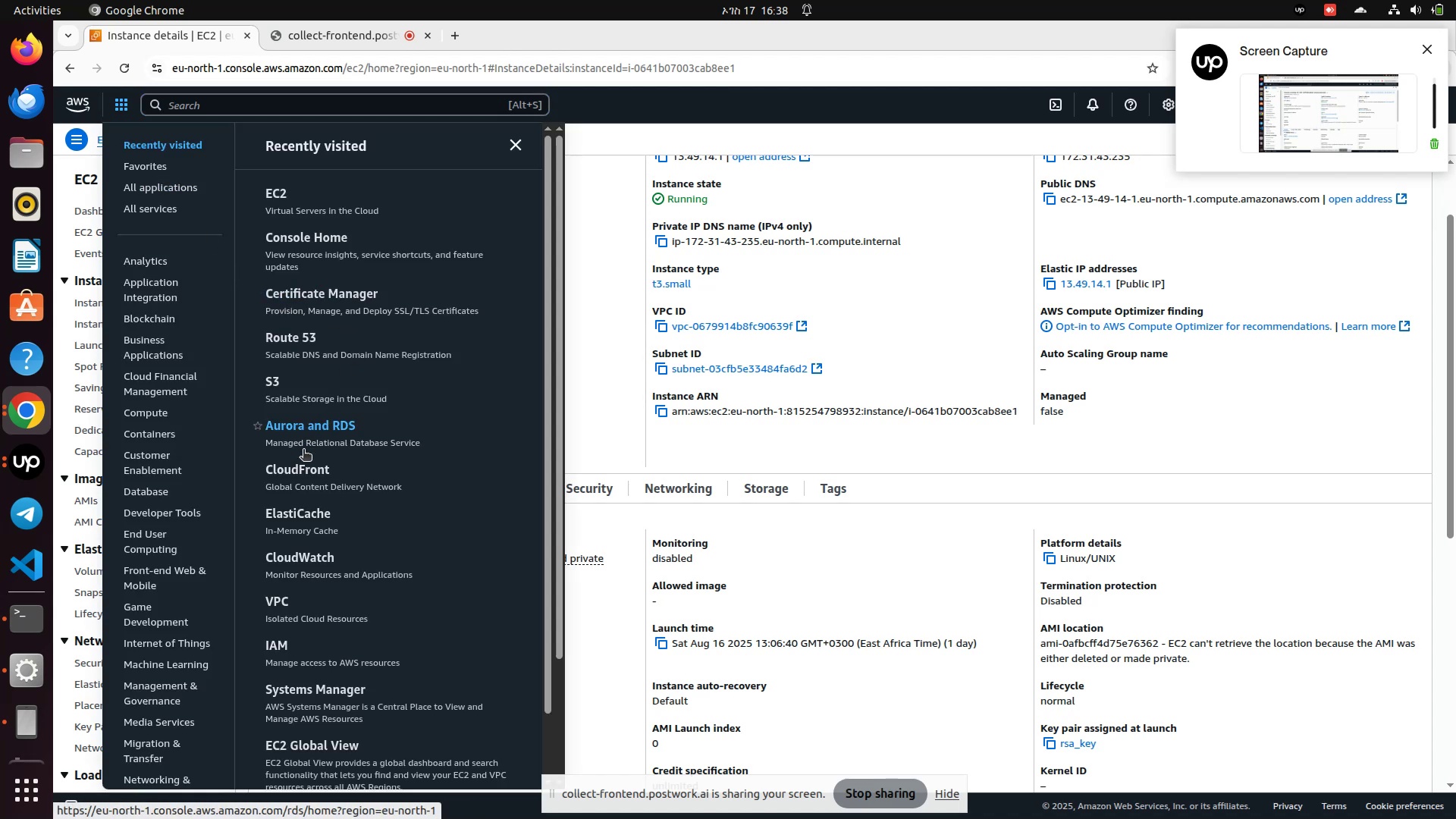 
left_click([301, 470])
 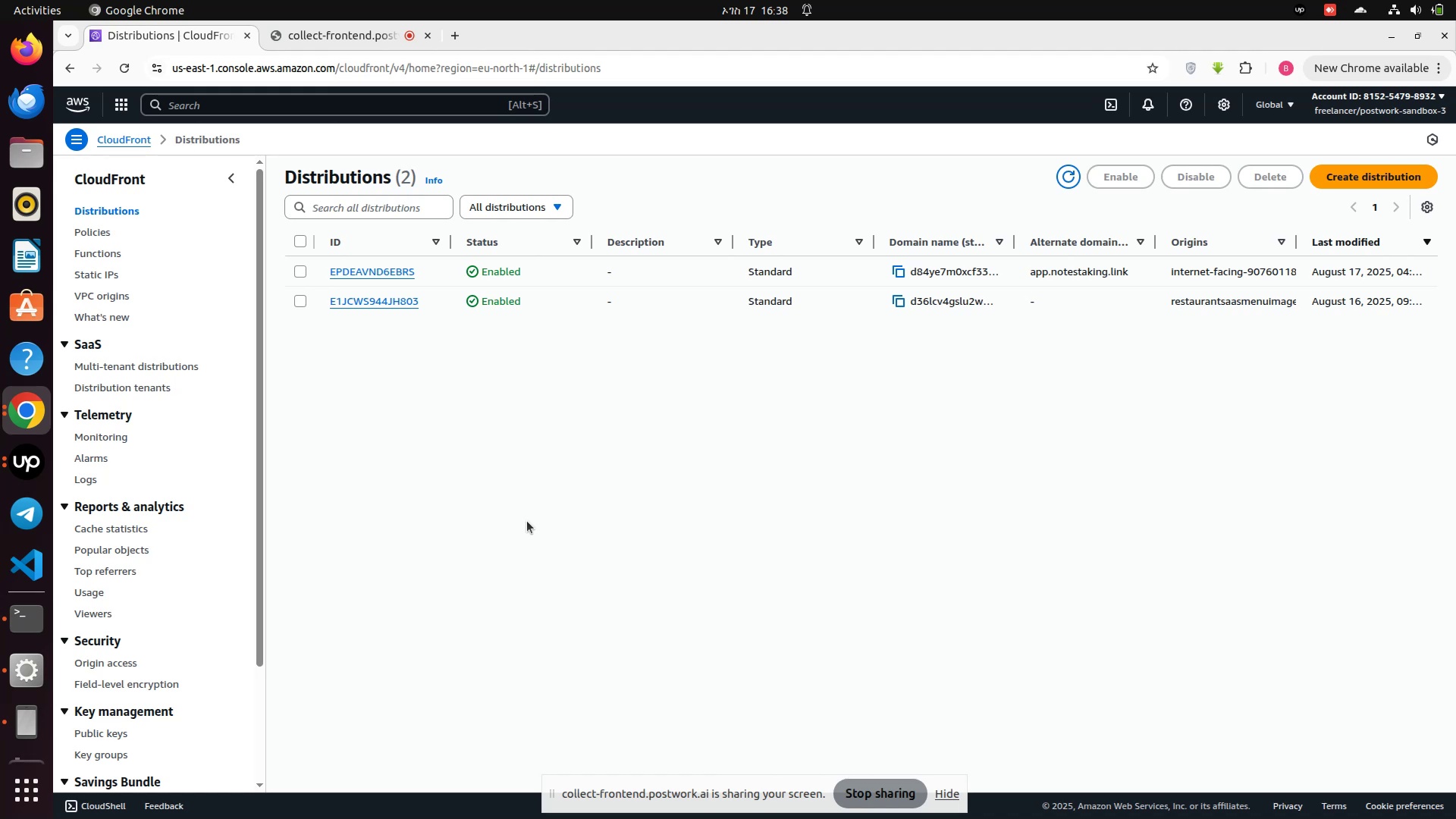 
wait(42.08)
 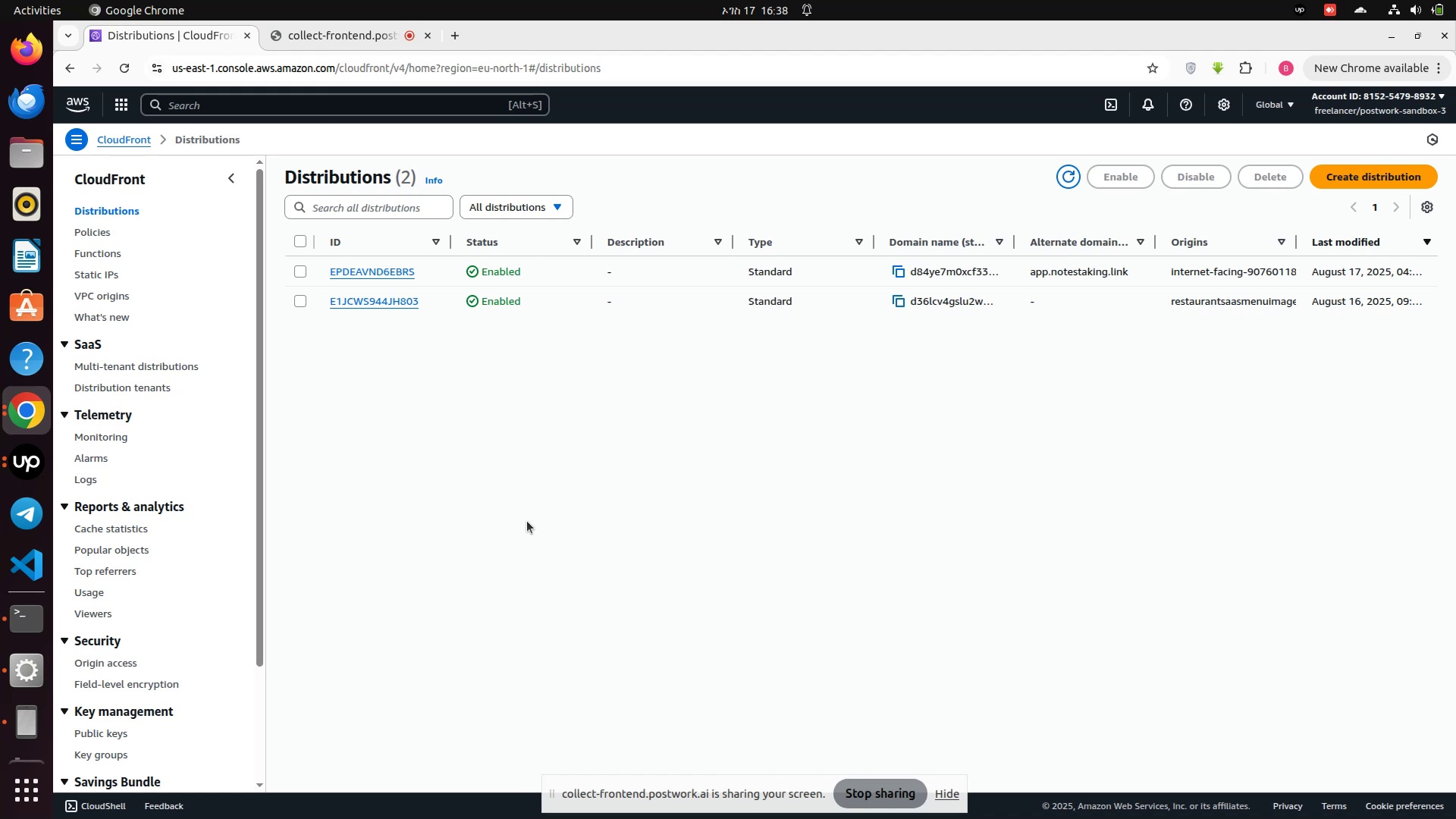 
scroll: coordinate [1181, 489], scroll_direction: down, amount: 1.0
 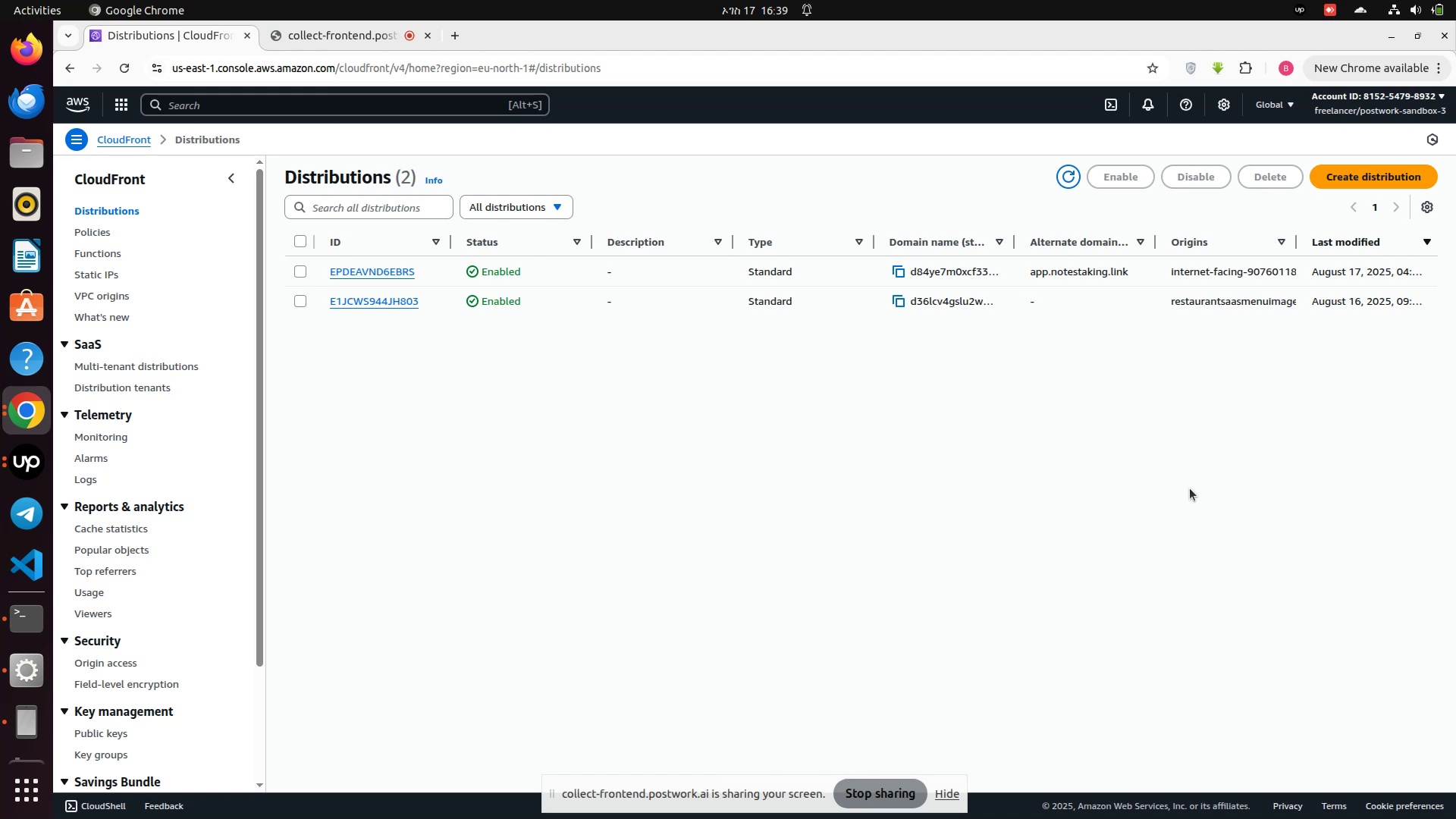 
wait(13.63)
 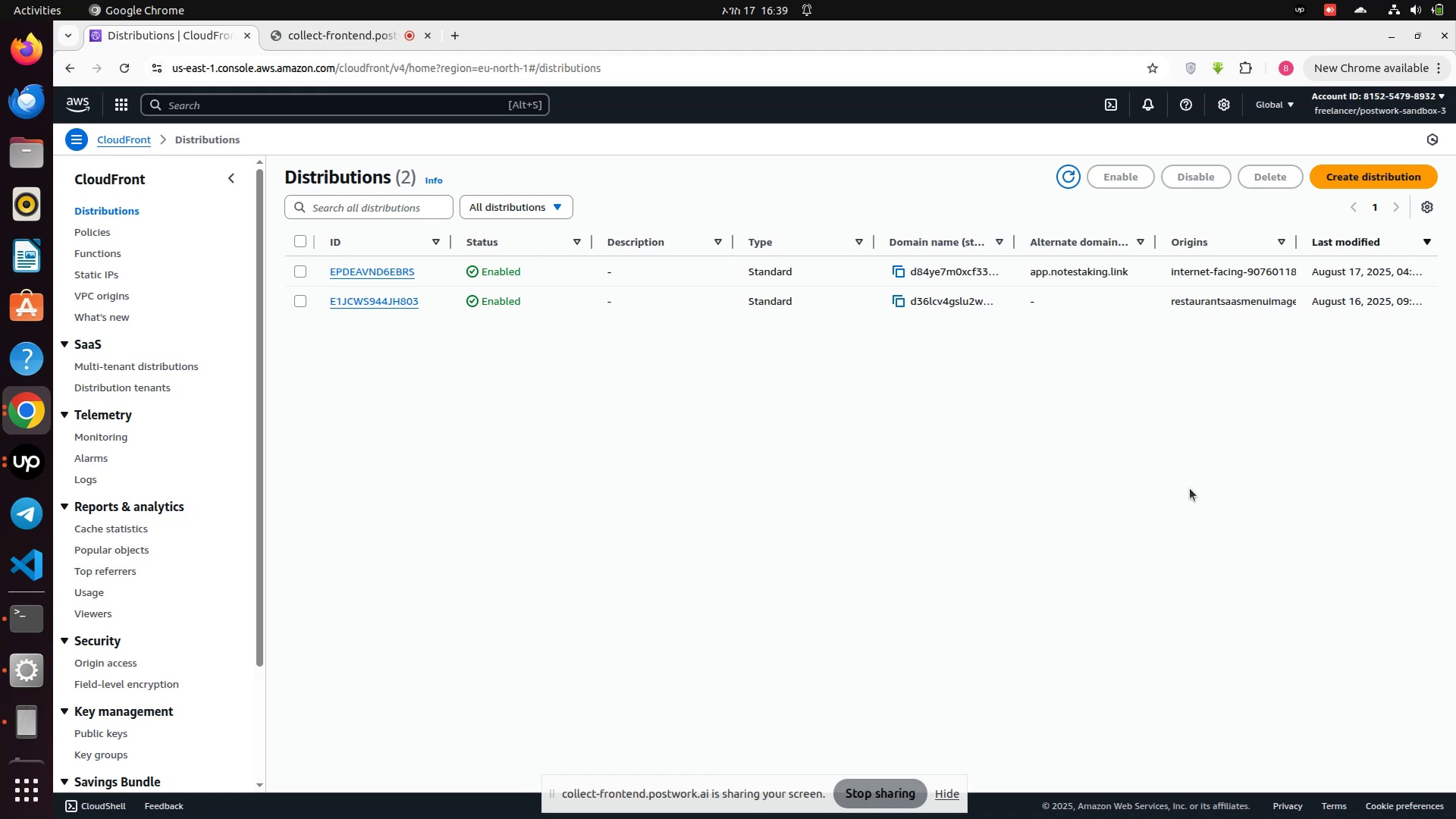 
left_click([157, 98])
 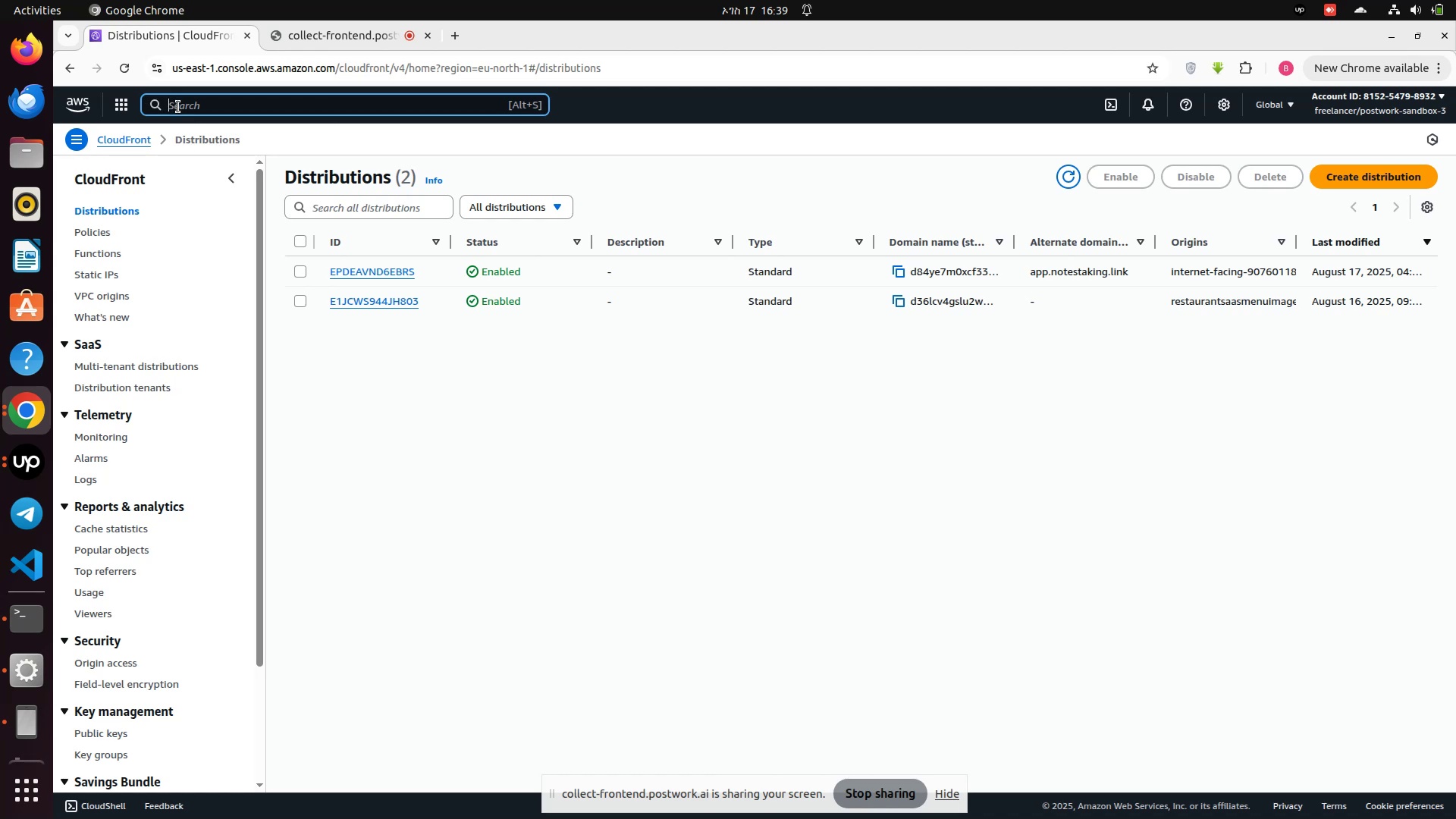 
left_click([178, 107])
 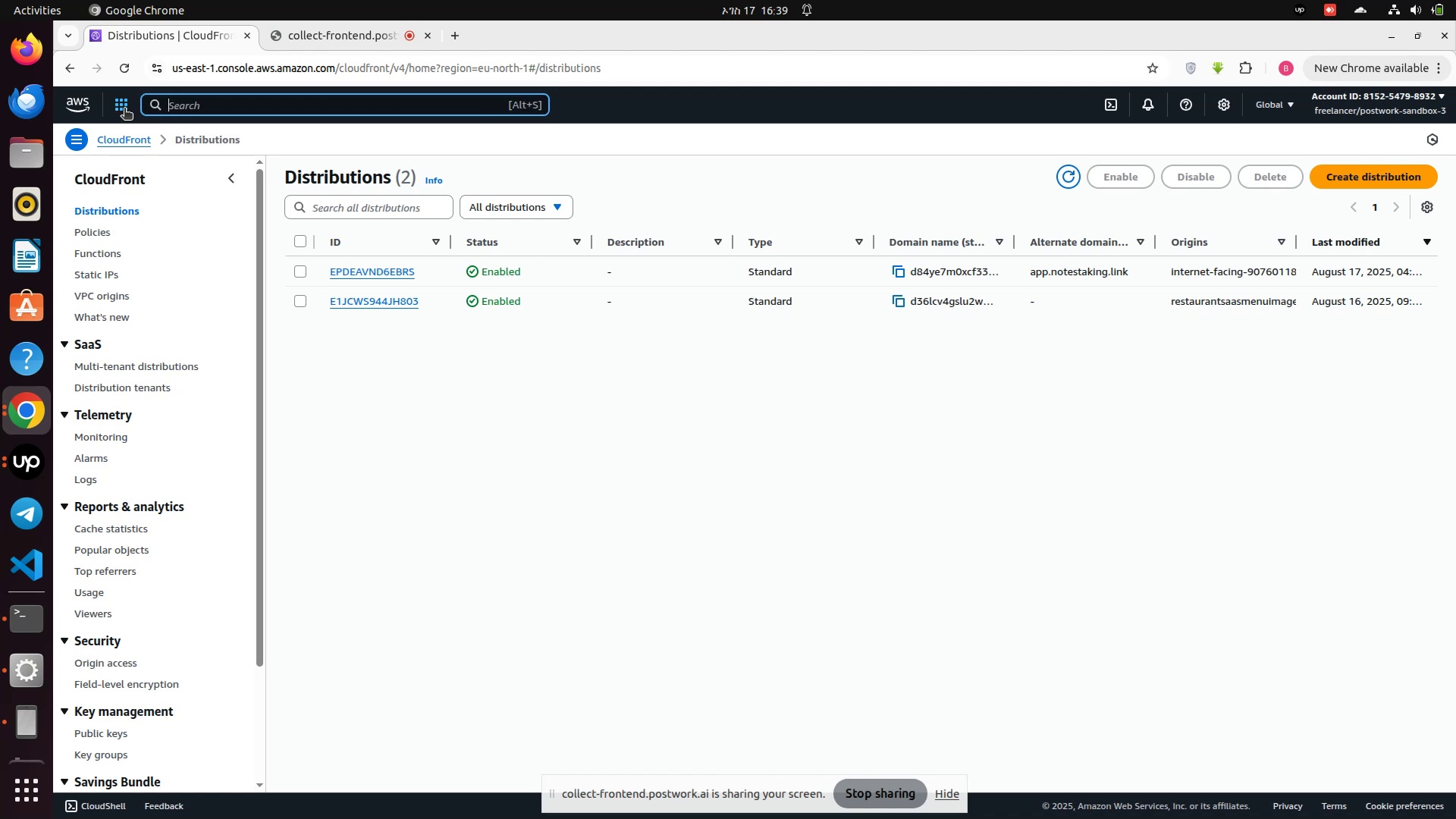 
left_click([120, 107])
 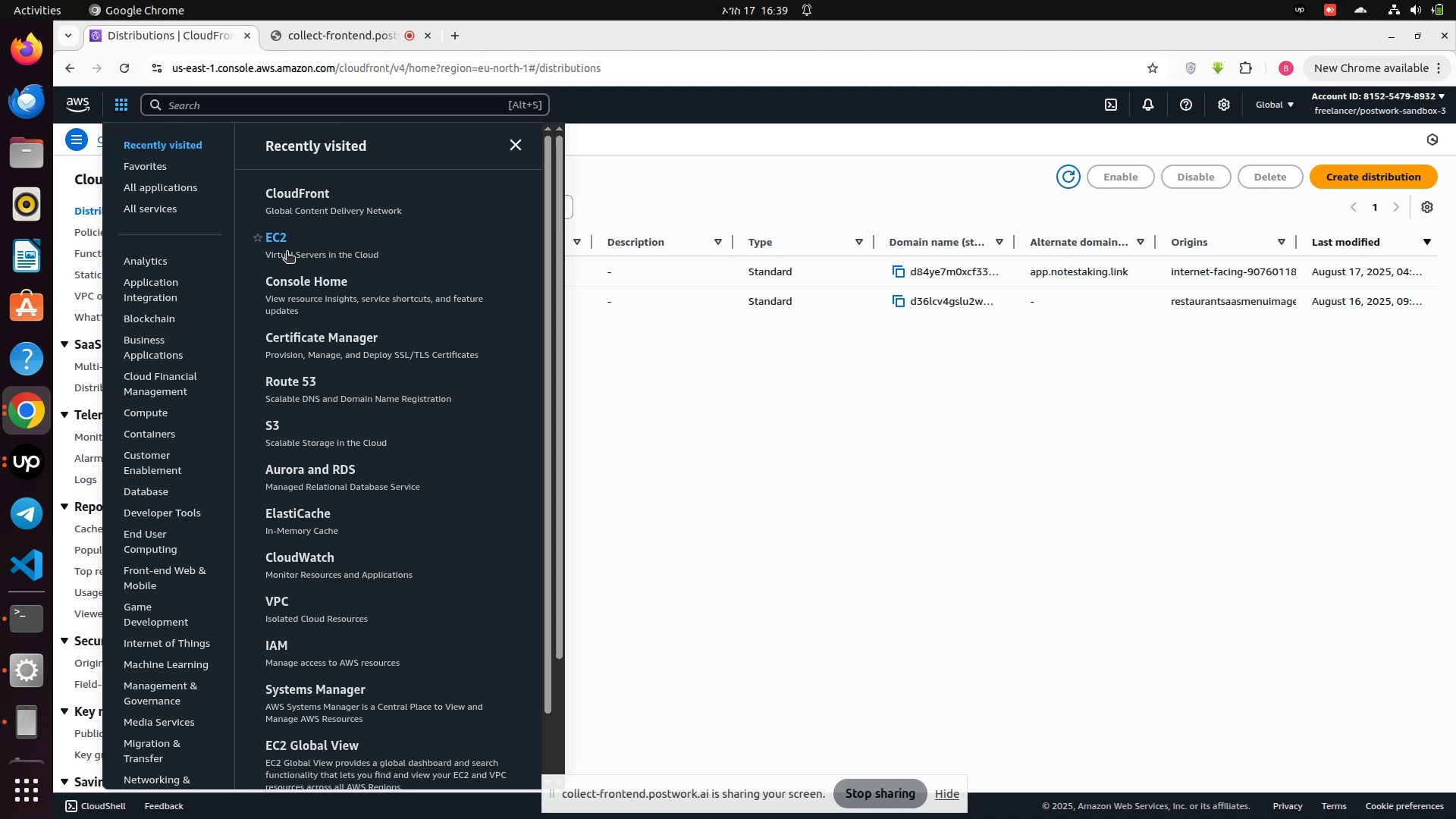 
hold_key(key=ControlLeft, duration=0.58)
left_click([282, 245])
 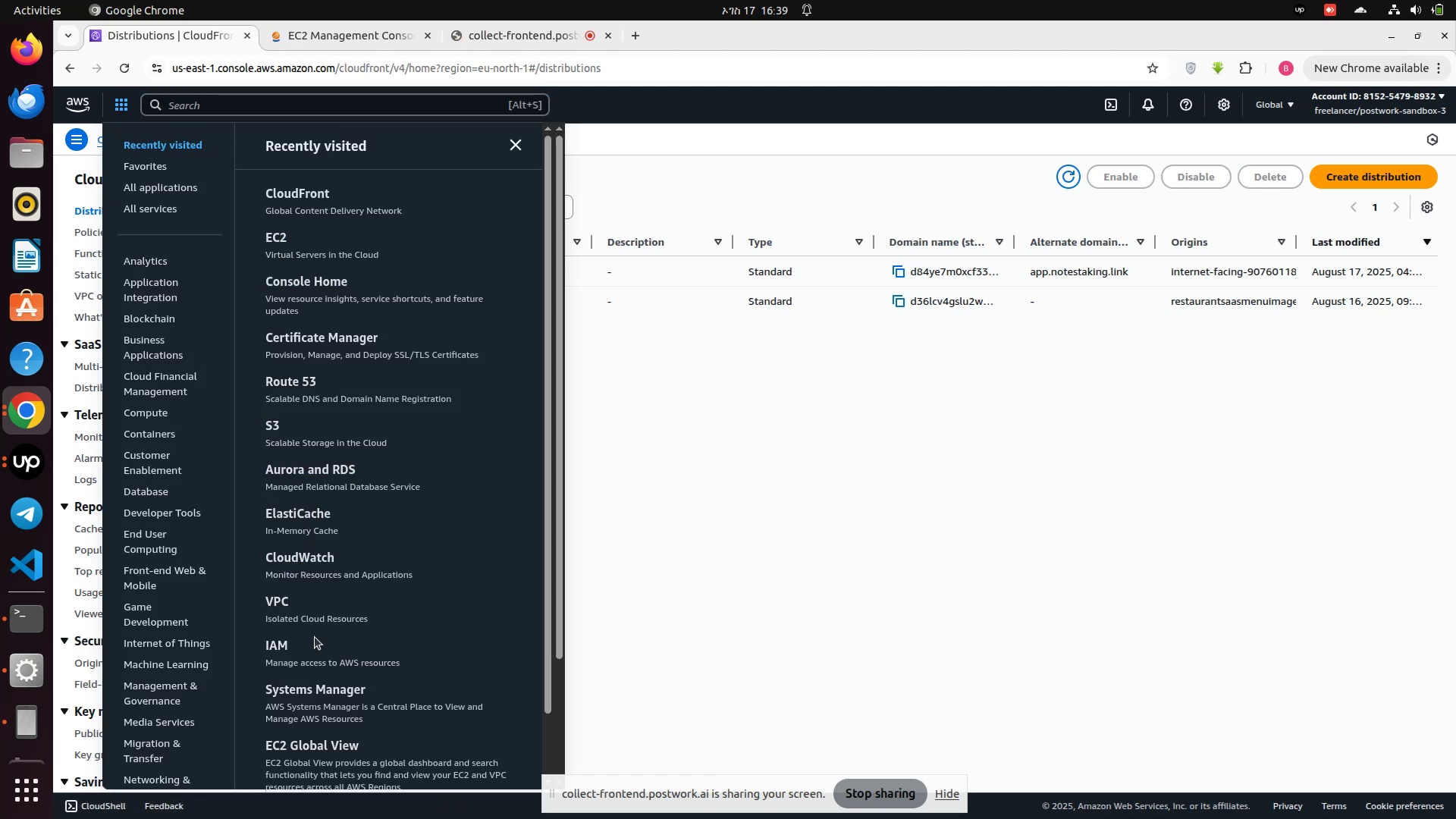 
scroll: coordinate [330, 512], scroll_direction: down, amount: 4.0
 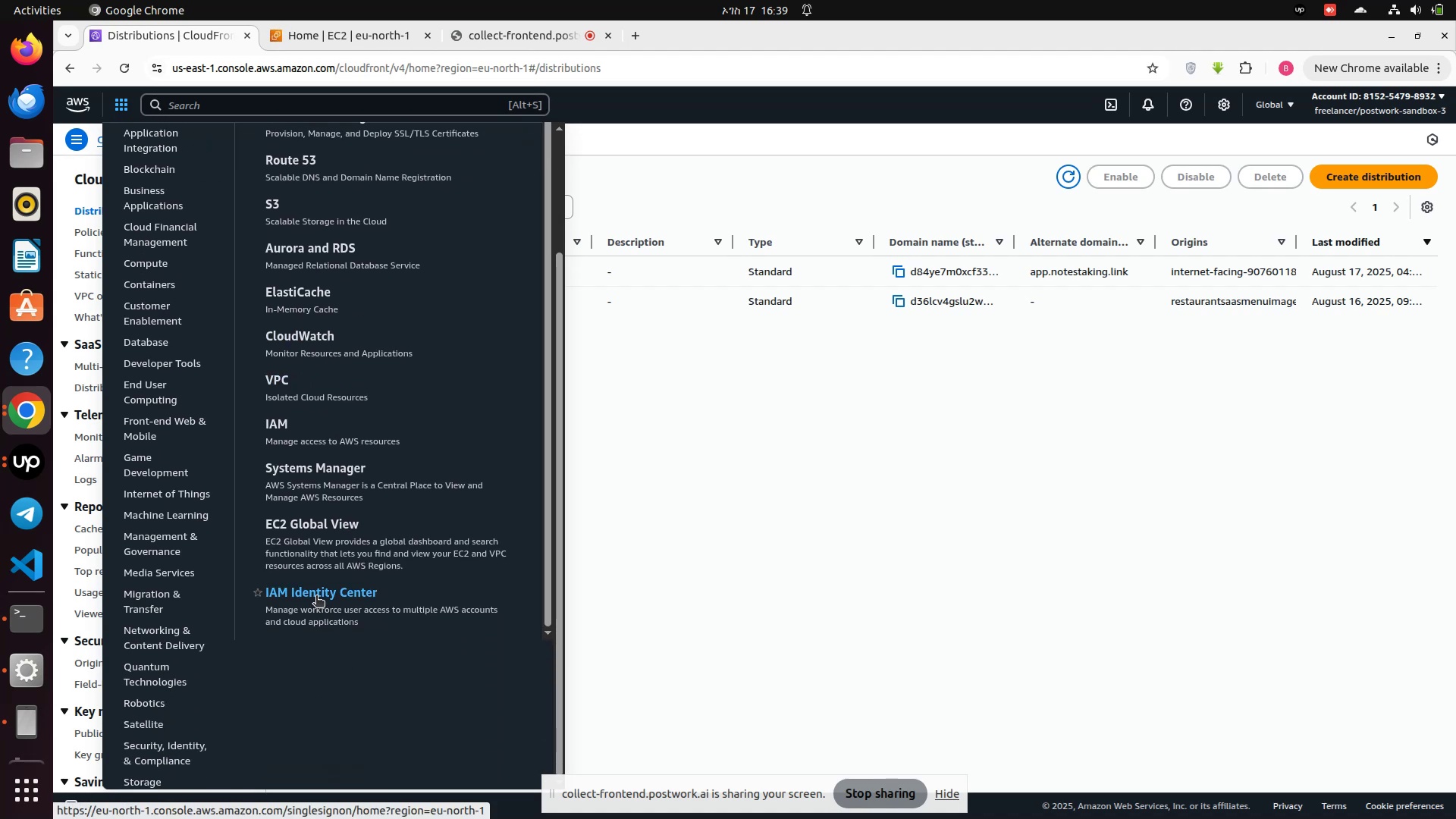 
scroll: coordinate [297, 469], scroll_direction: up, amount: 3.0
 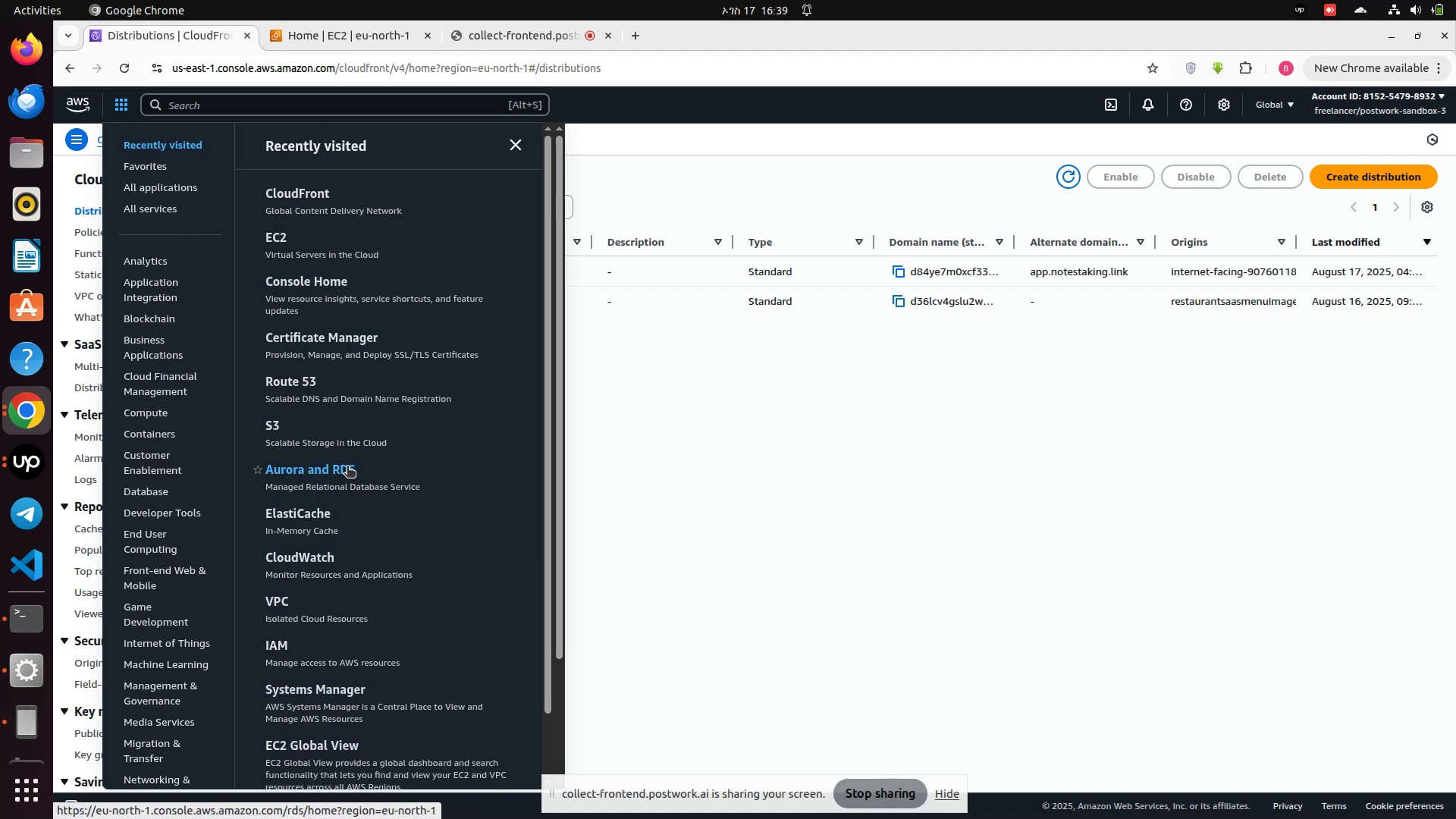 
hold_key(key=ControlLeft, duration=0.52)
left_click([347, 467])
 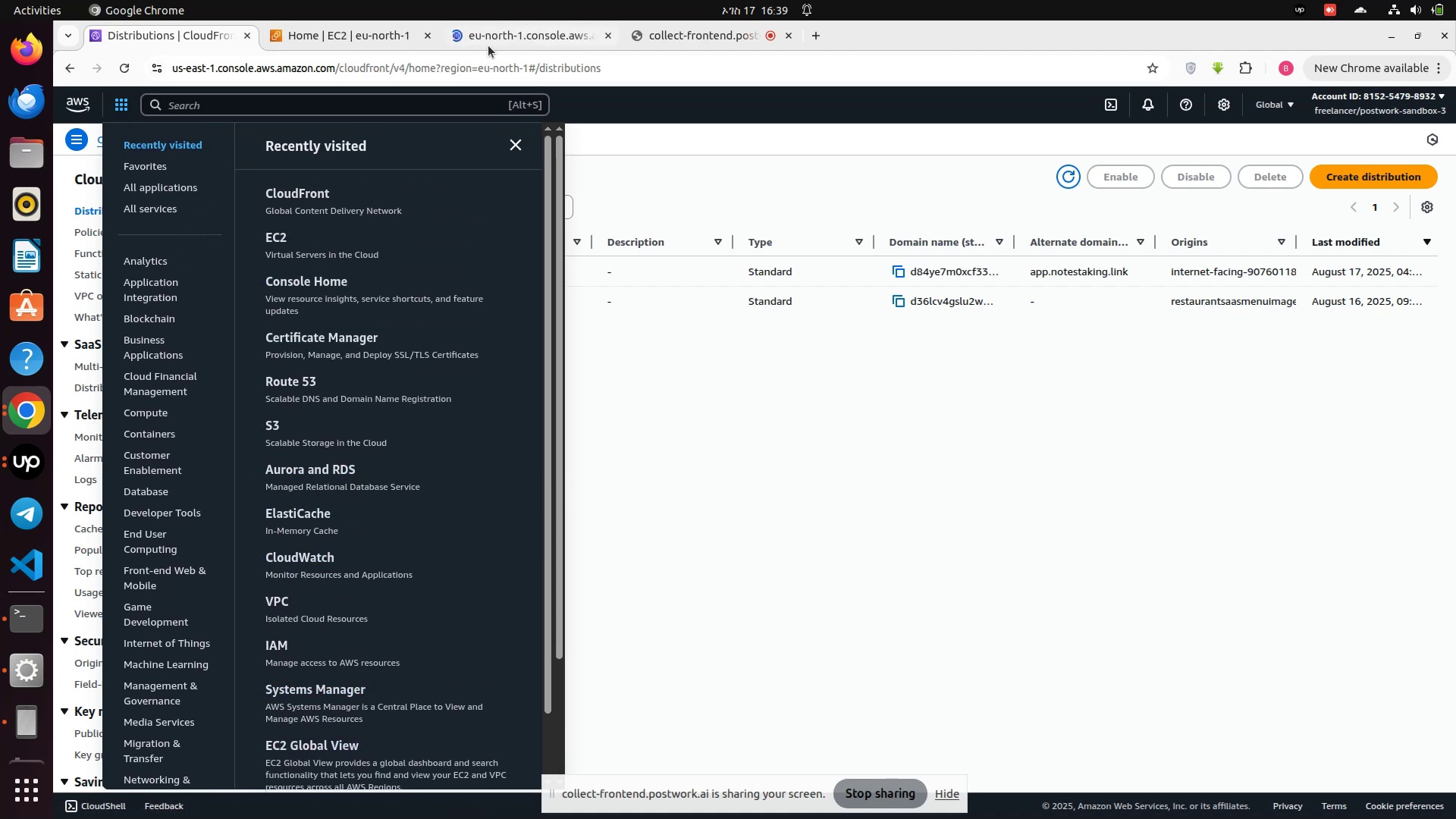 
left_click([488, 46])
 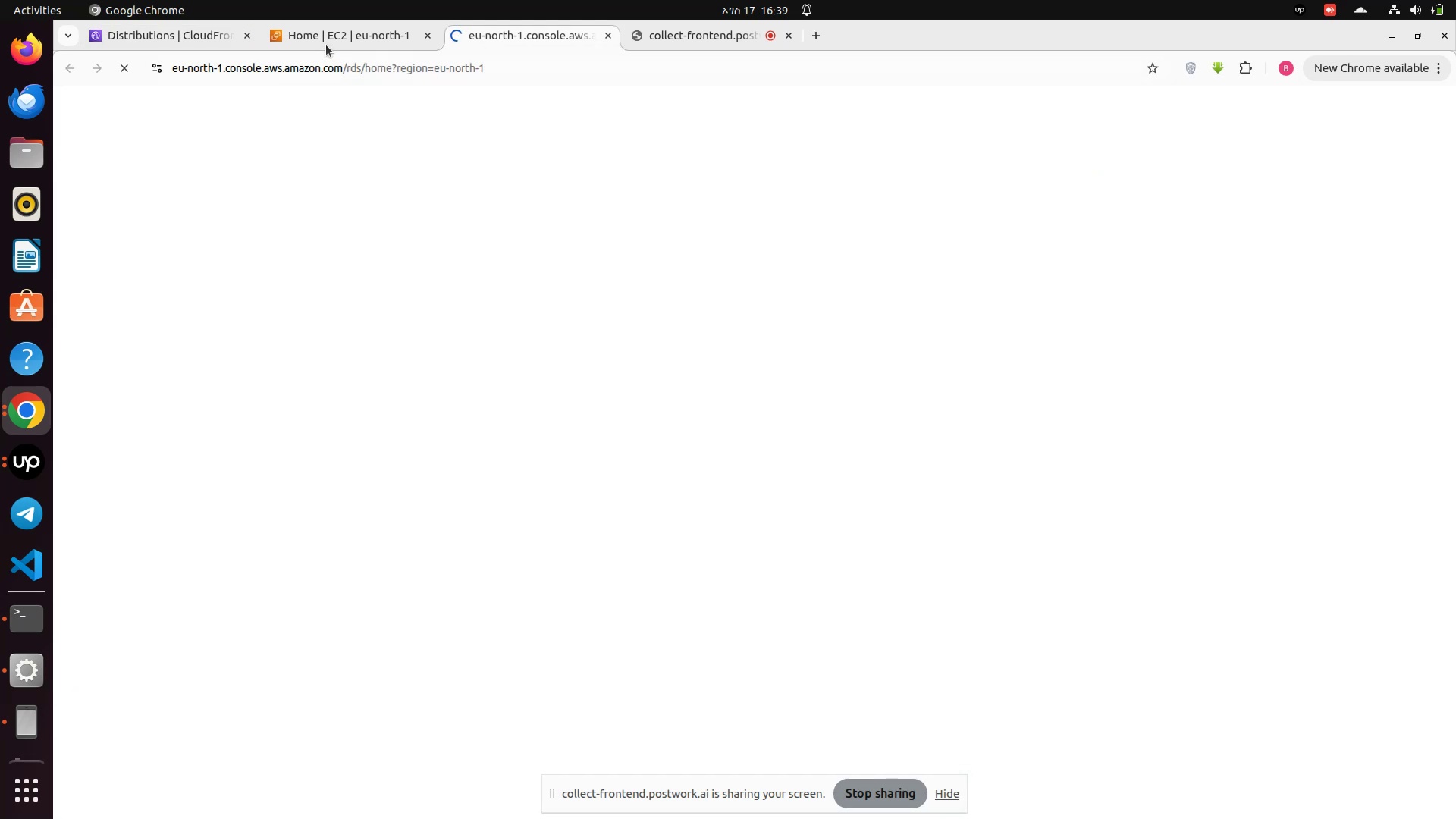 
left_click([327, 43])
 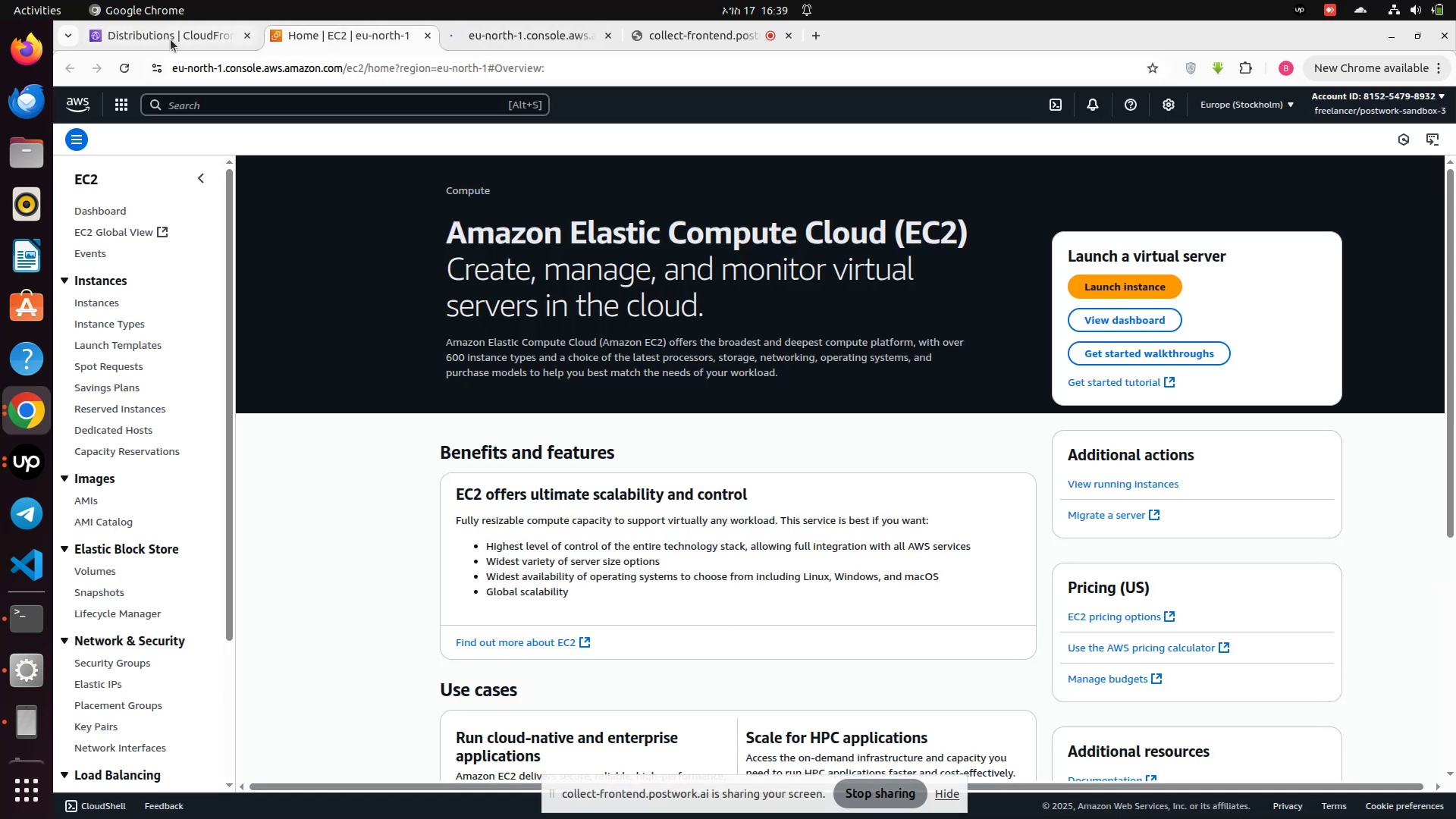 
left_click([171, 39])
 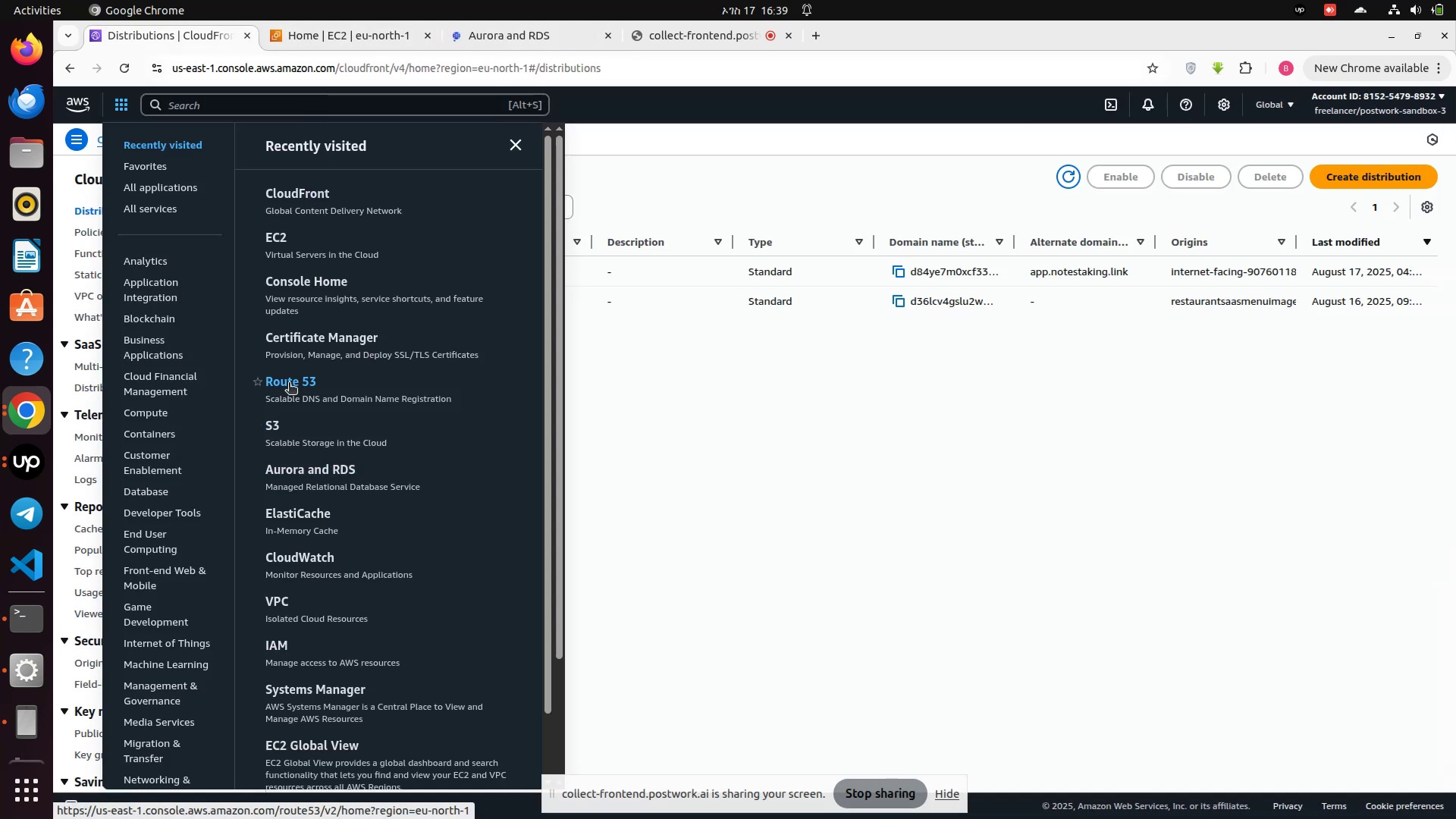 
wait(5.07)
 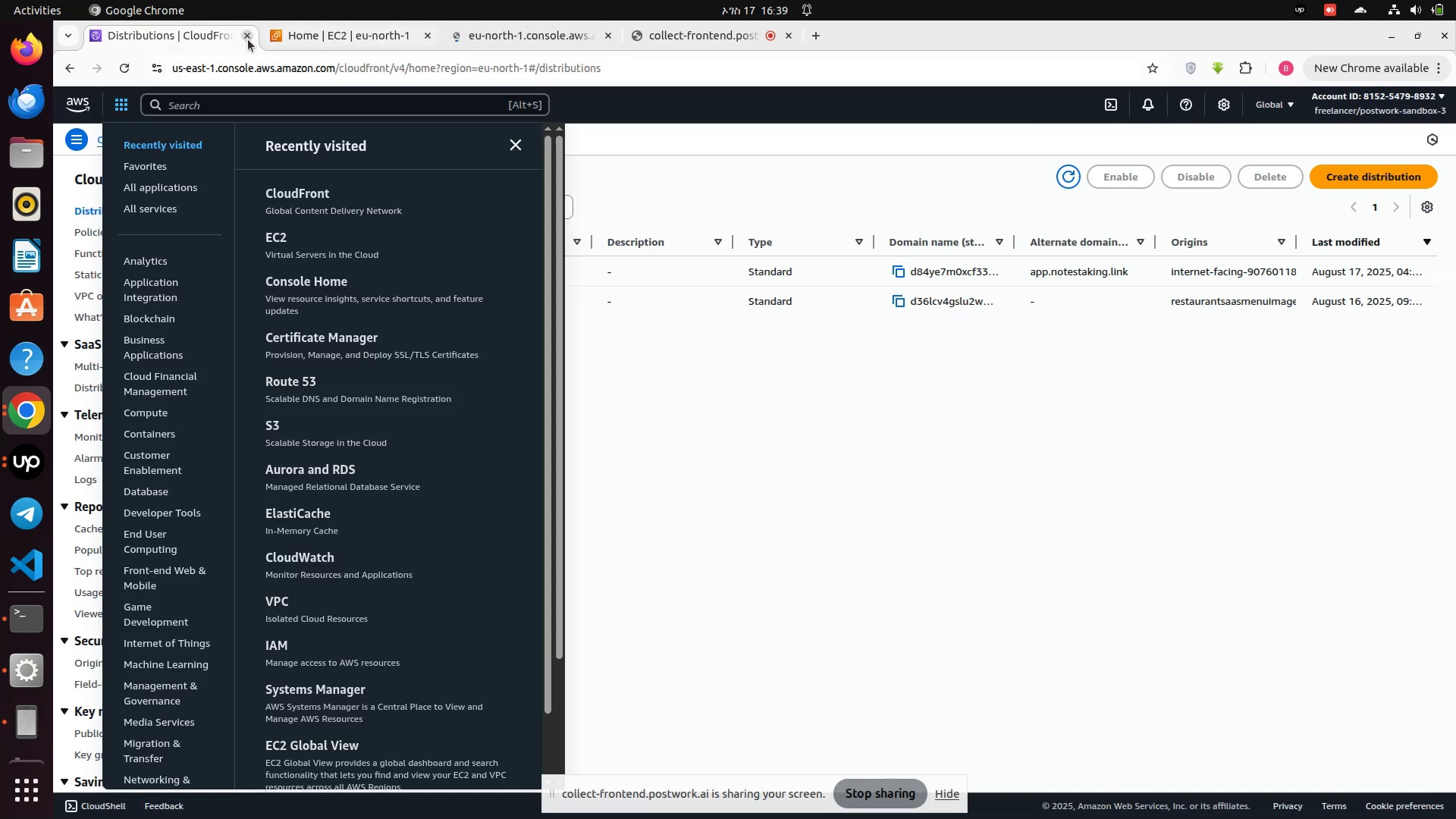 
key(Control+ControlLeft)
 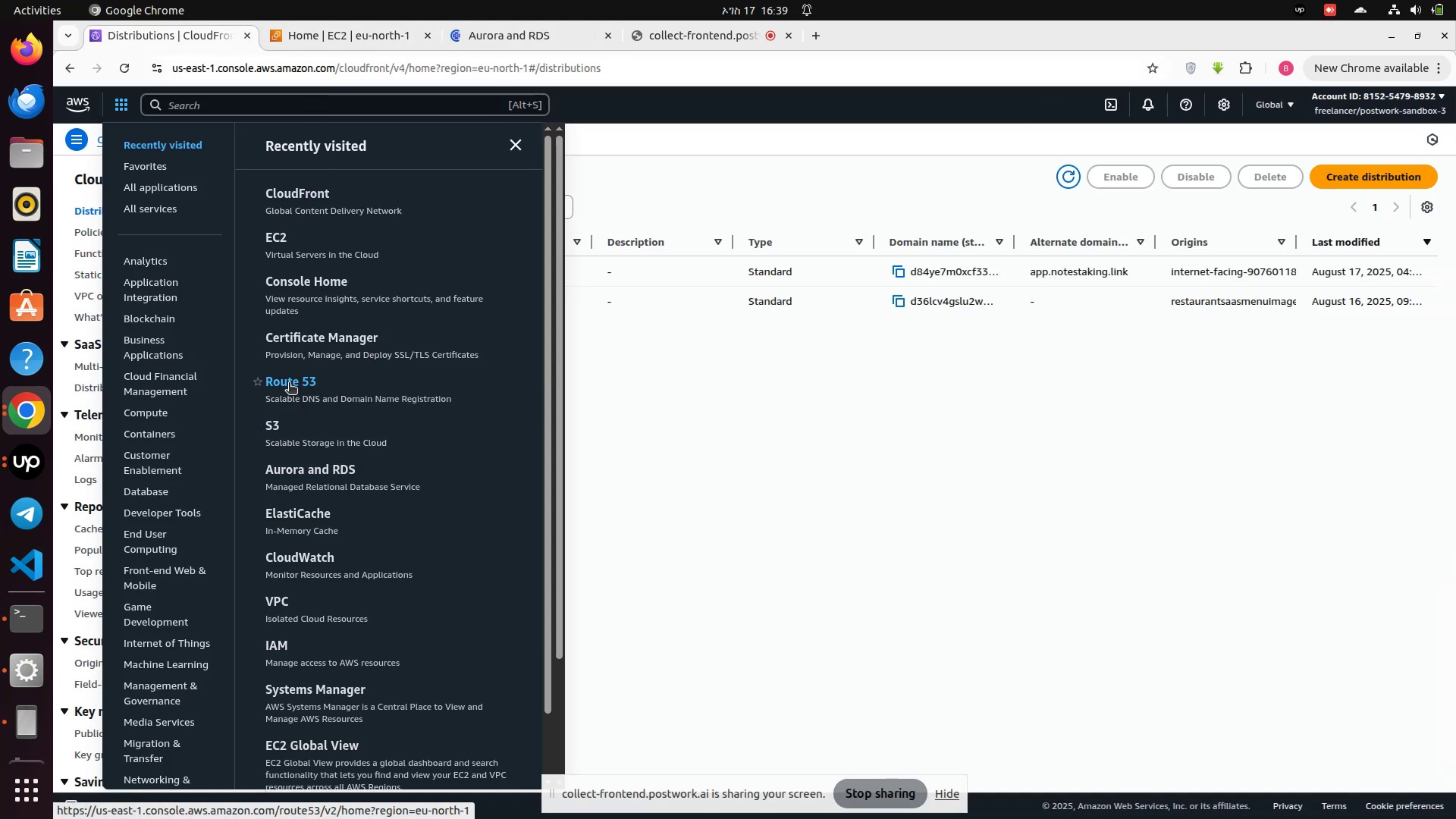 
hold_key(key=ControlLeft, duration=0.56)
left_click([289, 384])
 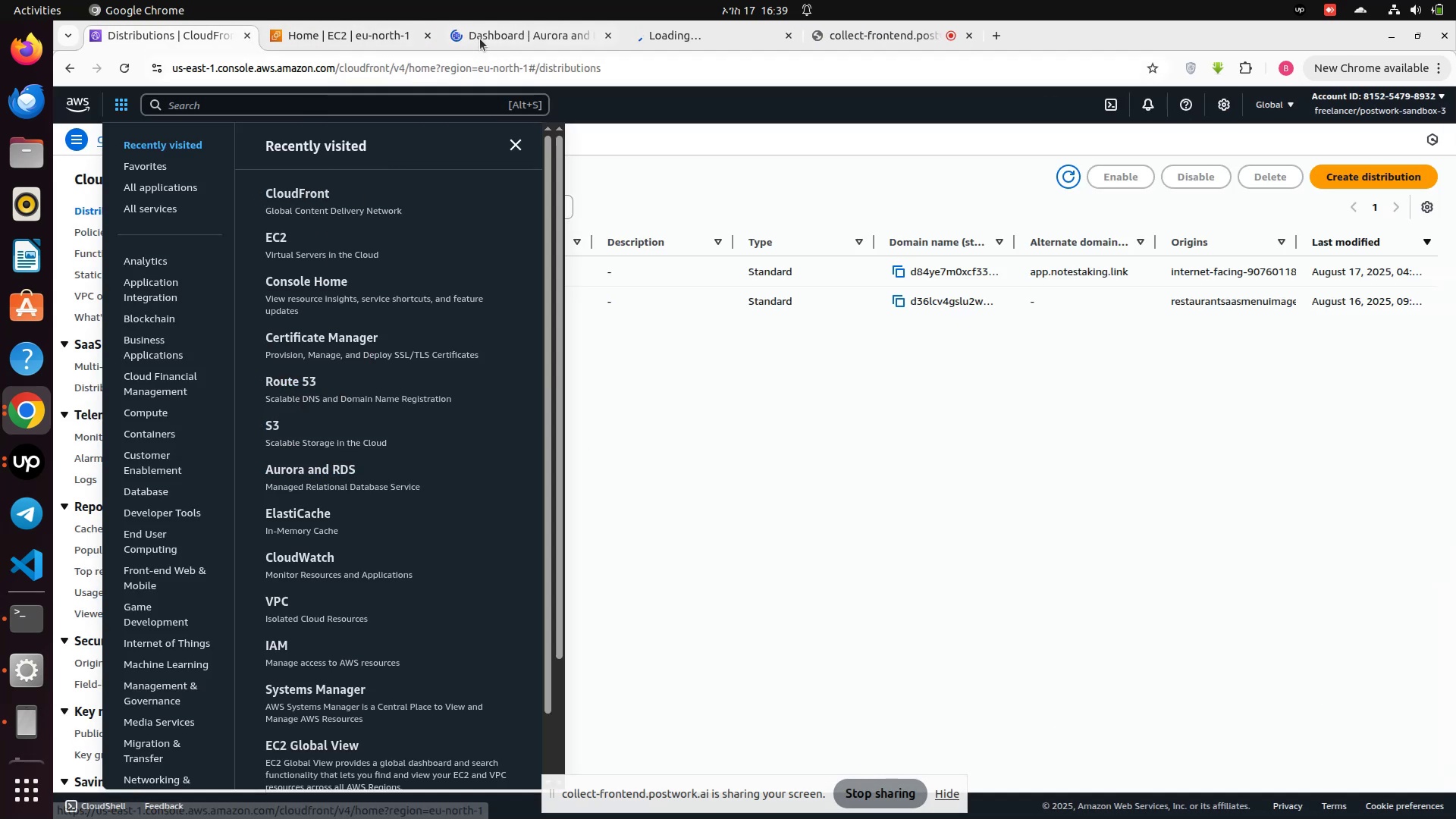 
left_click([482, 36])
 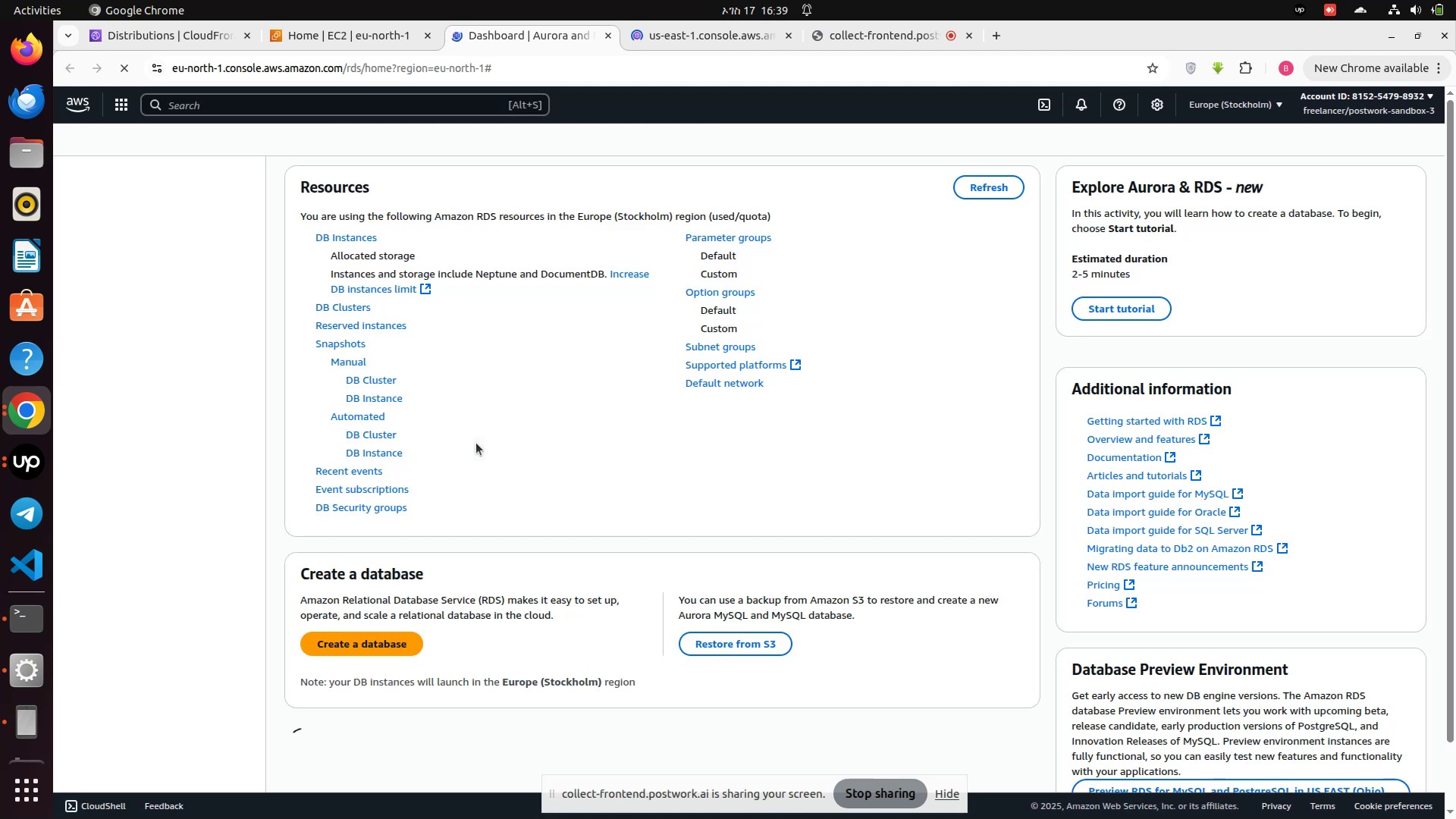 
scroll: coordinate [478, 469], scroll_direction: down, amount: 7.0
 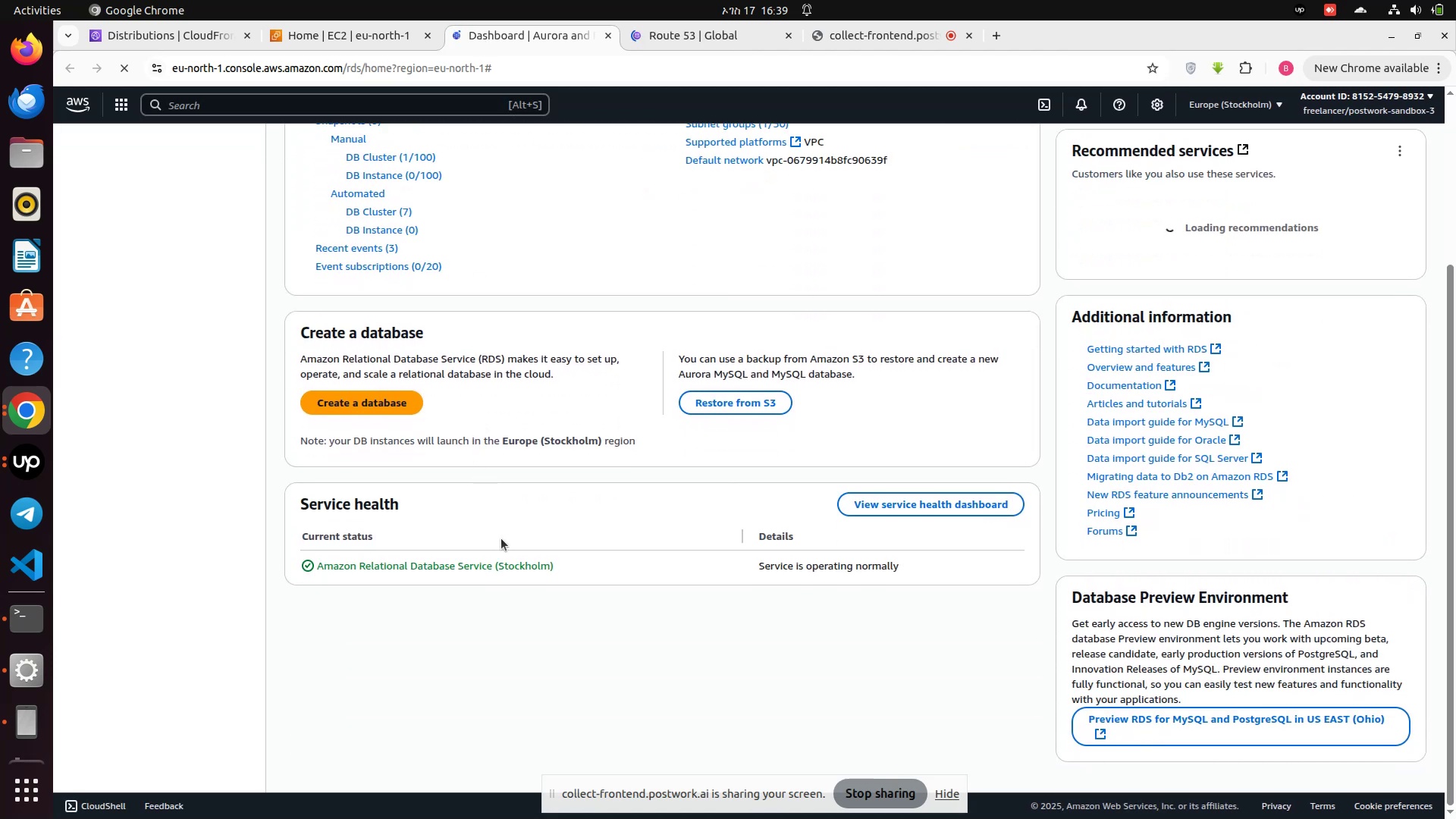 
scroll: coordinate [501, 538], scroll_direction: up, amount: 9.0
 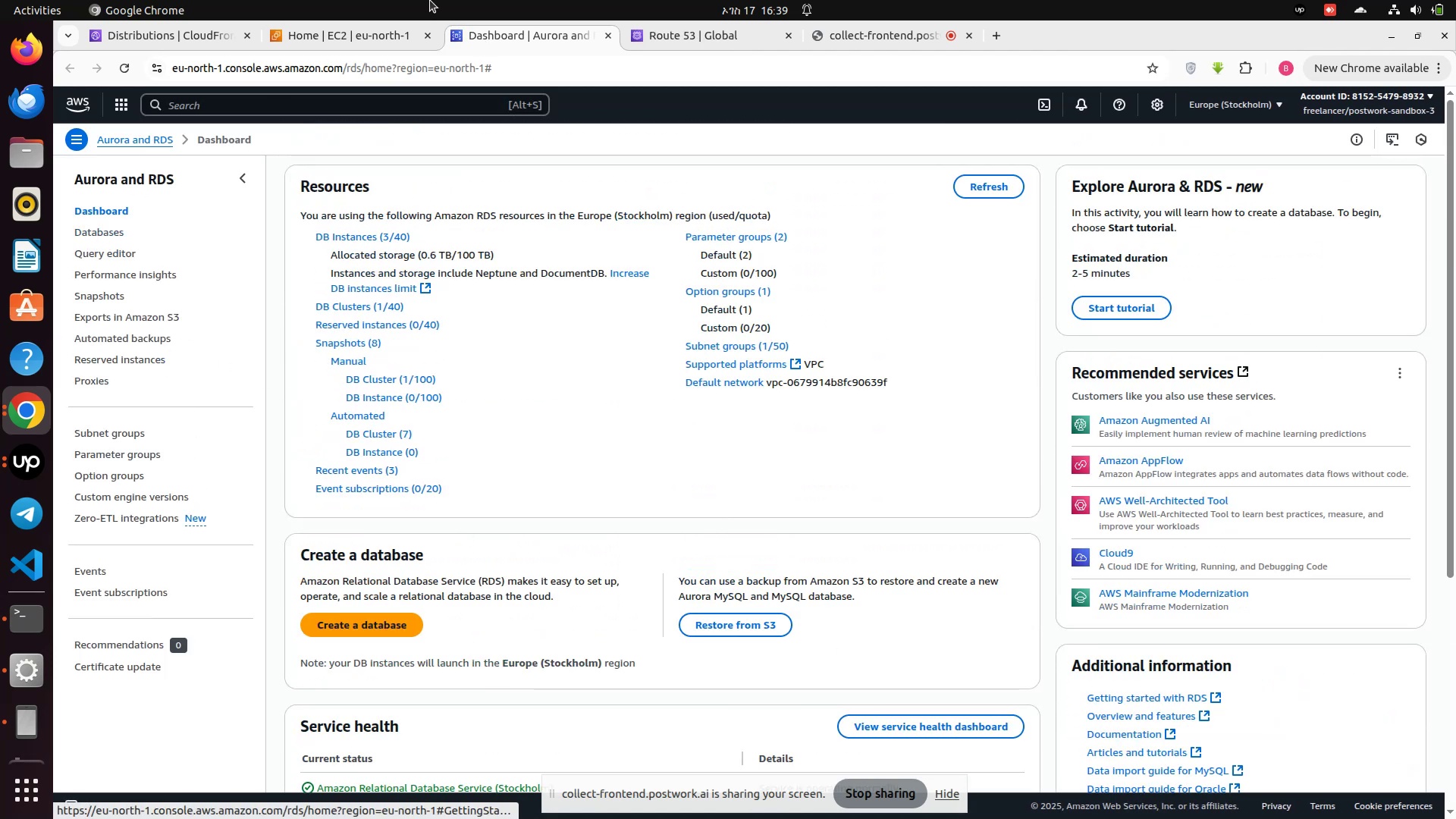 
left_click([644, 38])
 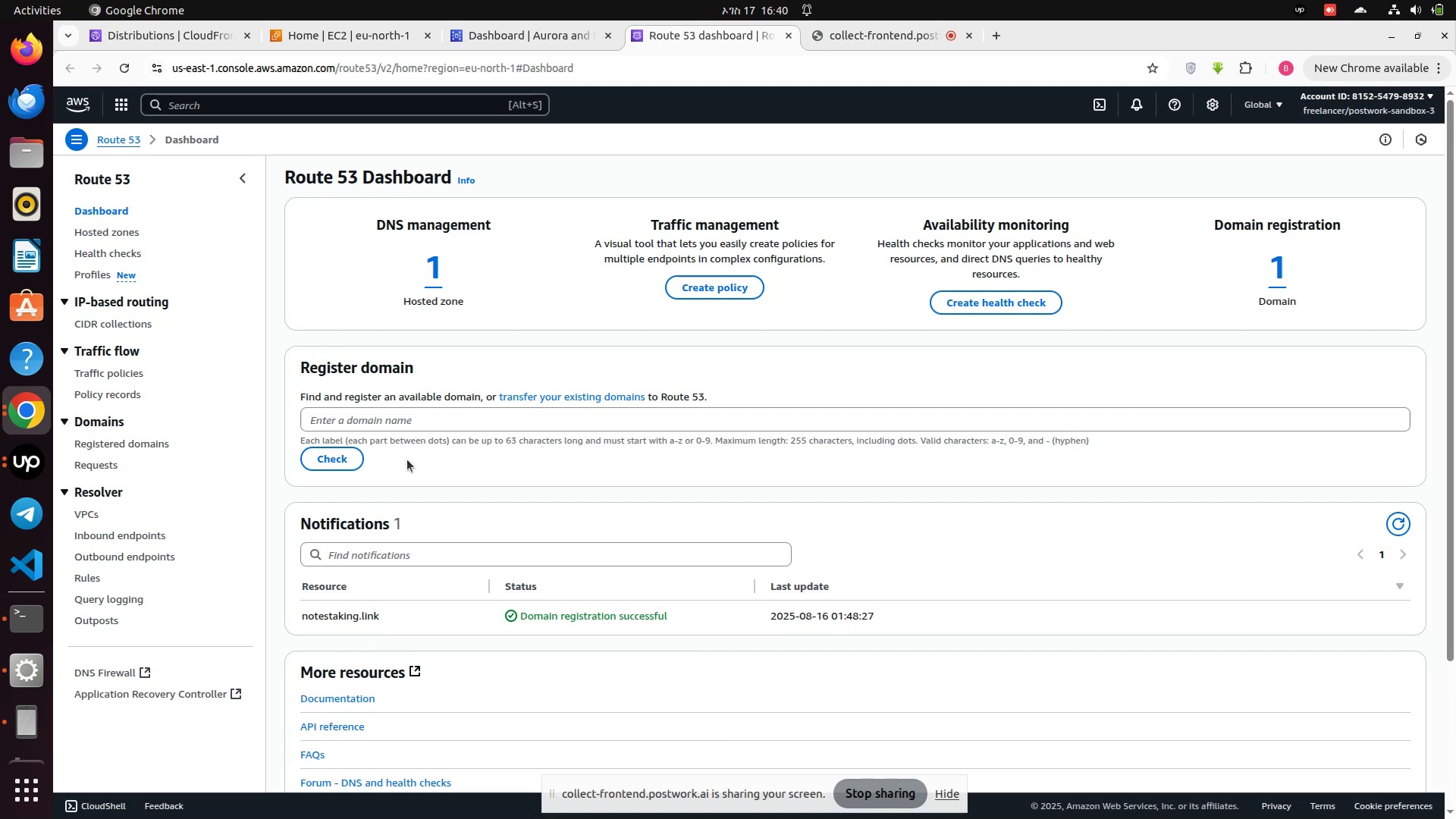 
wait(11.38)
 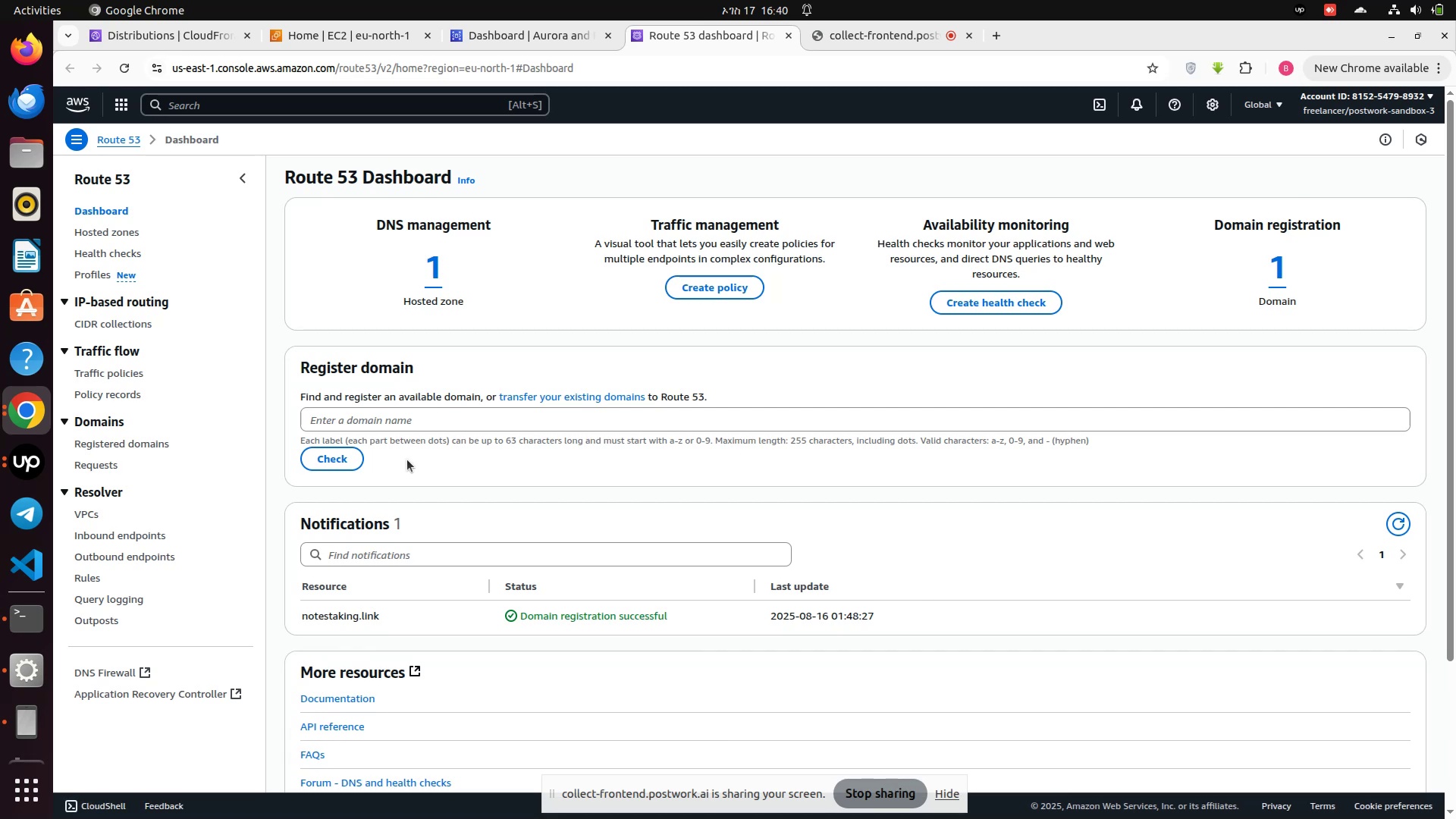 
scroll: coordinate [482, 532], scroll_direction: down, amount: 4.0
 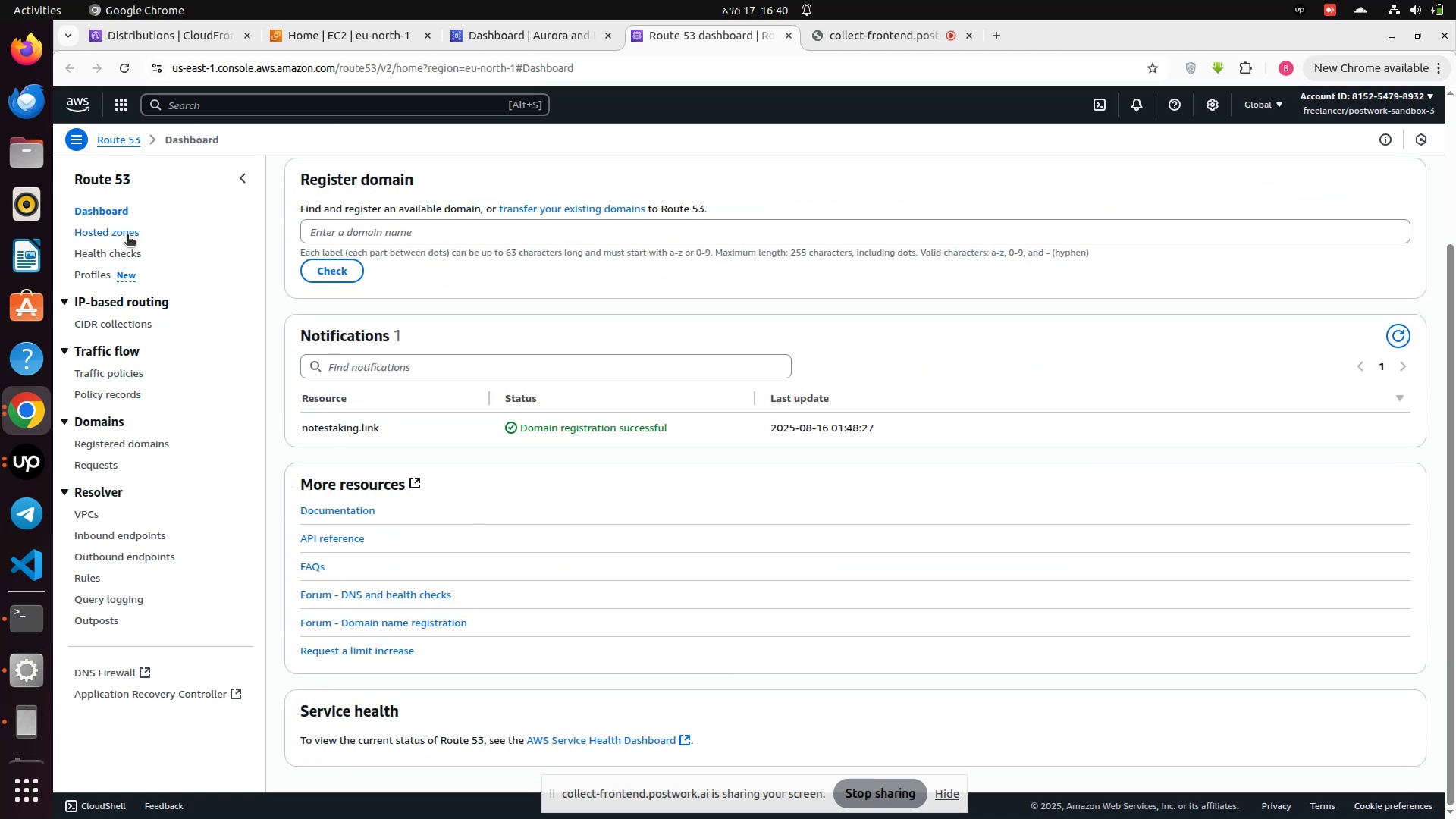 
left_click([116, 236])
 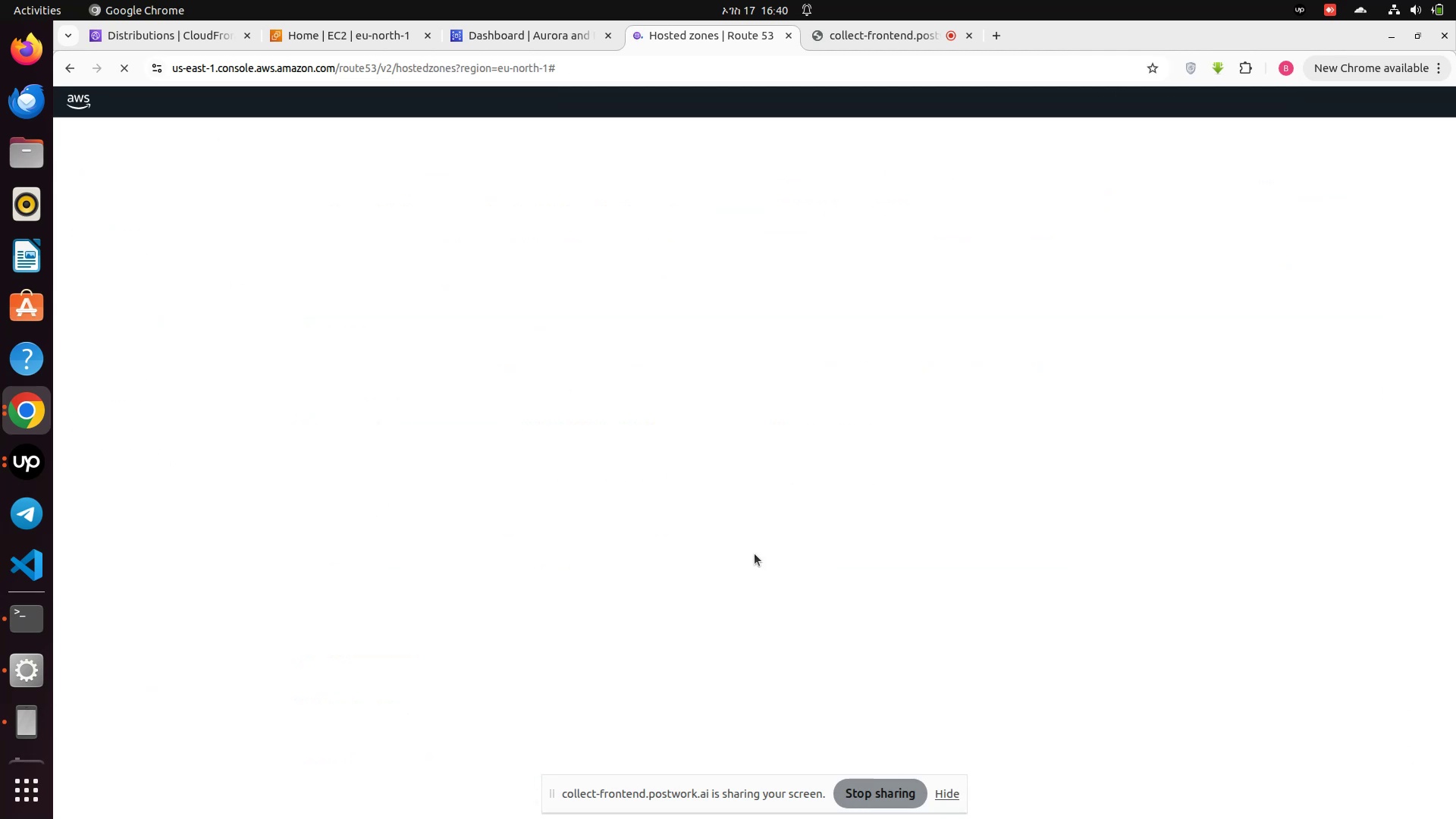 
wait(7.04)
 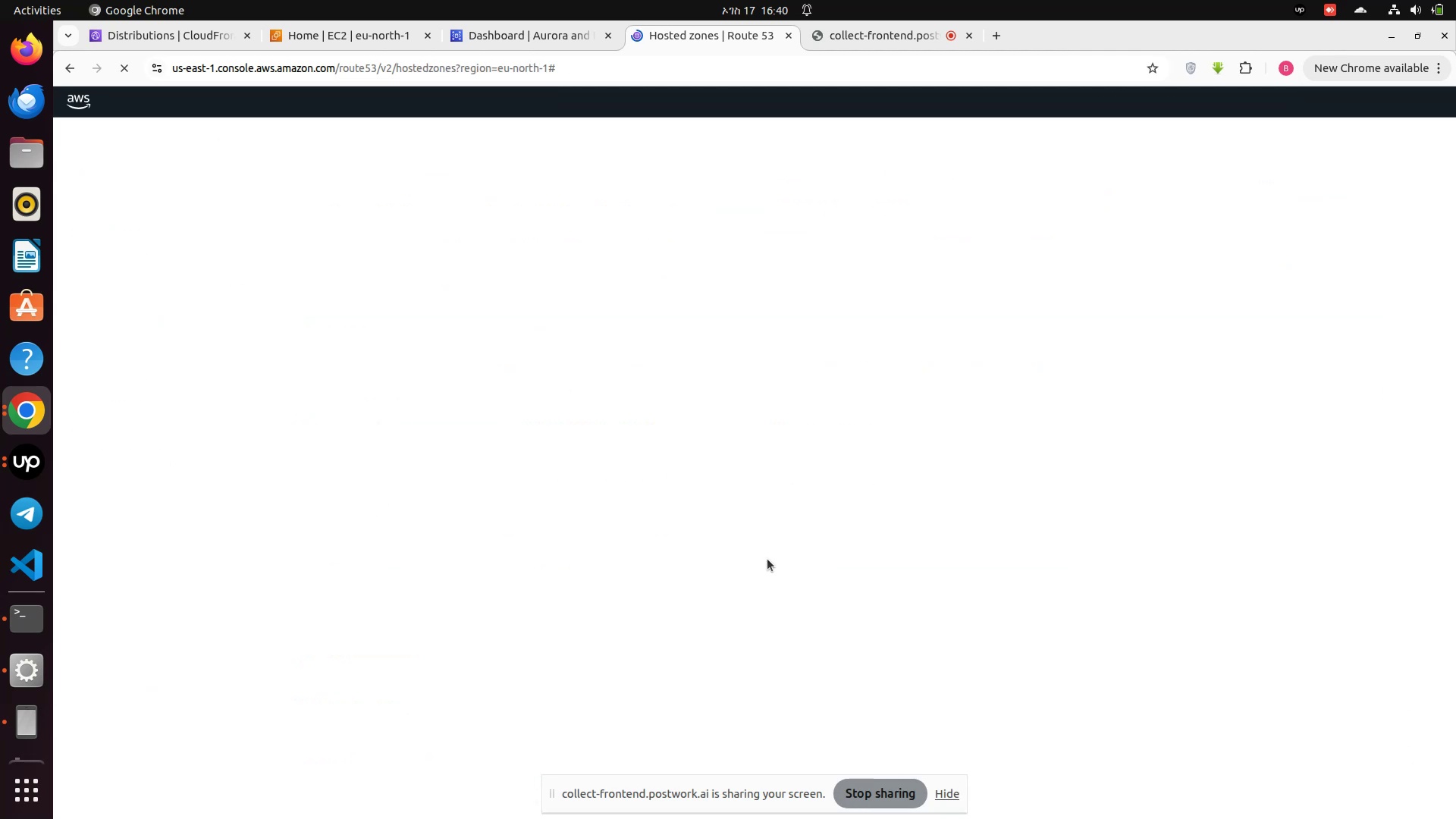 
scroll: coordinate [751, 552], scroll_direction: none, amount: 0.0
 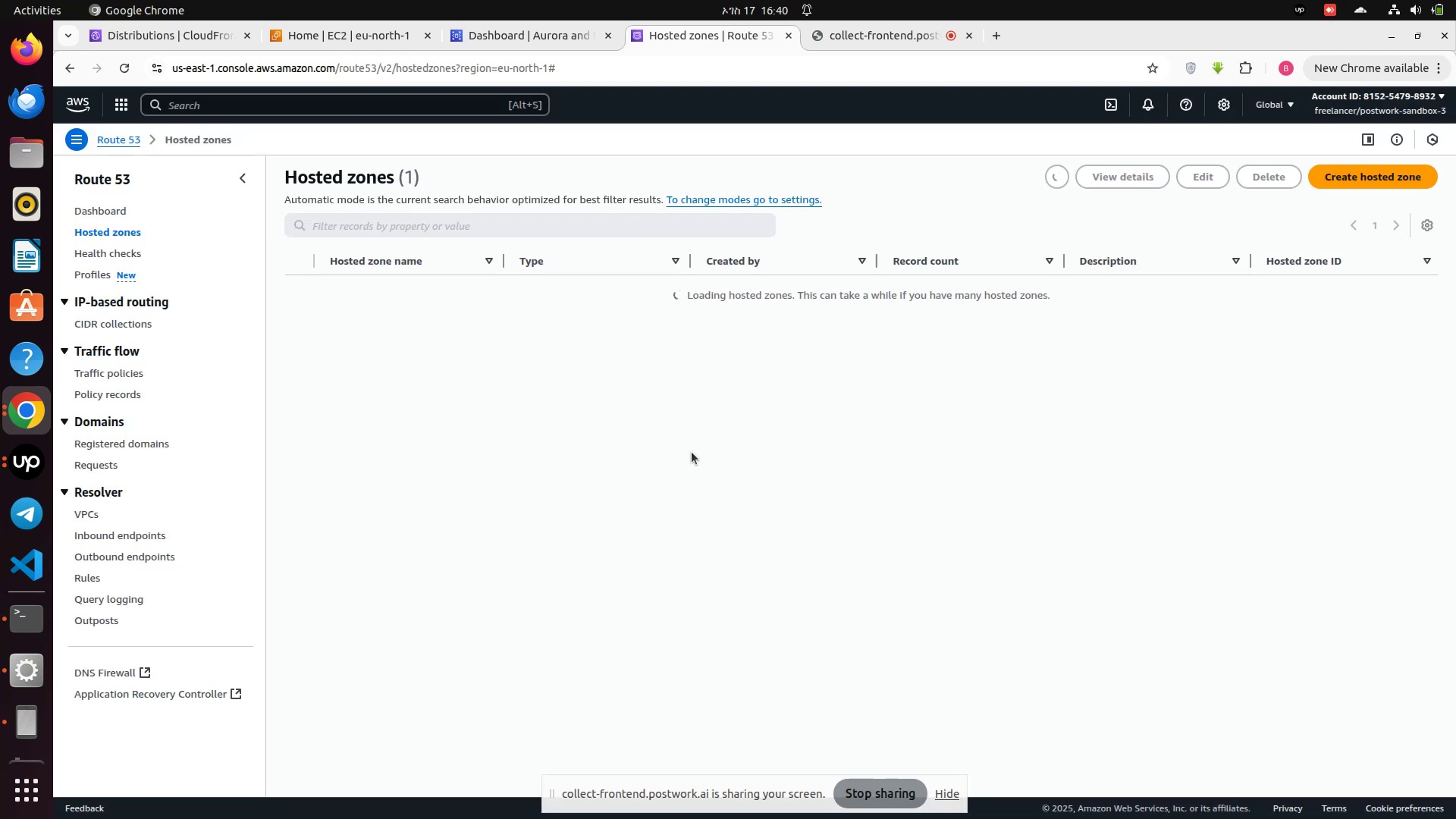 
wait(9.84)
 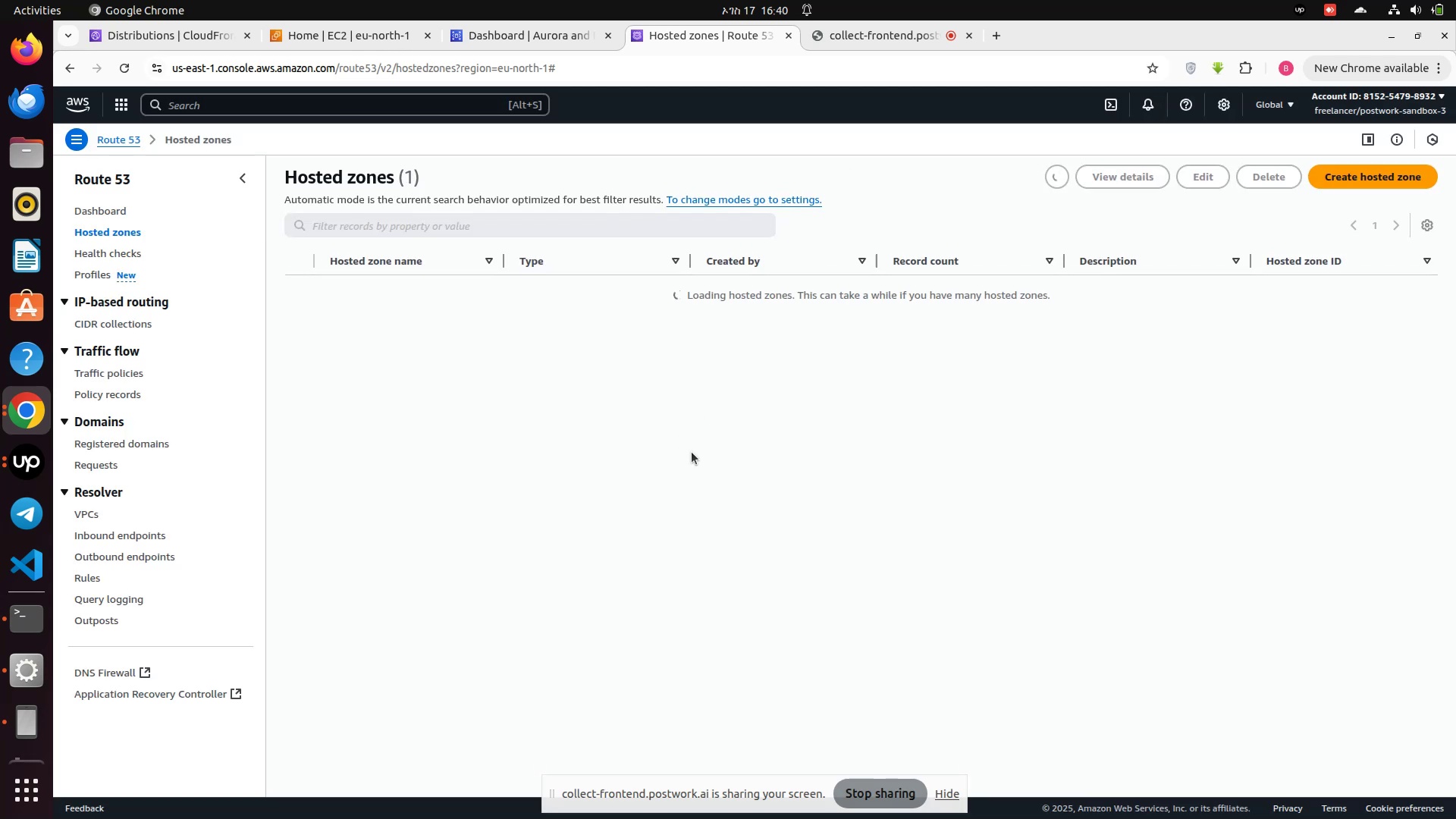 
left_click([393, 292])
 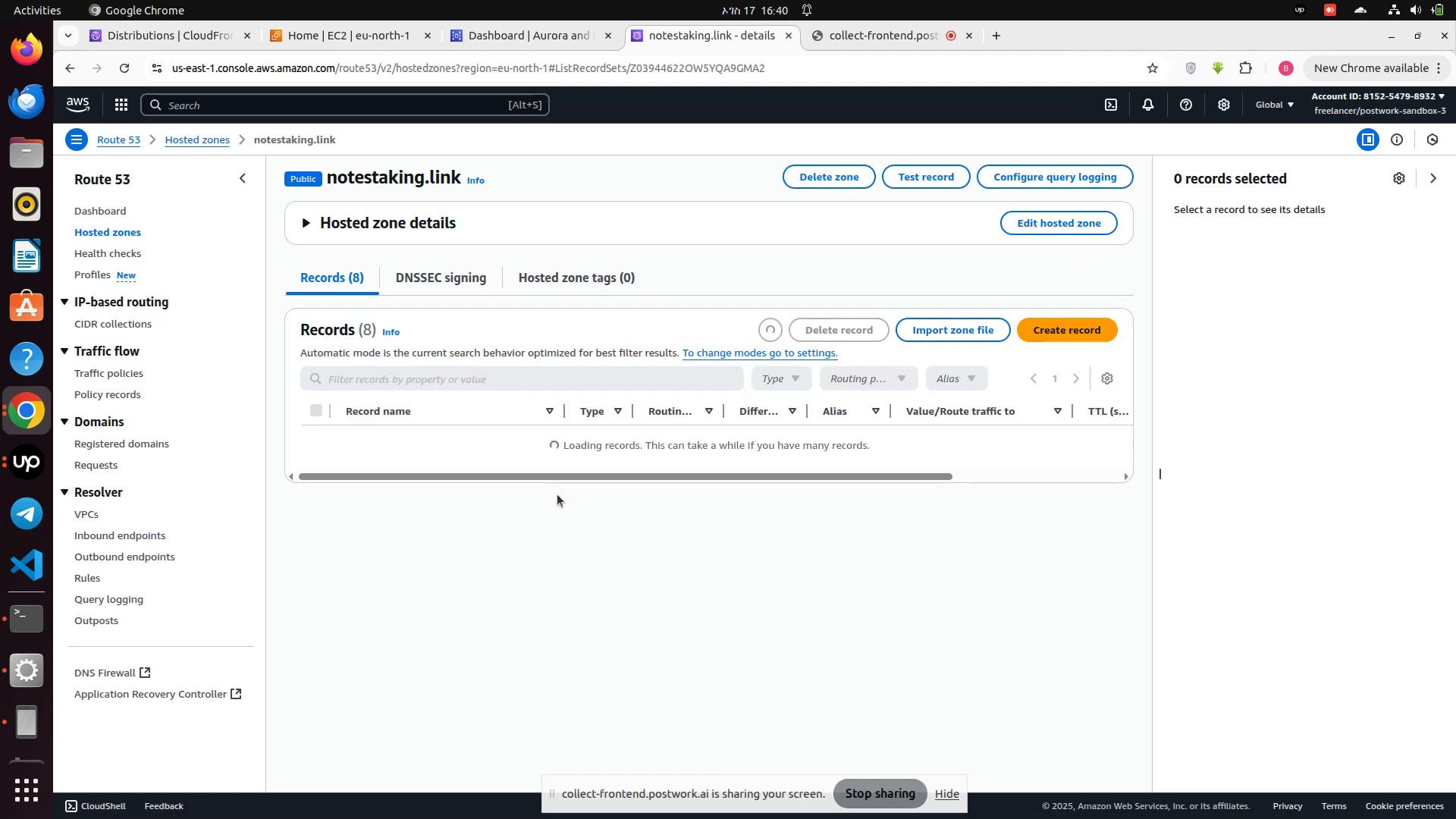 
scroll: coordinate [558, 507], scroll_direction: down, amount: 1.0
 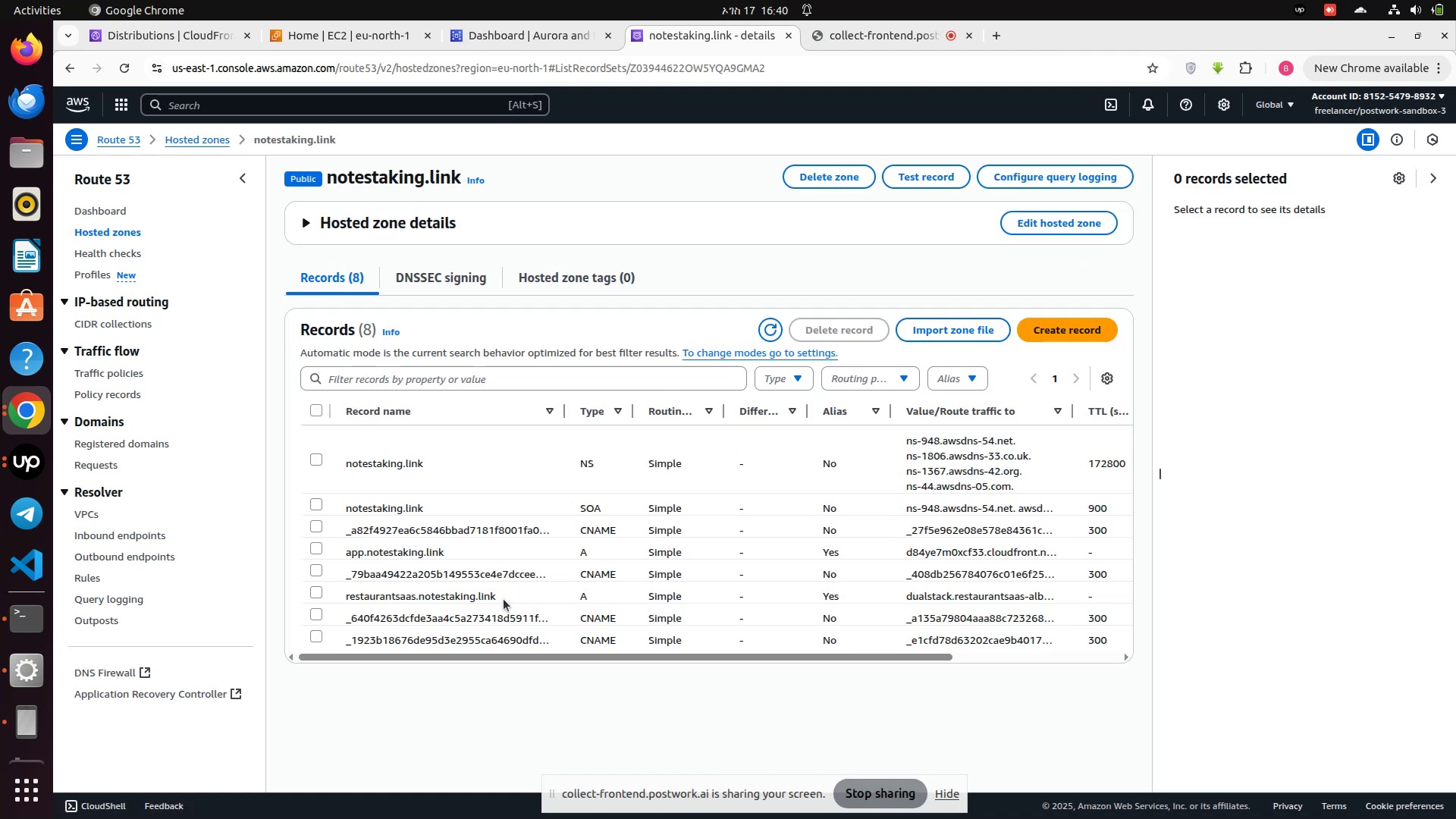 
left_click_drag(start_coordinate=[504, 599], to_coordinate=[338, 599])
 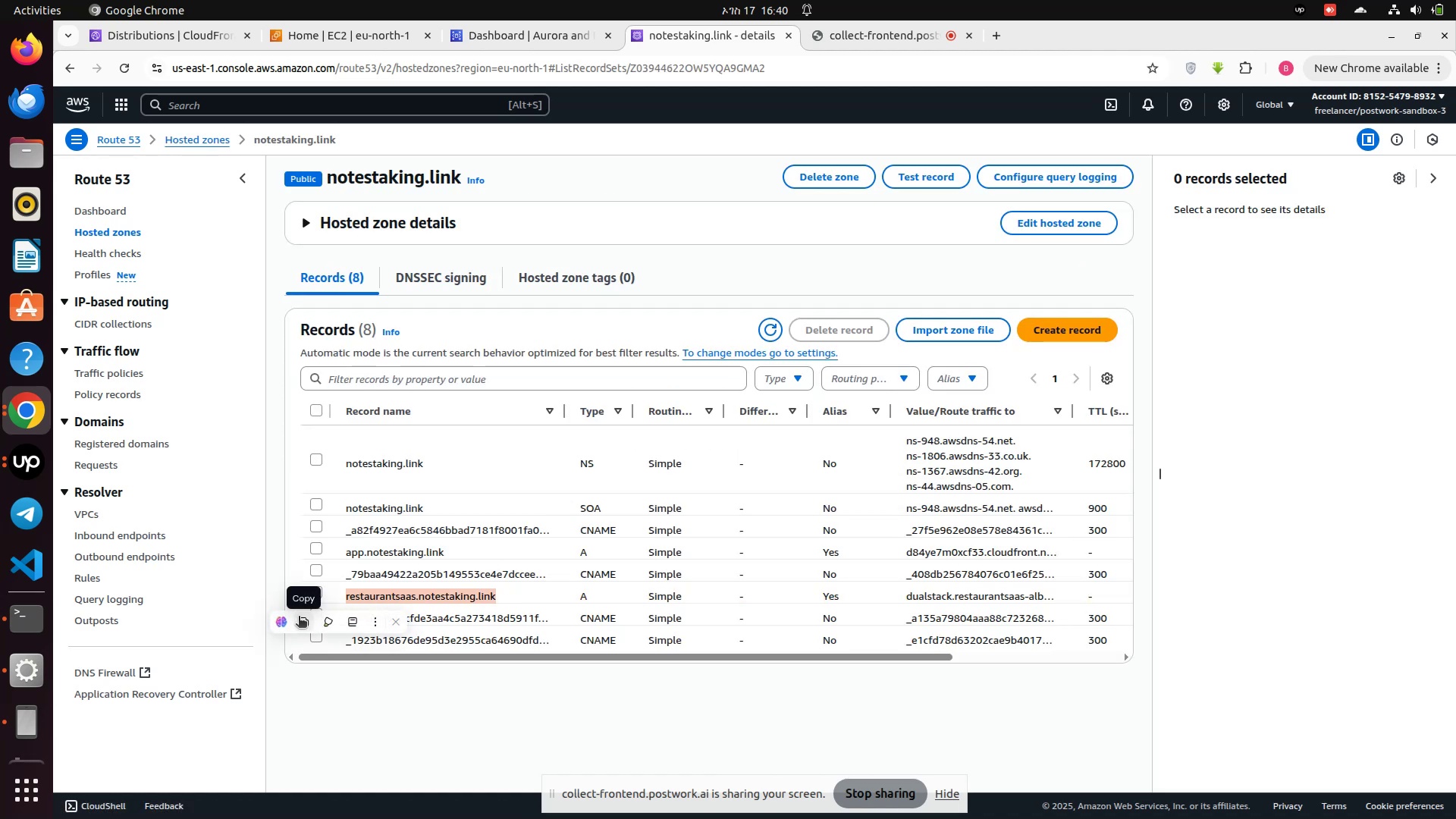 
left_click([299, 618])
 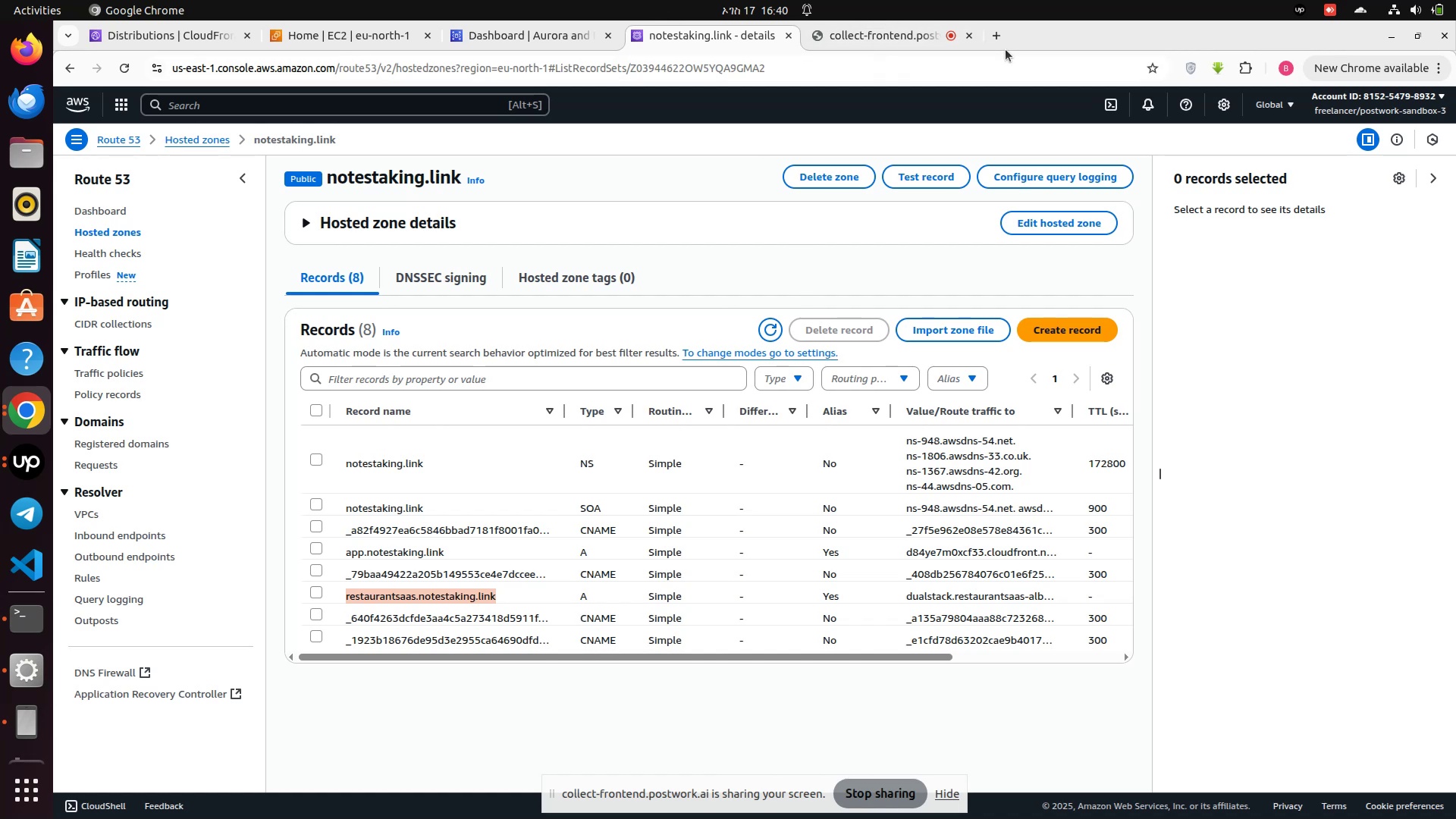 
left_click([996, 33])
 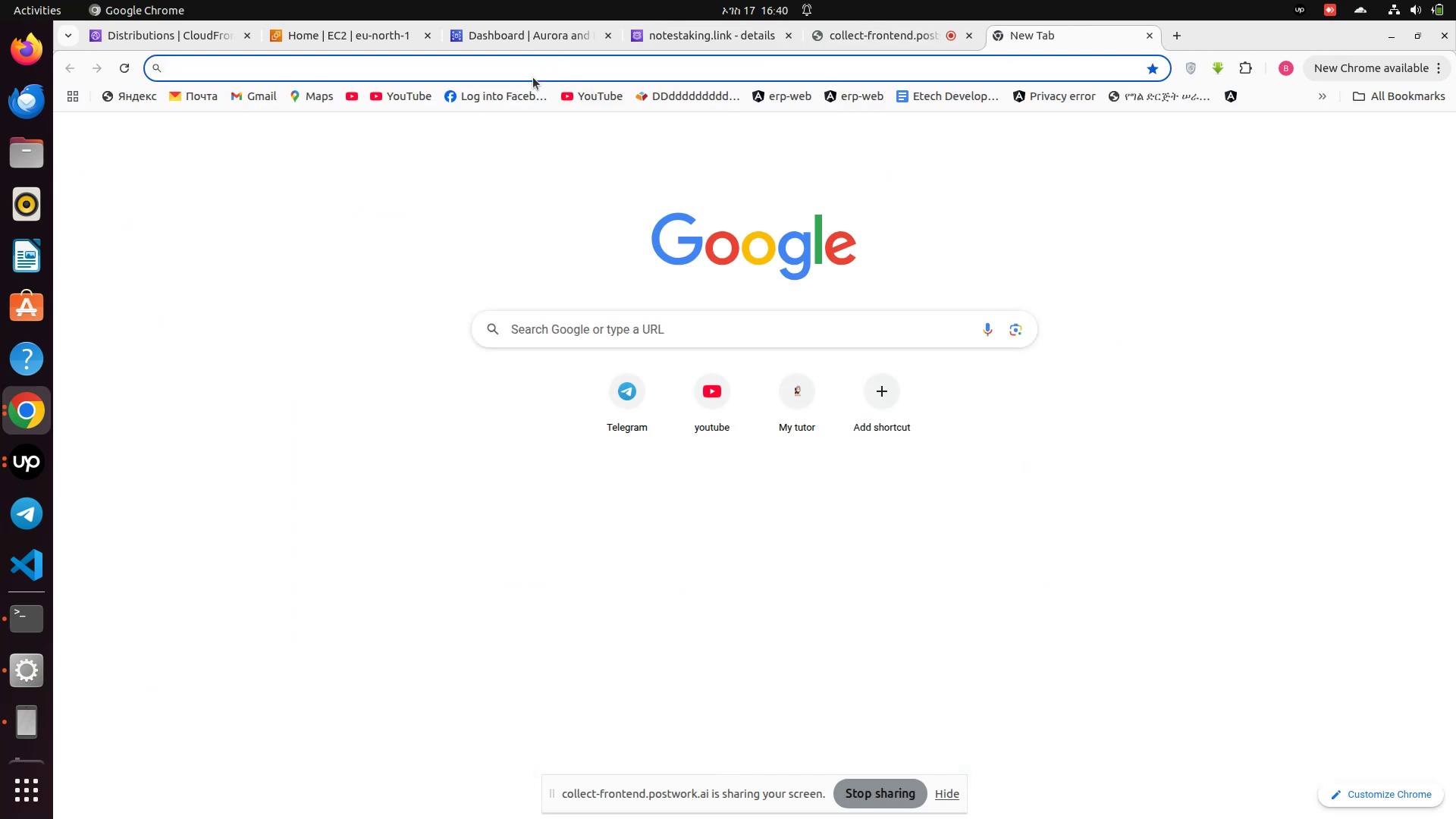 
left_click([531, 81])
 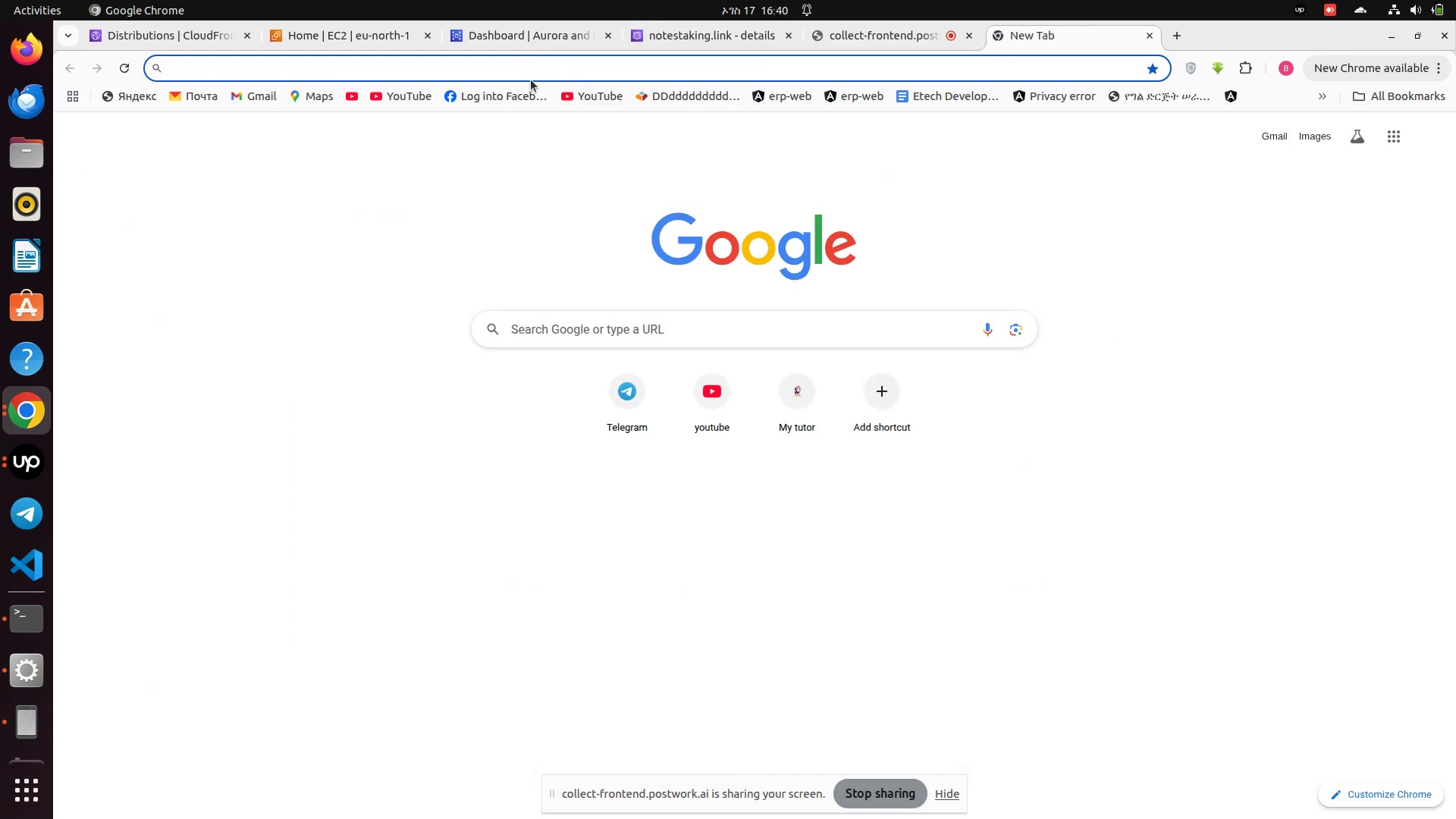 
left_click([531, 80])
 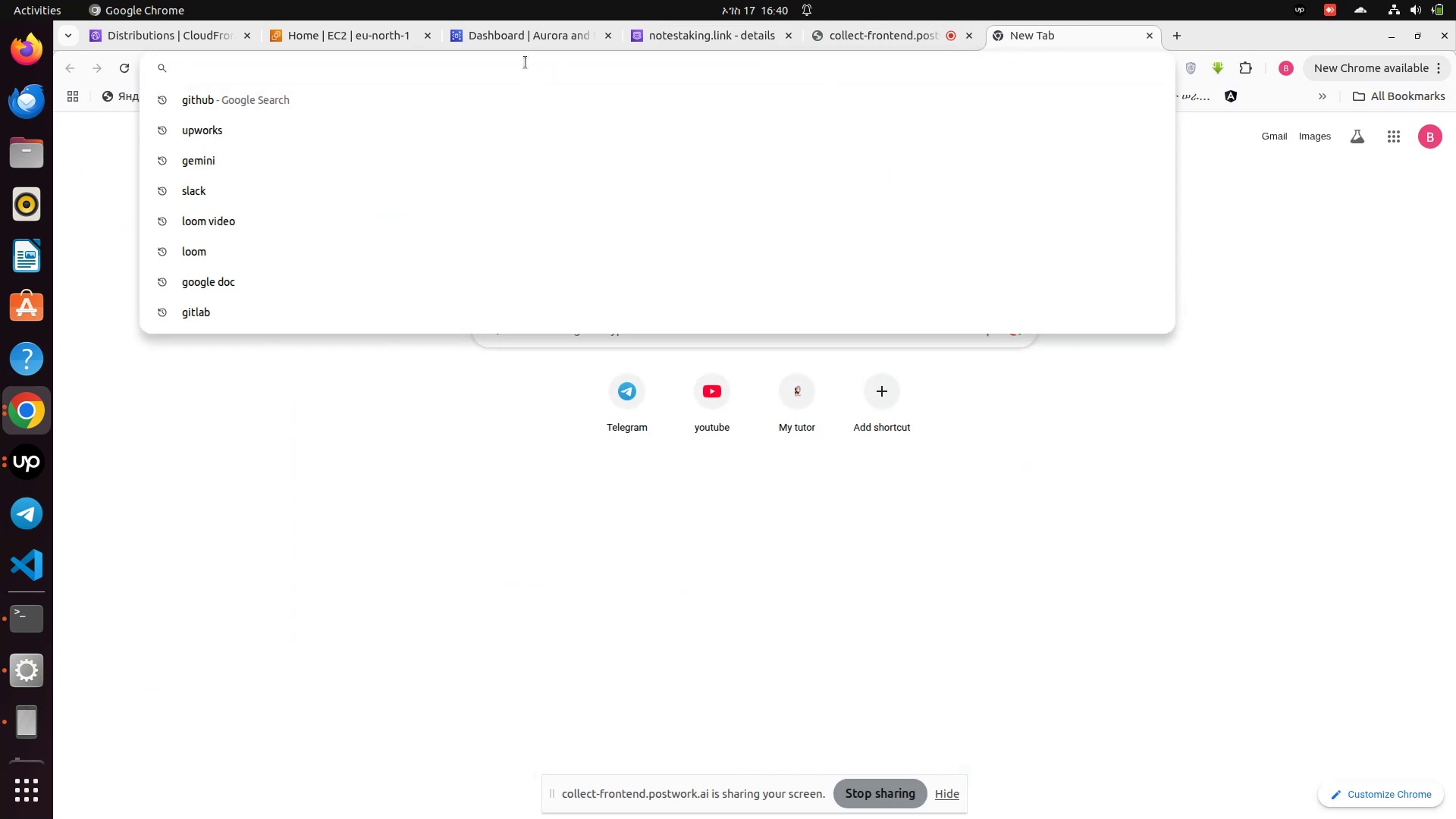 
left_click([526, 62])
 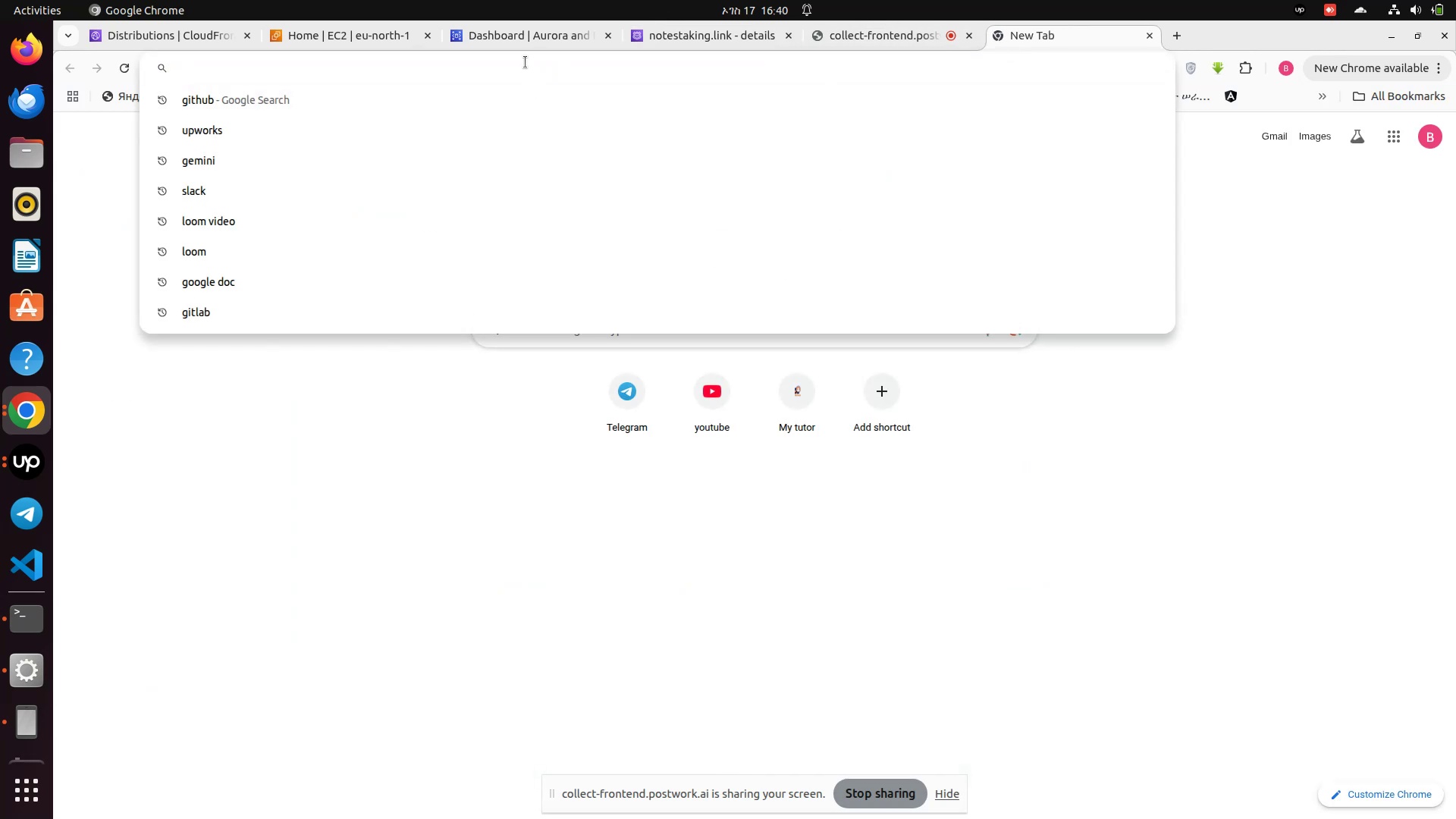 
key(Control+V)
 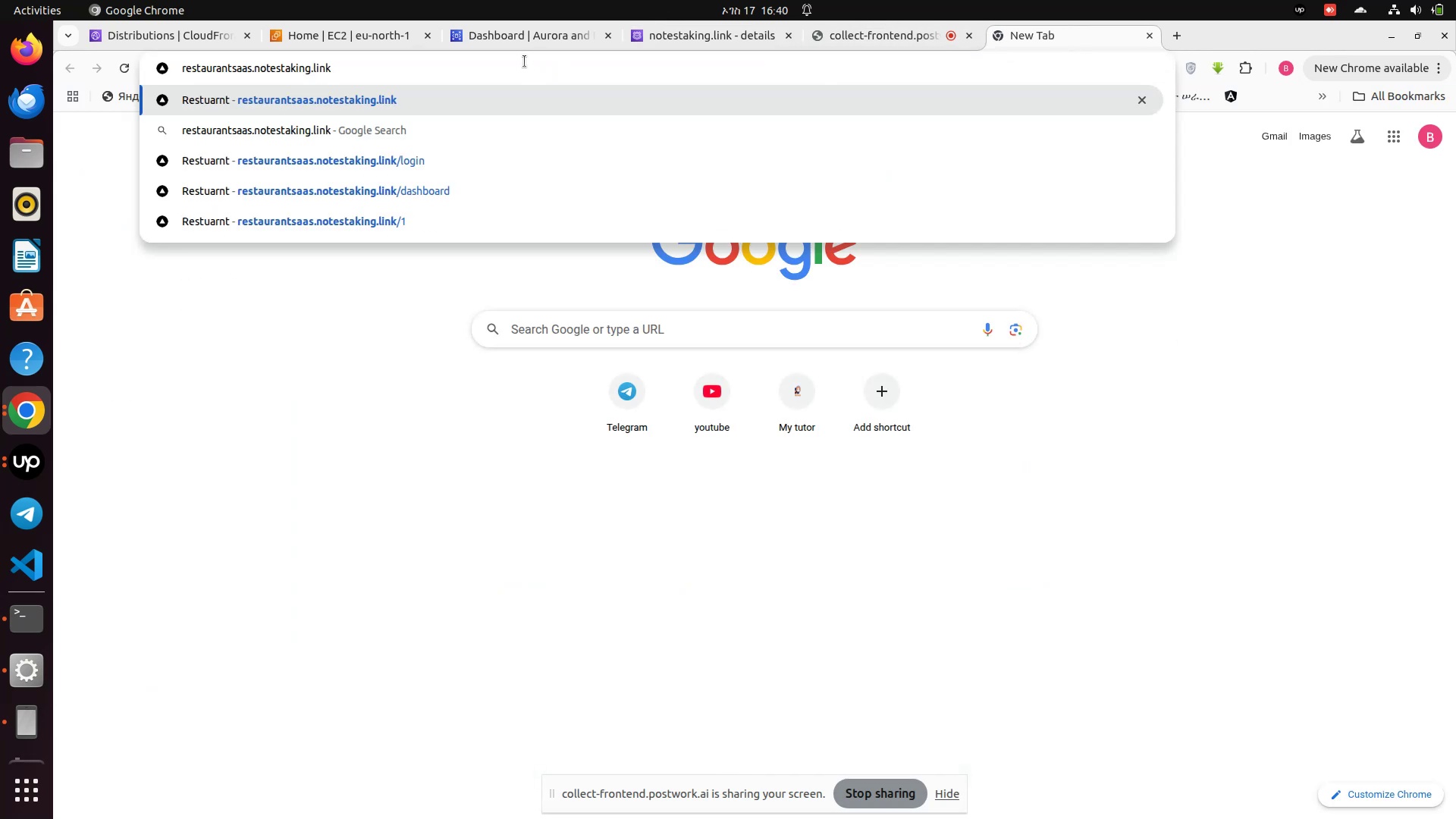 
key(Enter)
 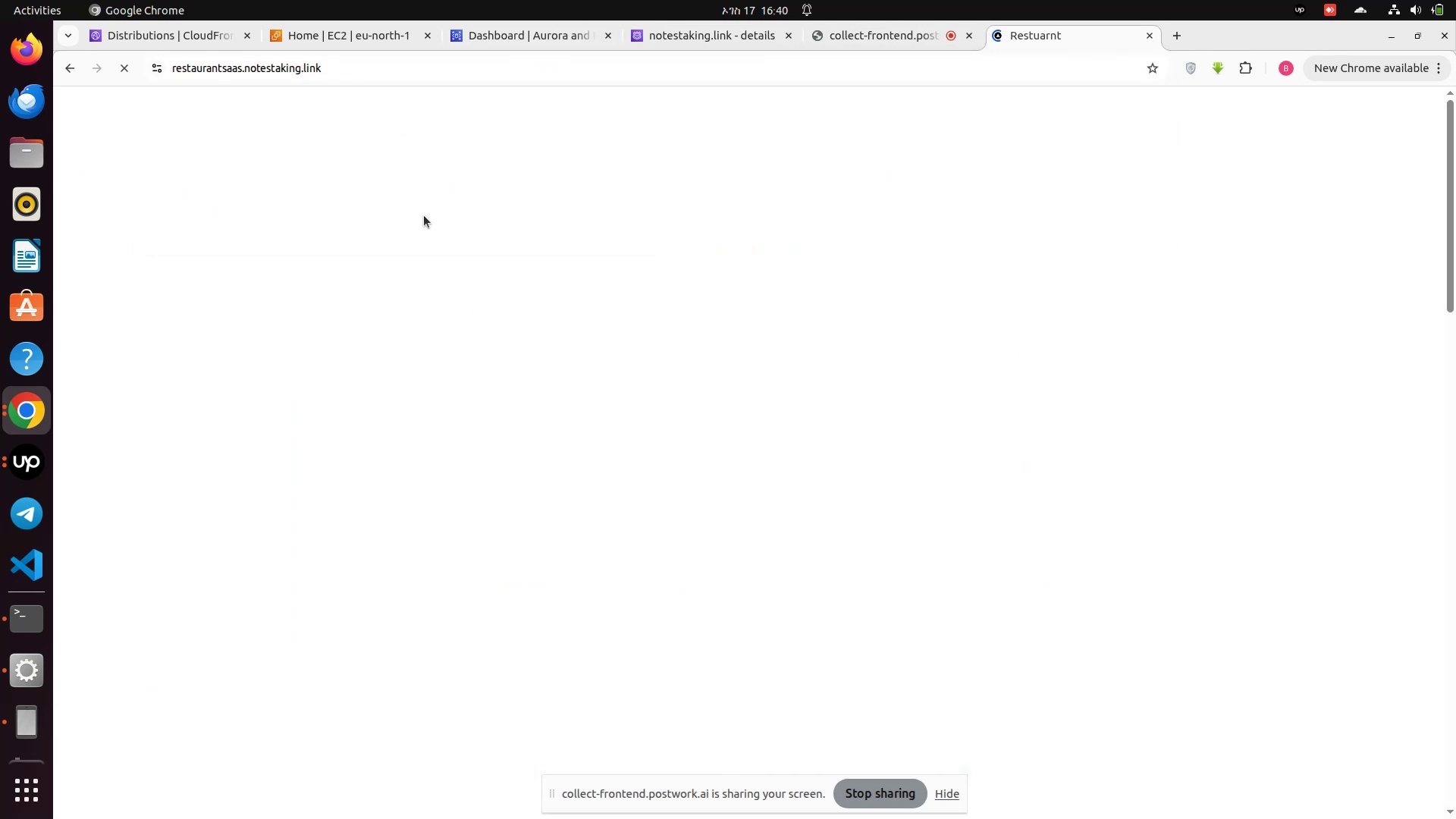 
wait(8.14)
 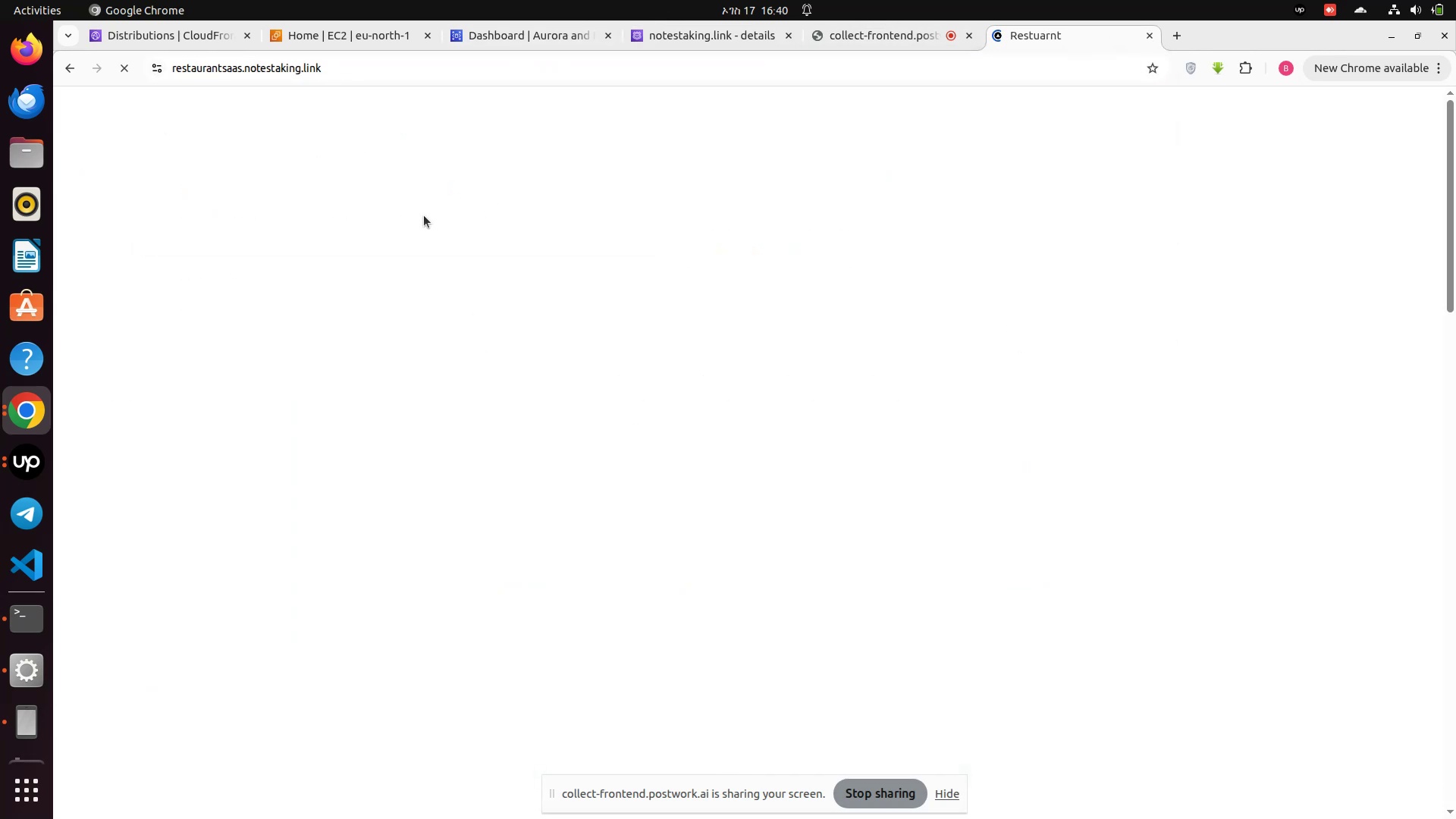 
left_click([522, 601])
 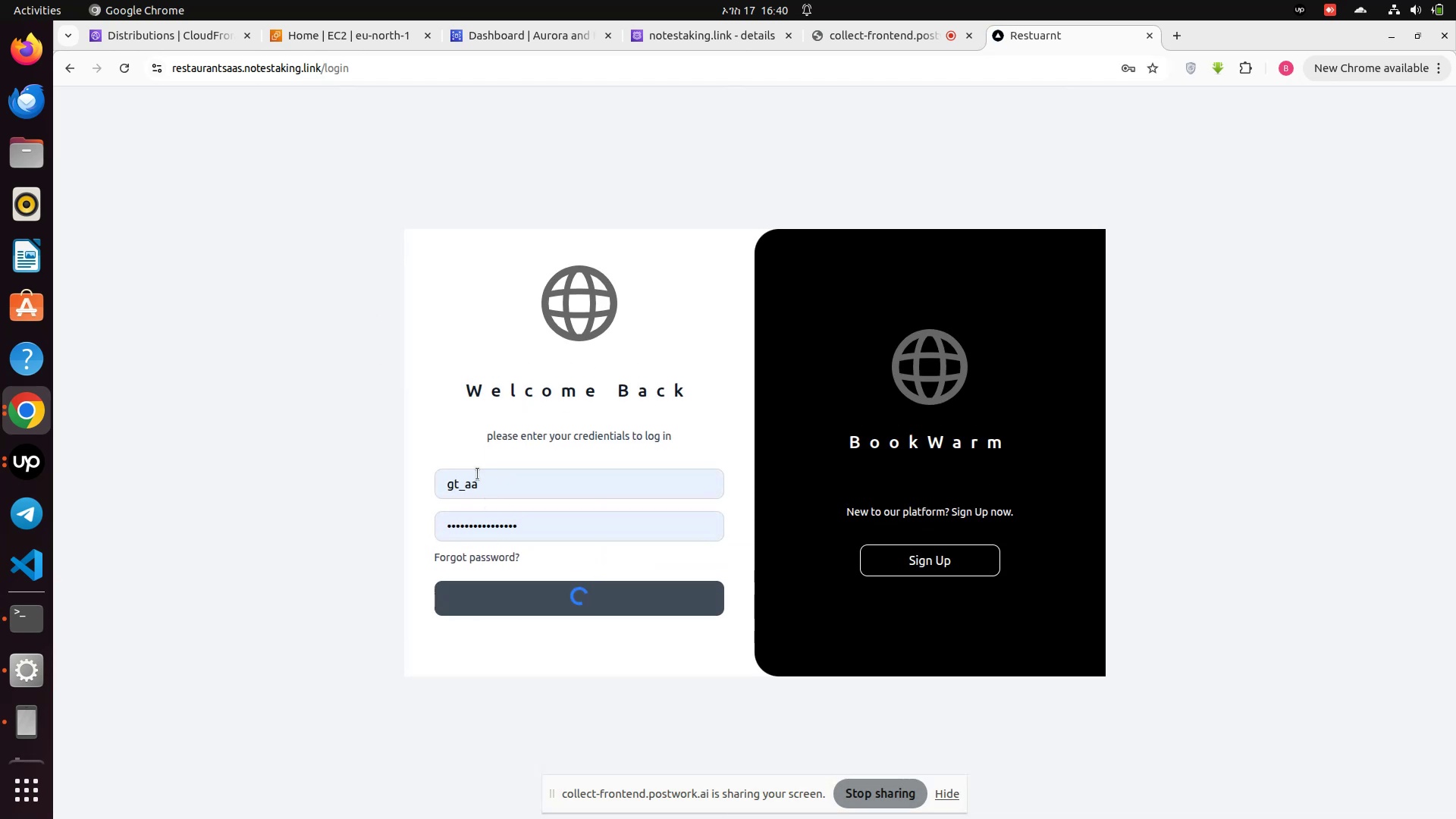 
mouse_move([330, 320])
 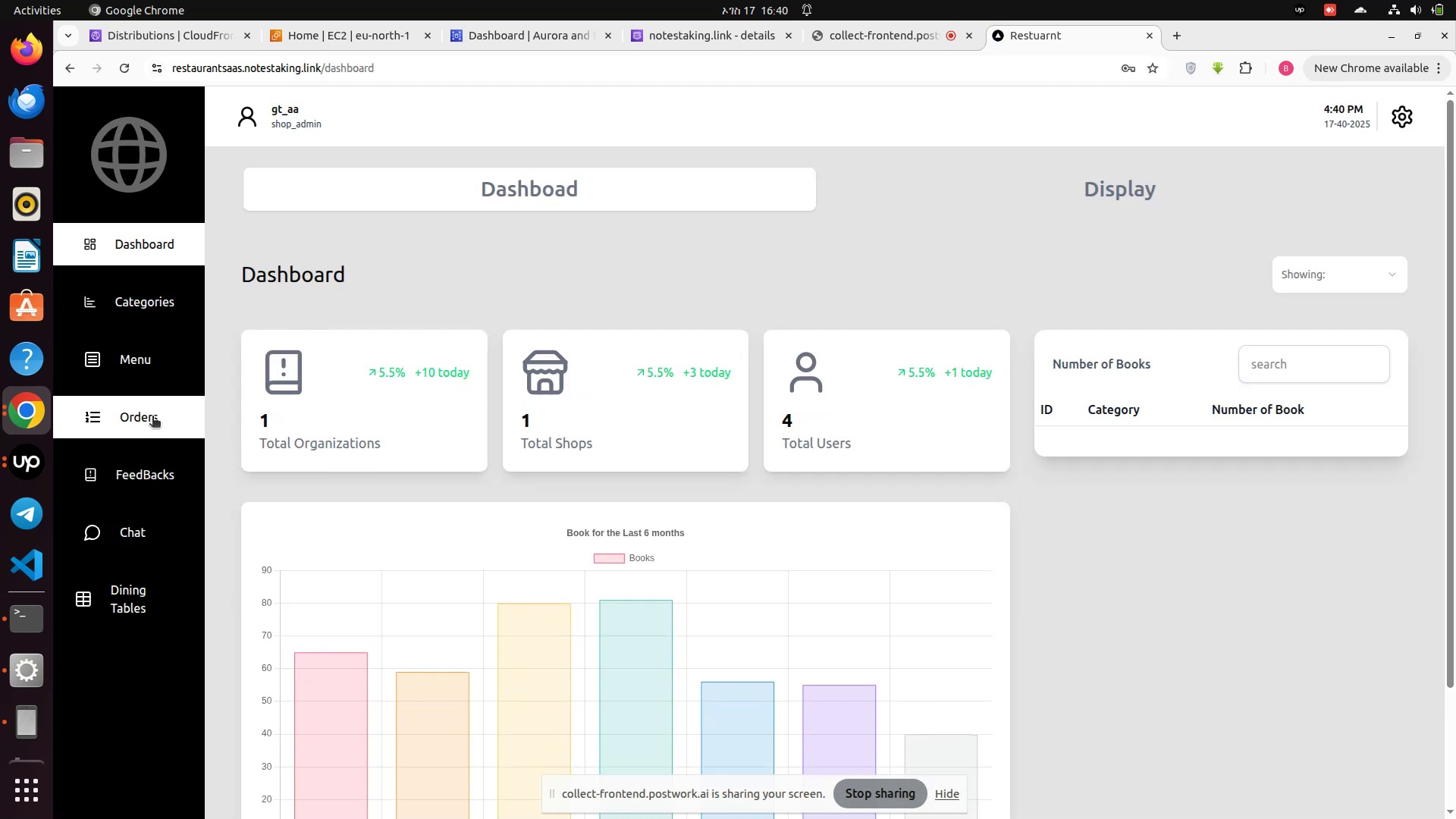 
left_click([152, 417])
 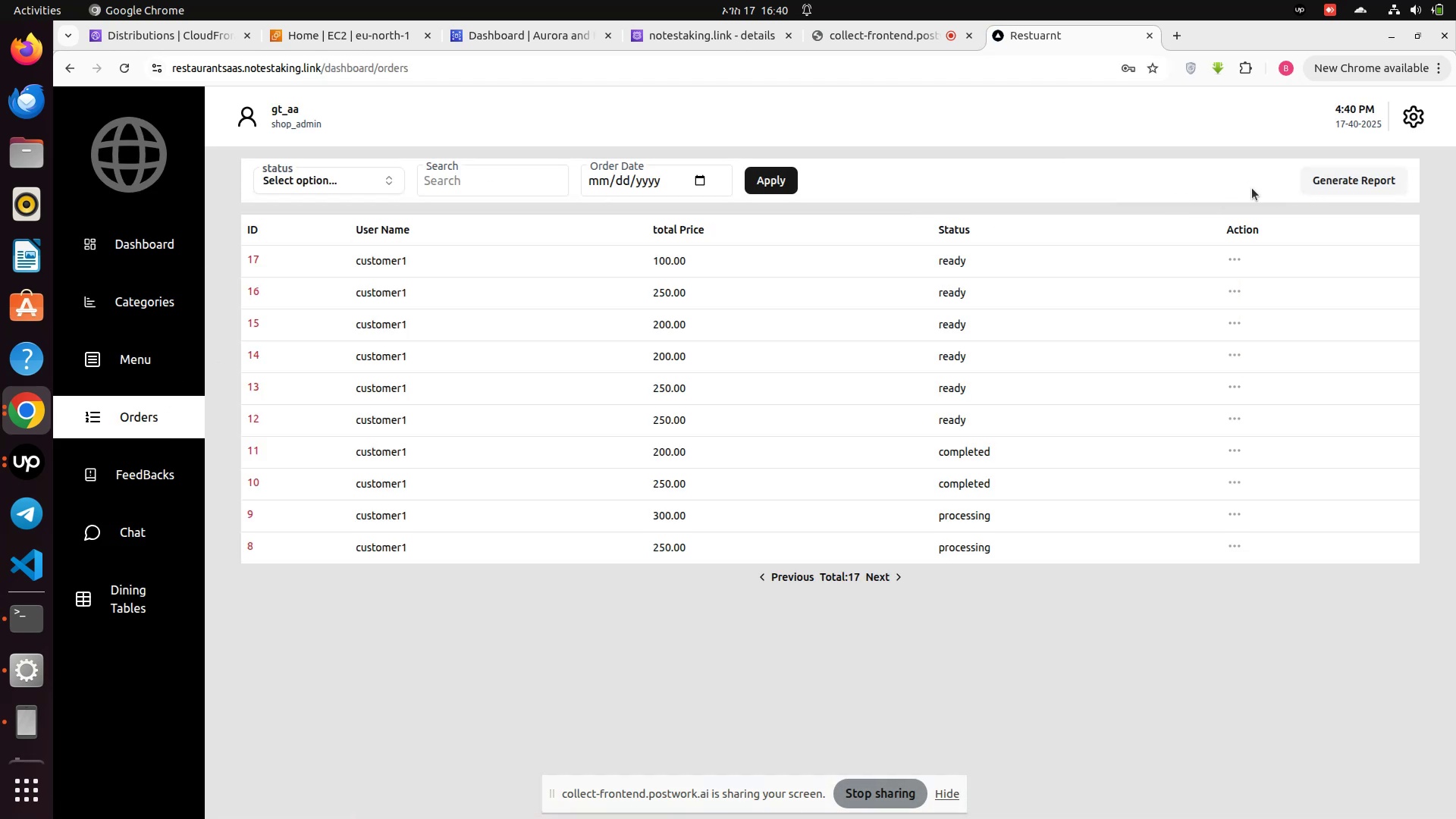 
left_click([1328, 188])
 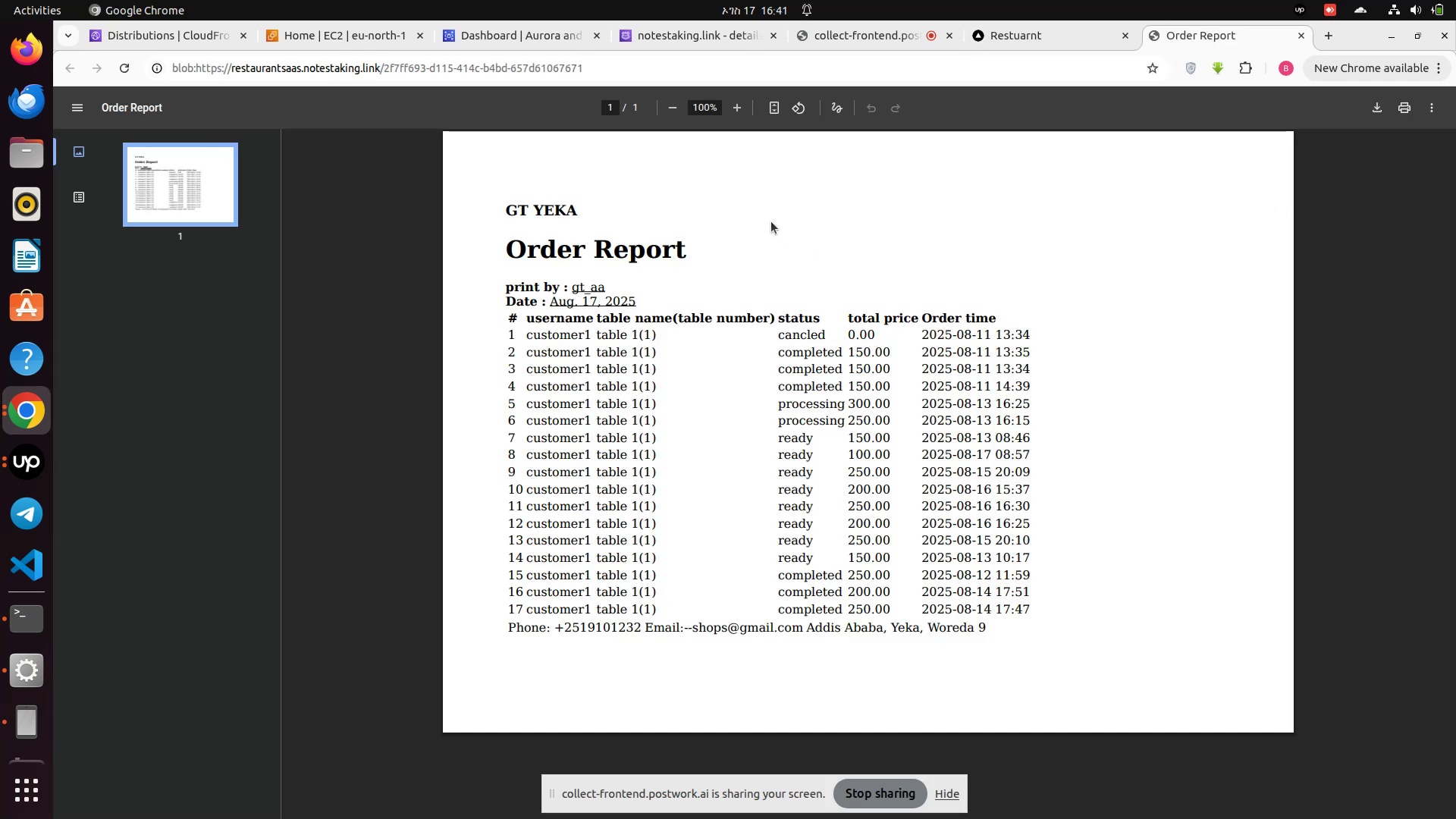 
wait(8.75)
 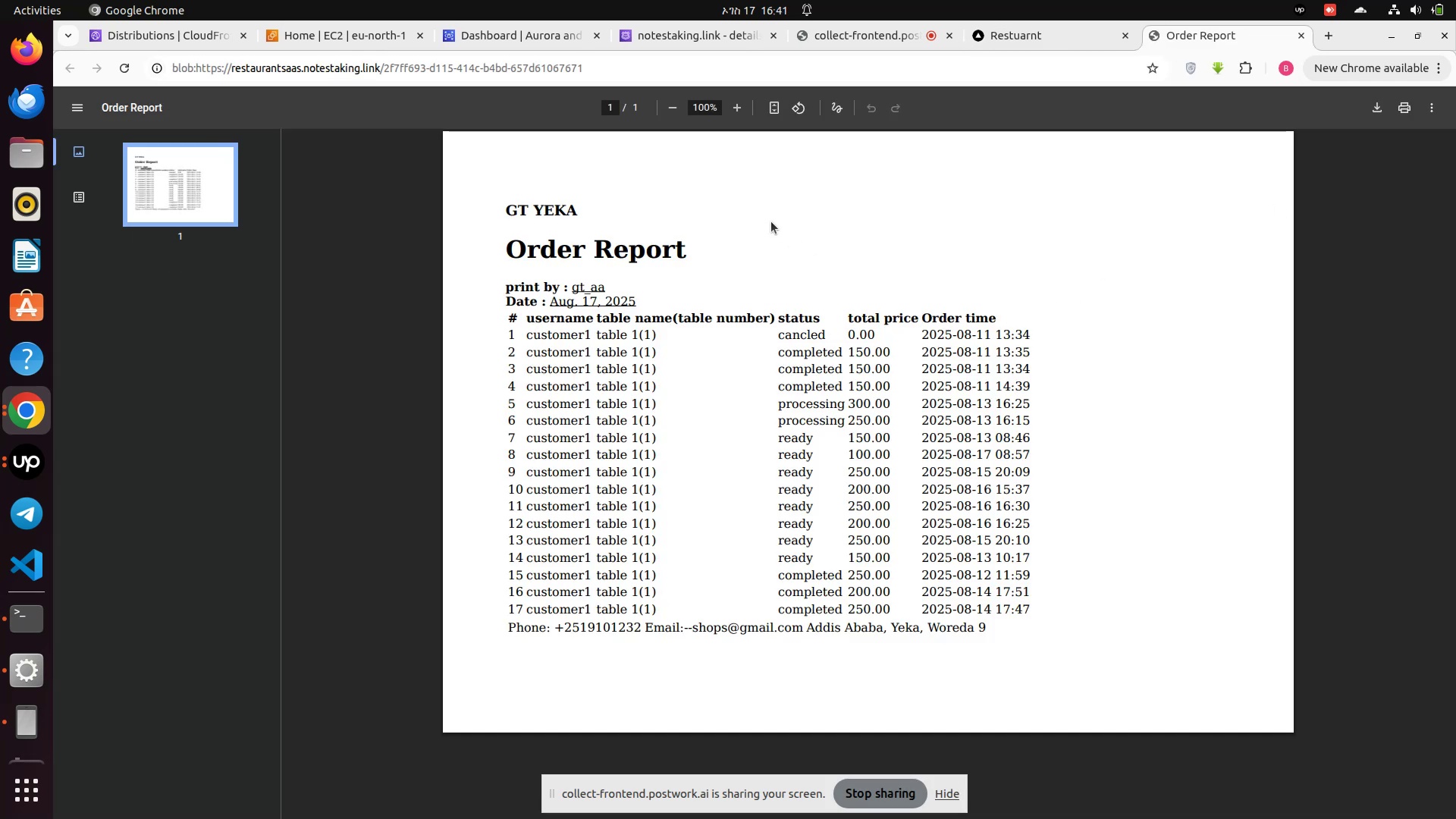 
left_click([329, 36])
 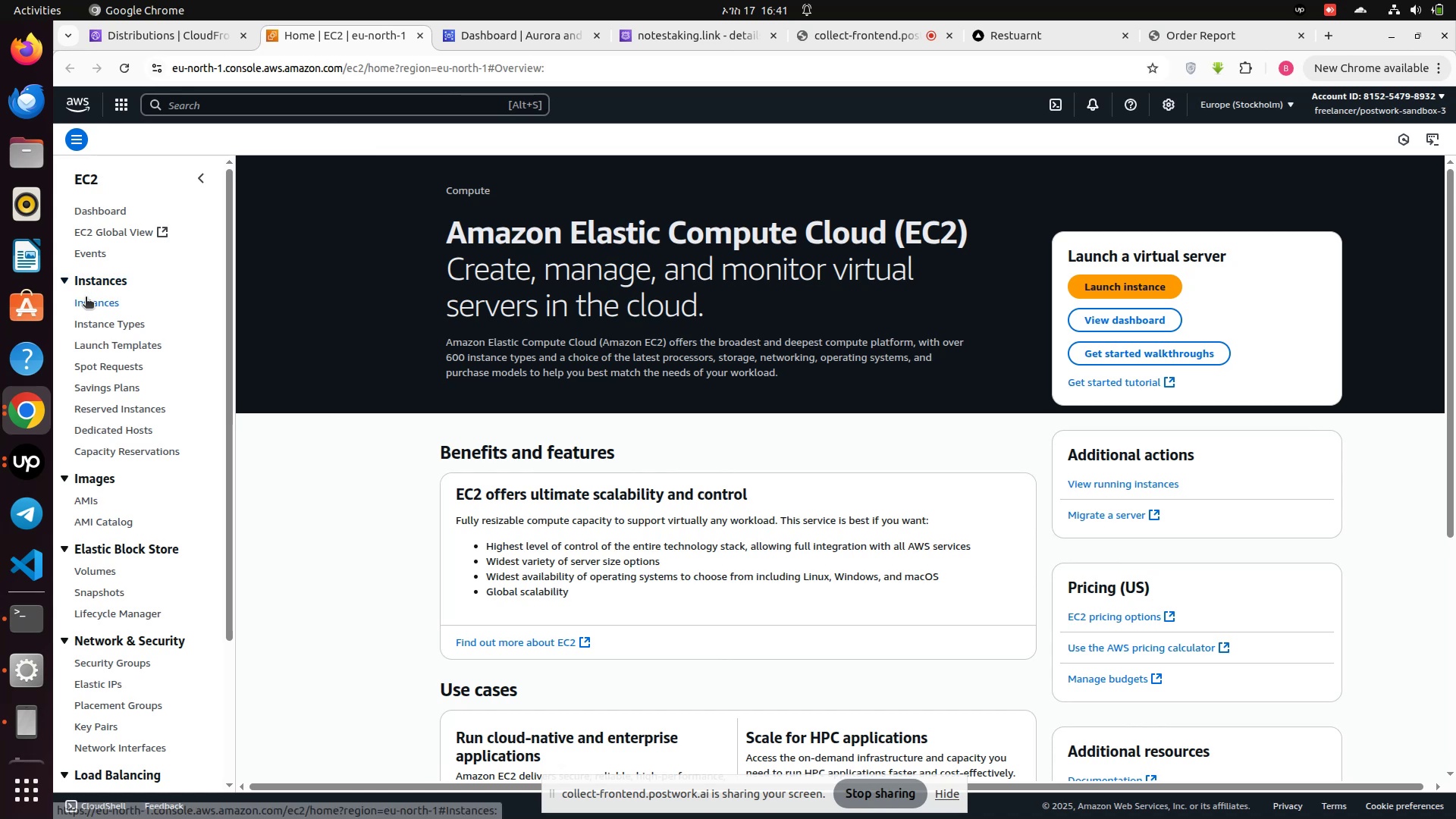 
left_click([87, 301])
 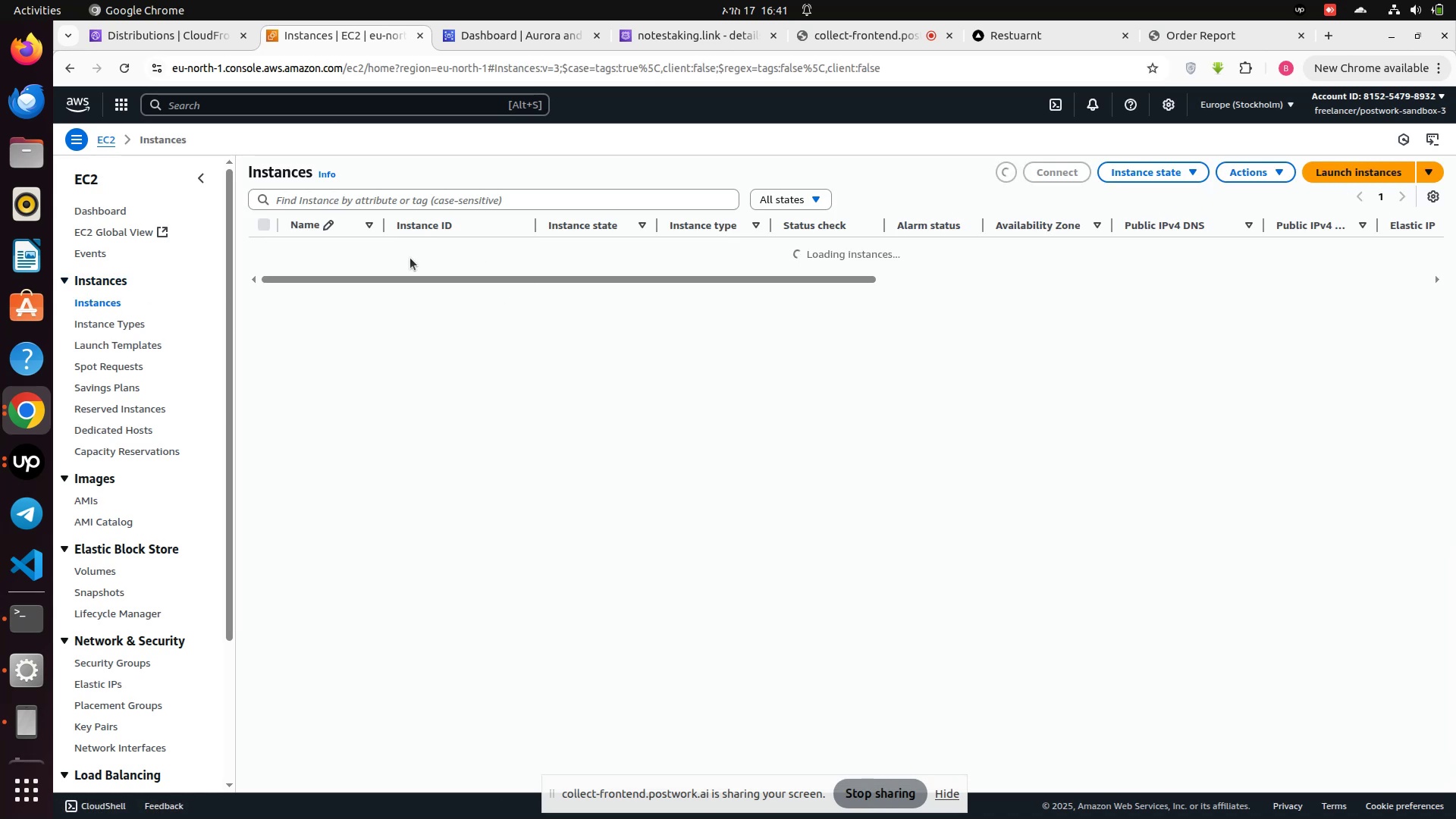 
wait(10.39)
 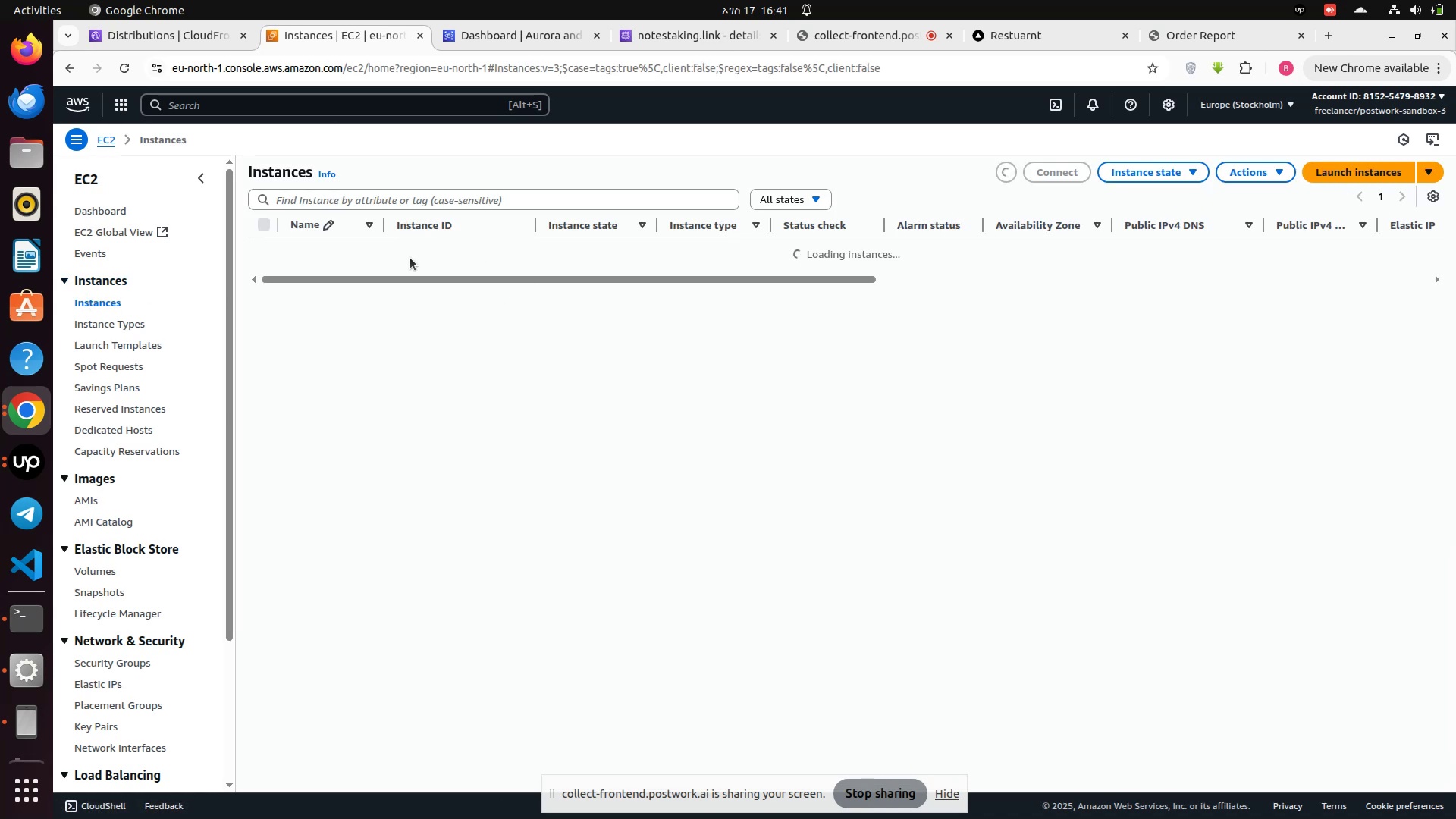 
left_click([30, 629])
 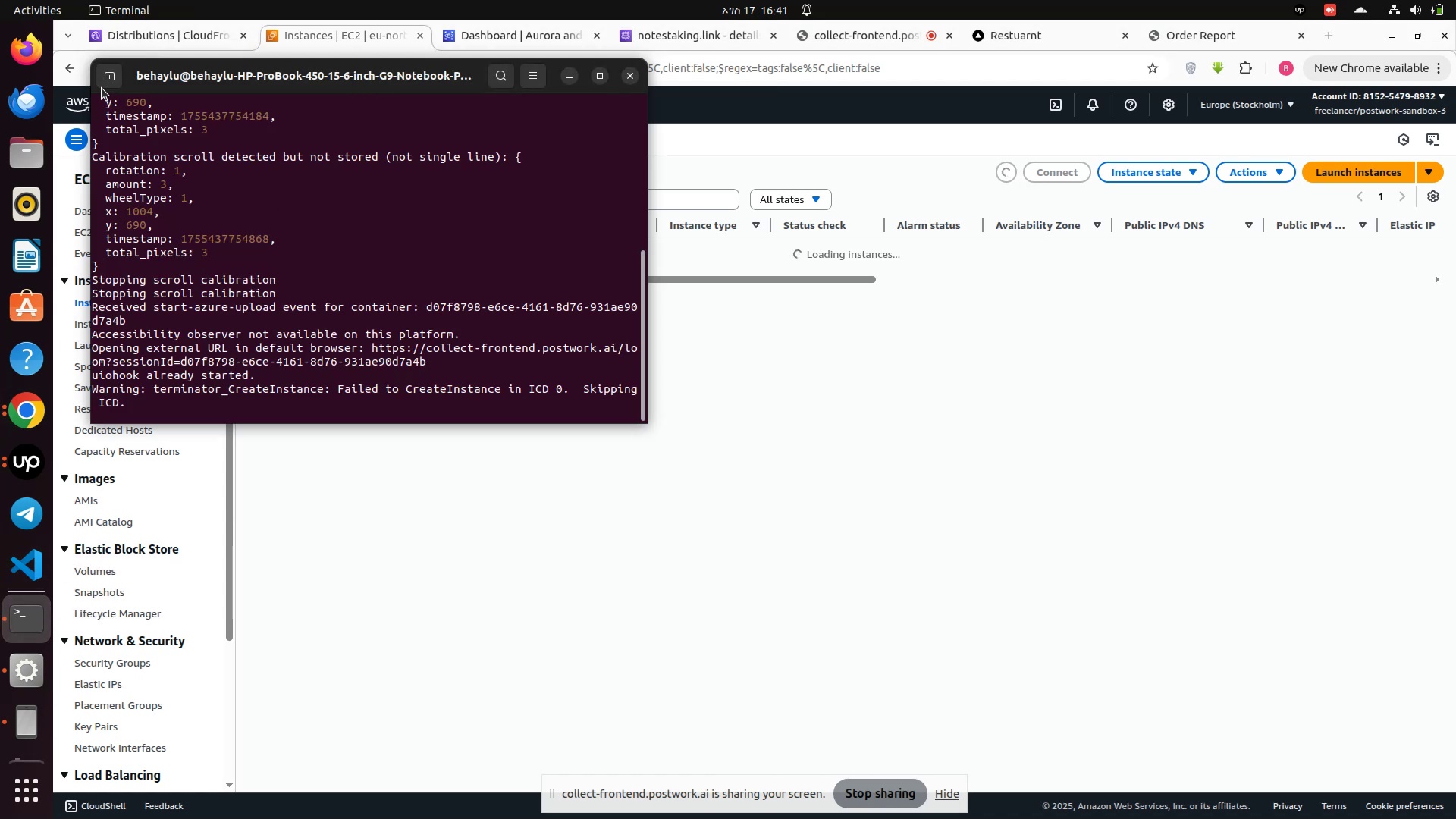 
left_click([114, 74])
 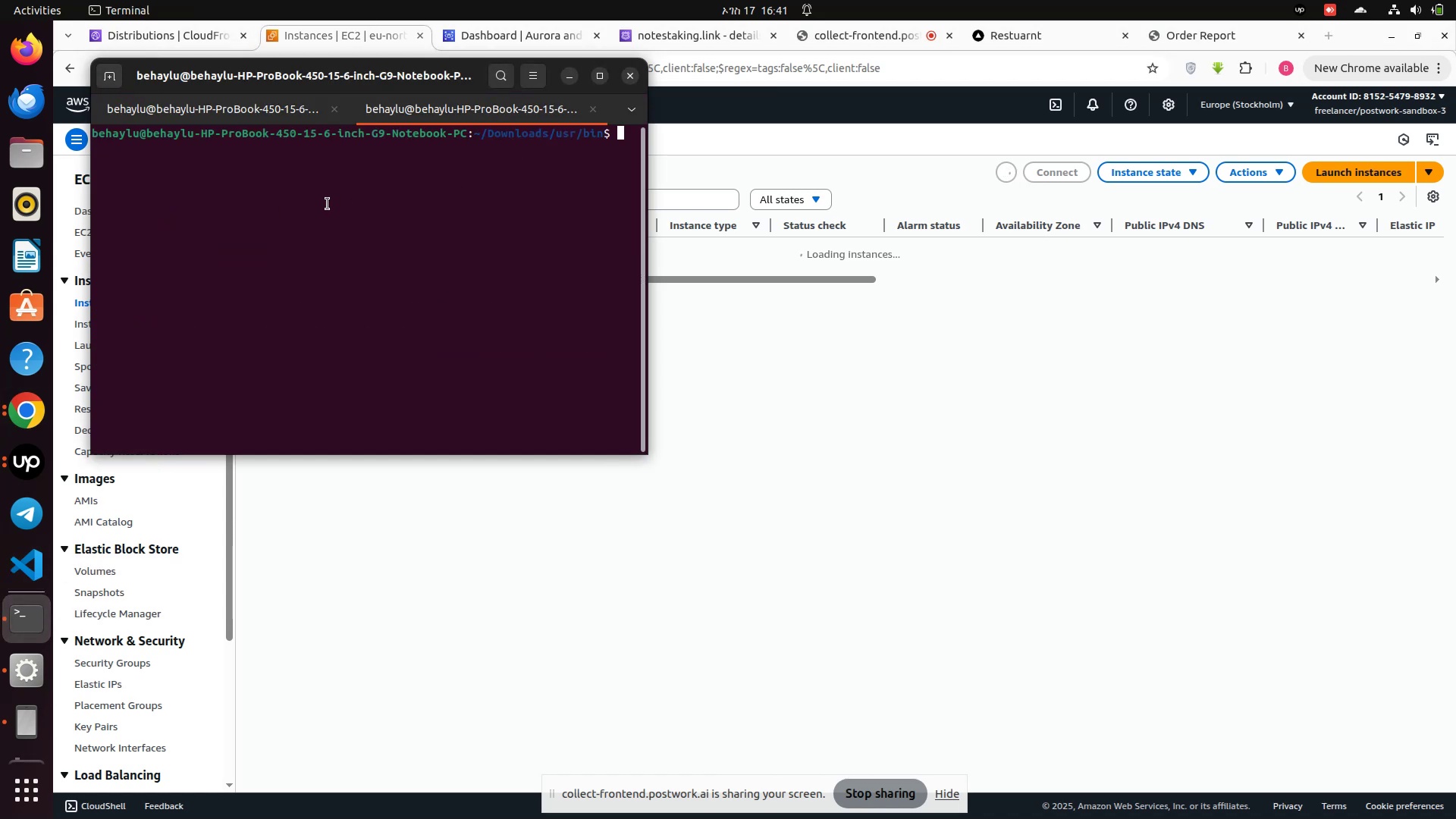 
key(Enter)
 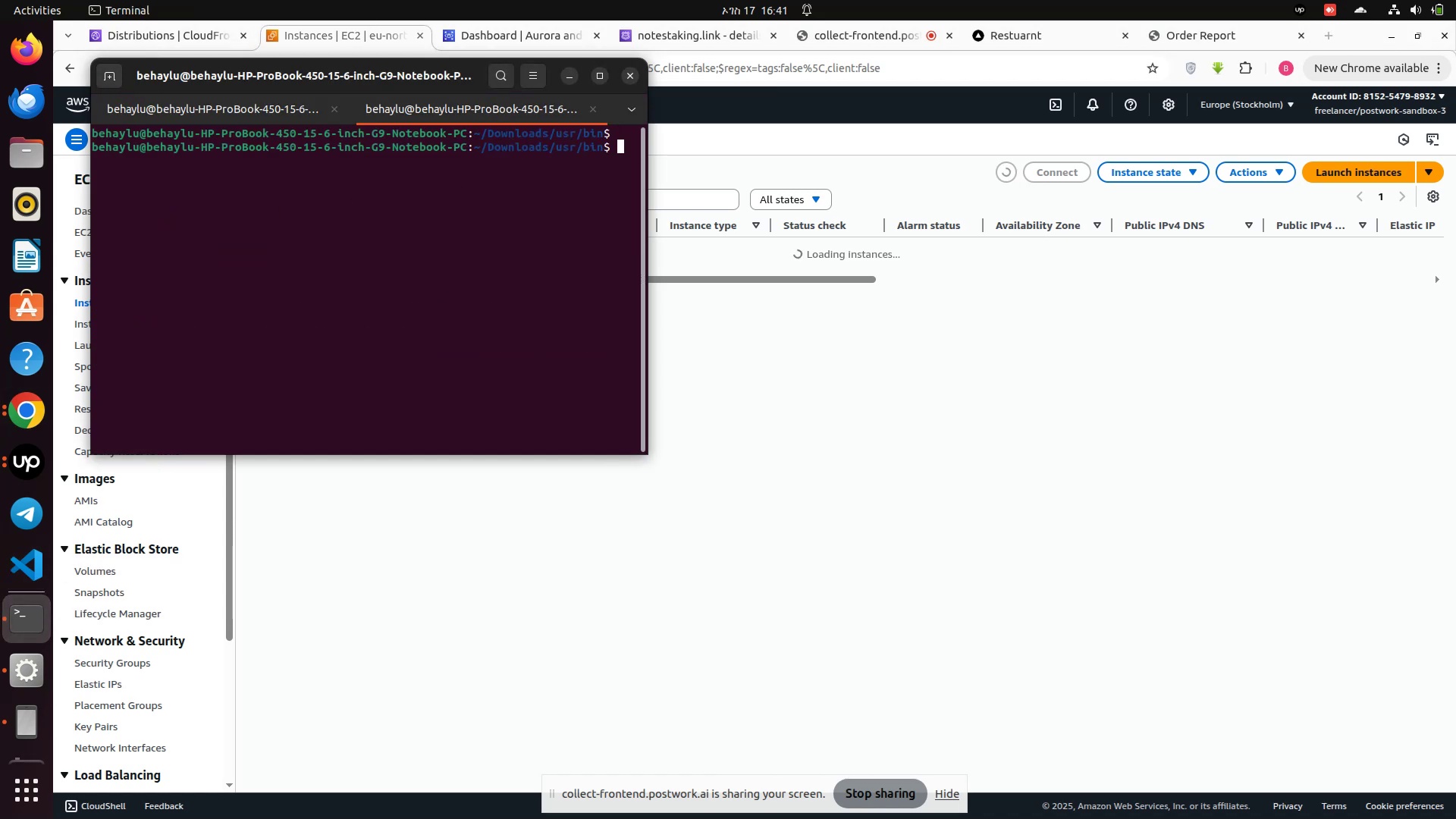 
key(Enter)
 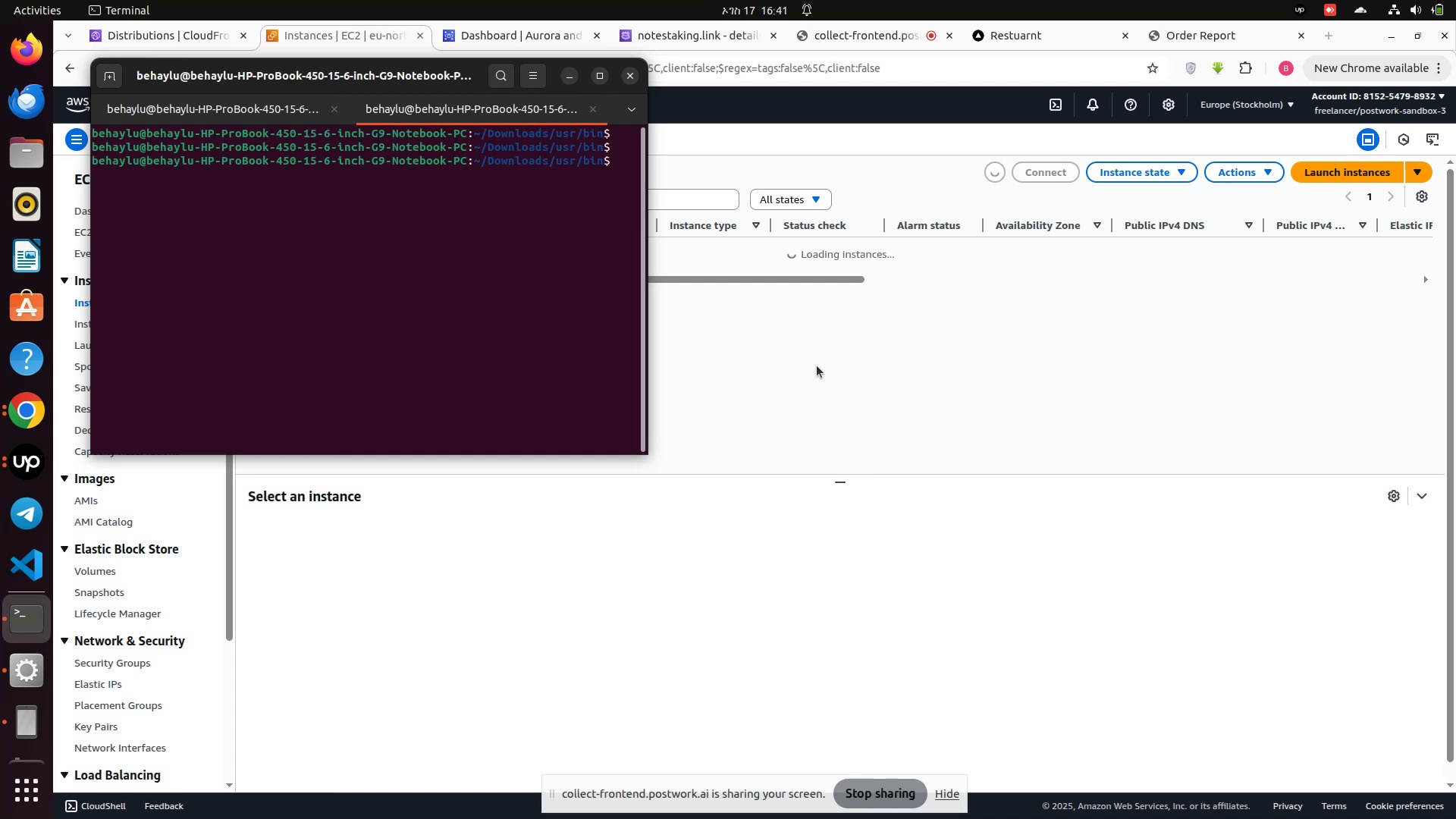 
wait(10.72)
 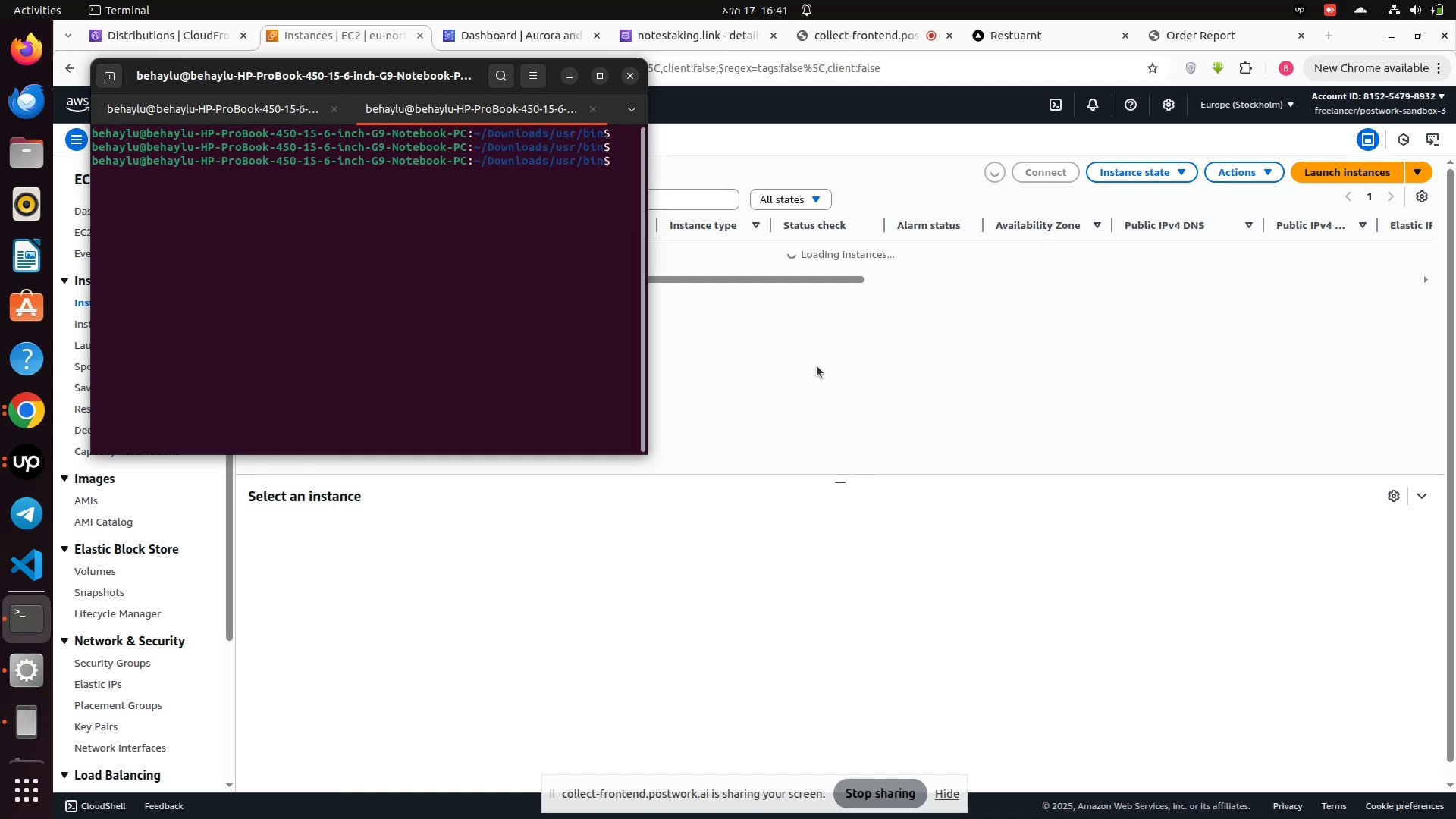 
left_click([1015, 35])
 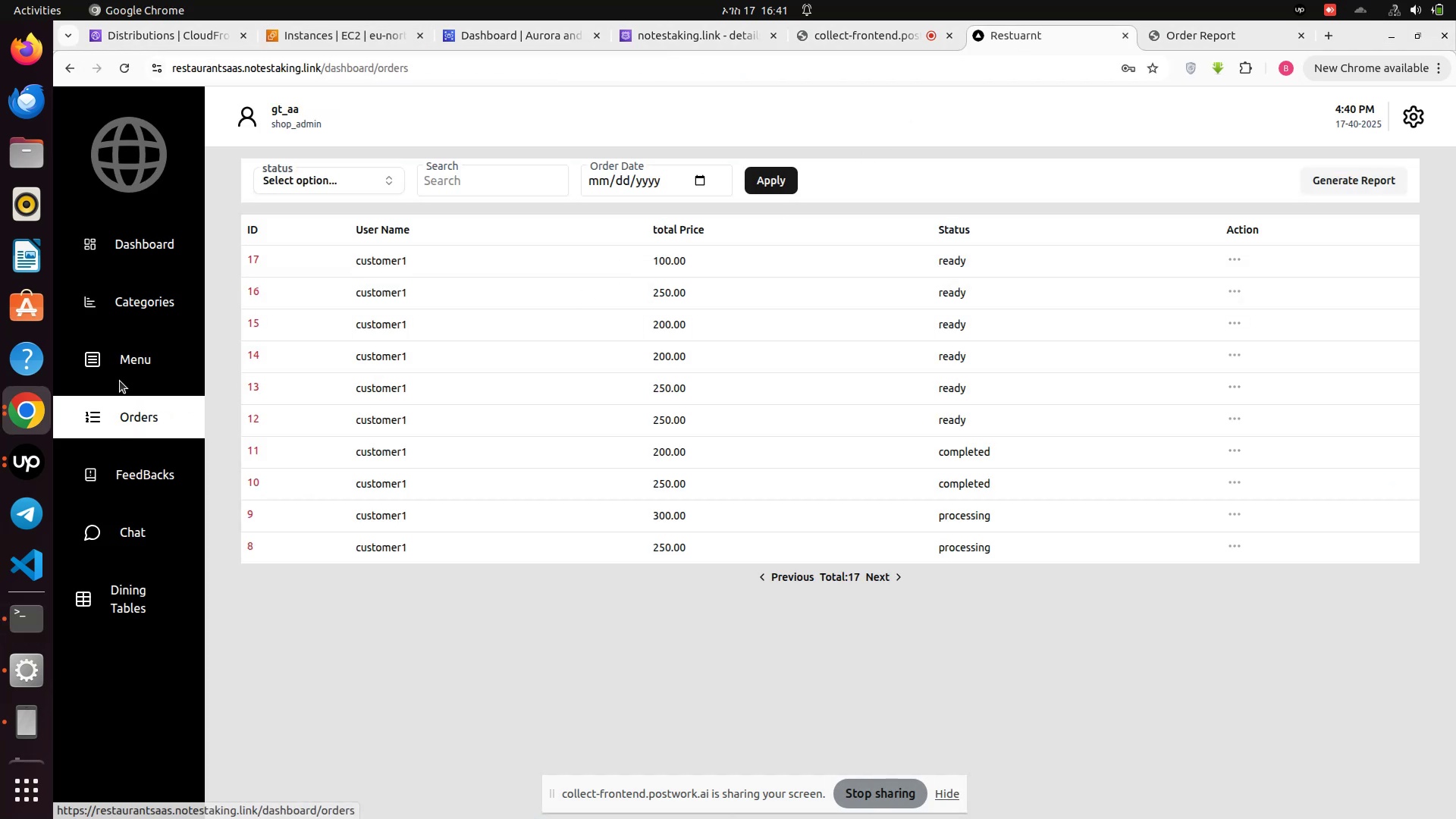 
left_click([127, 361])
 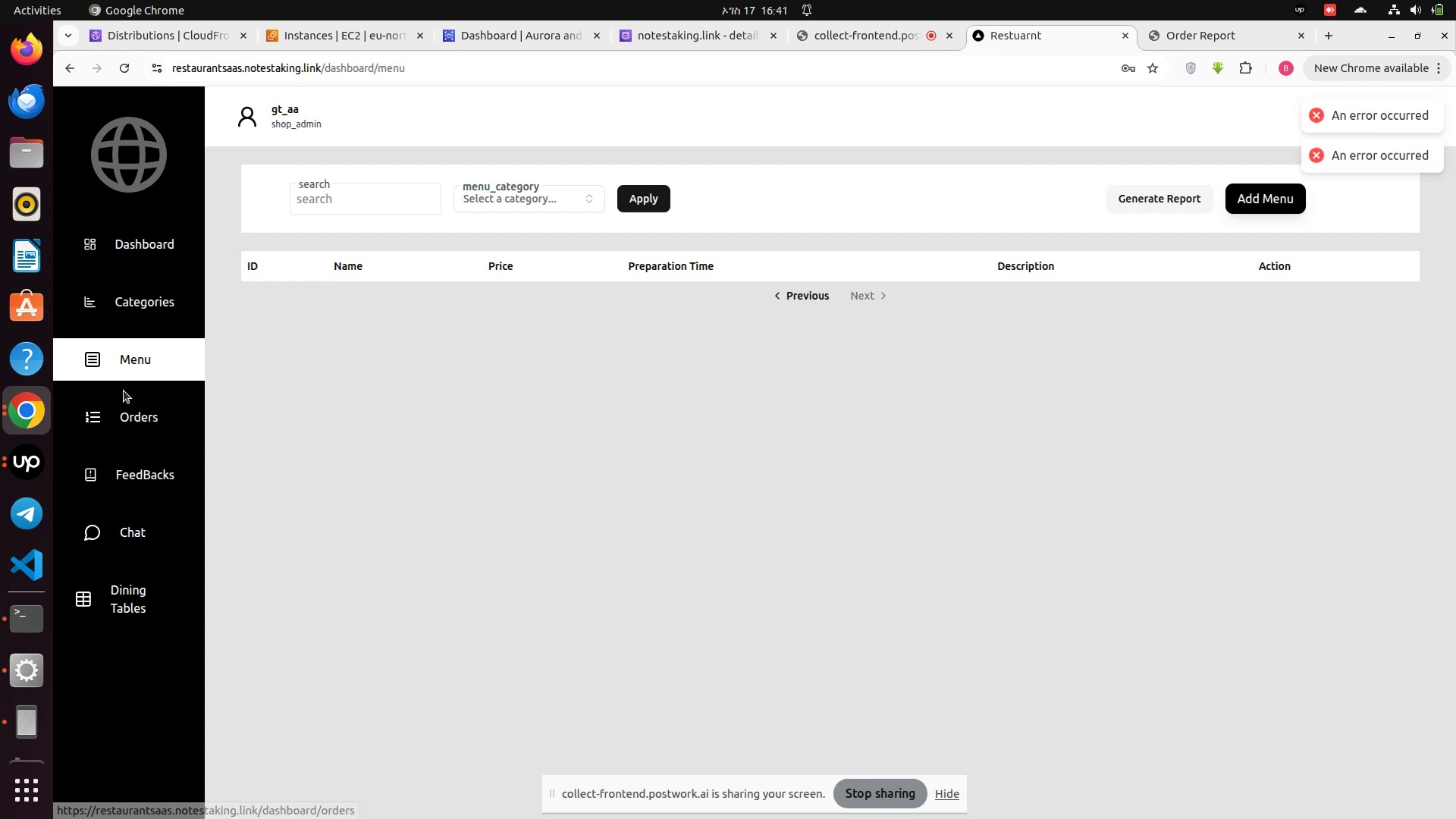 
left_click([118, 365])
 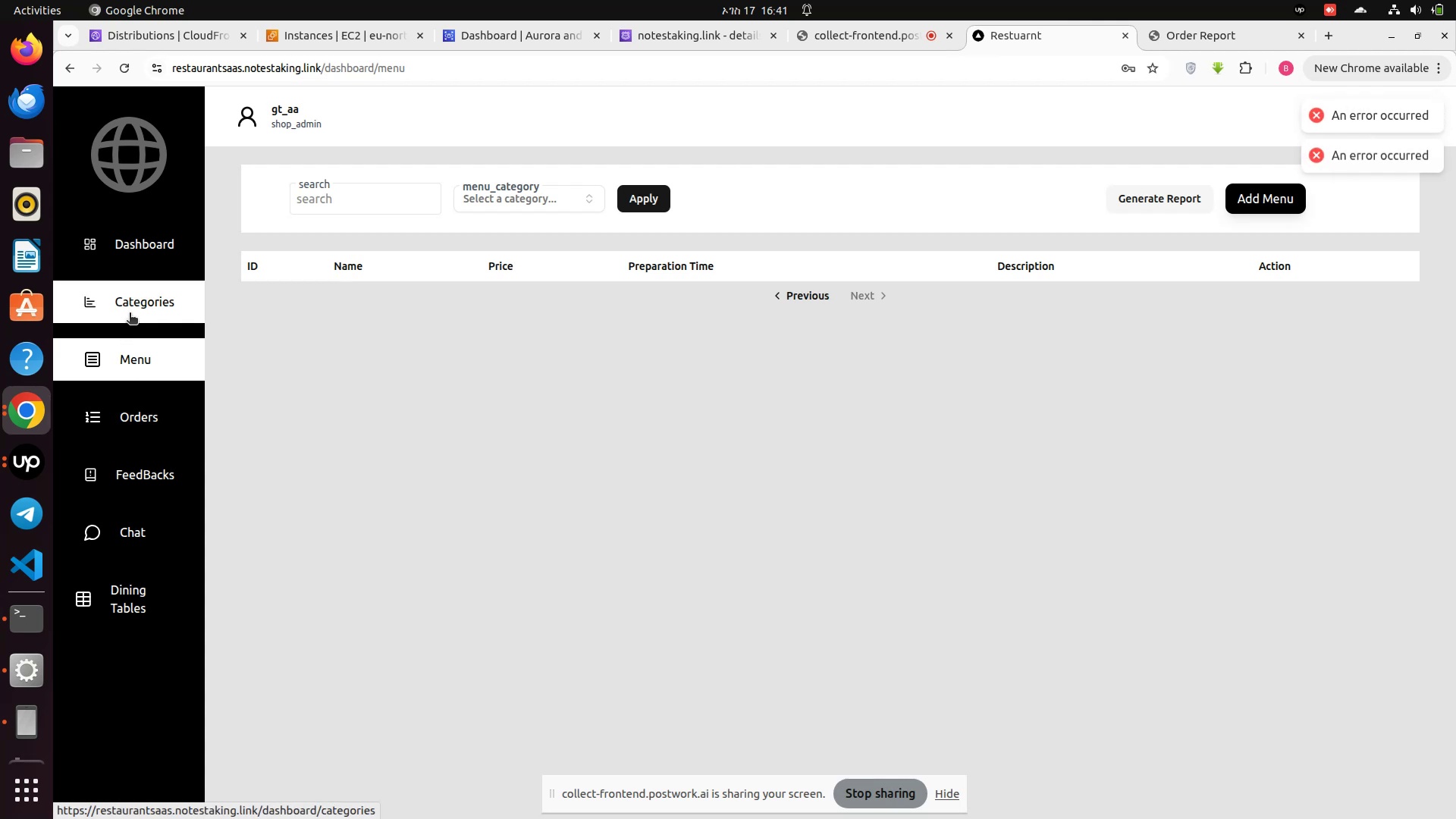 
left_click([130, 312])
 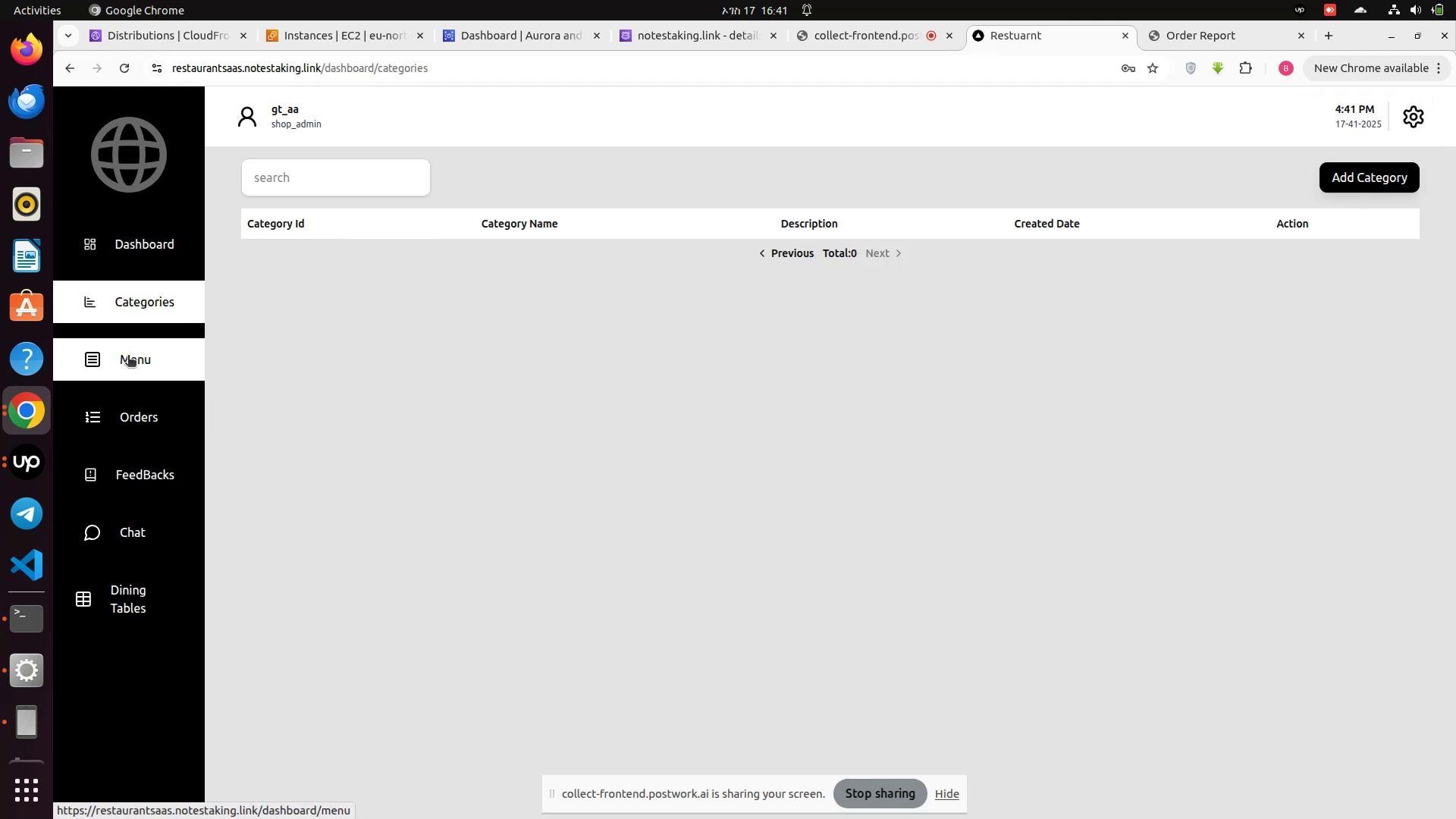 
left_click([128, 356])
 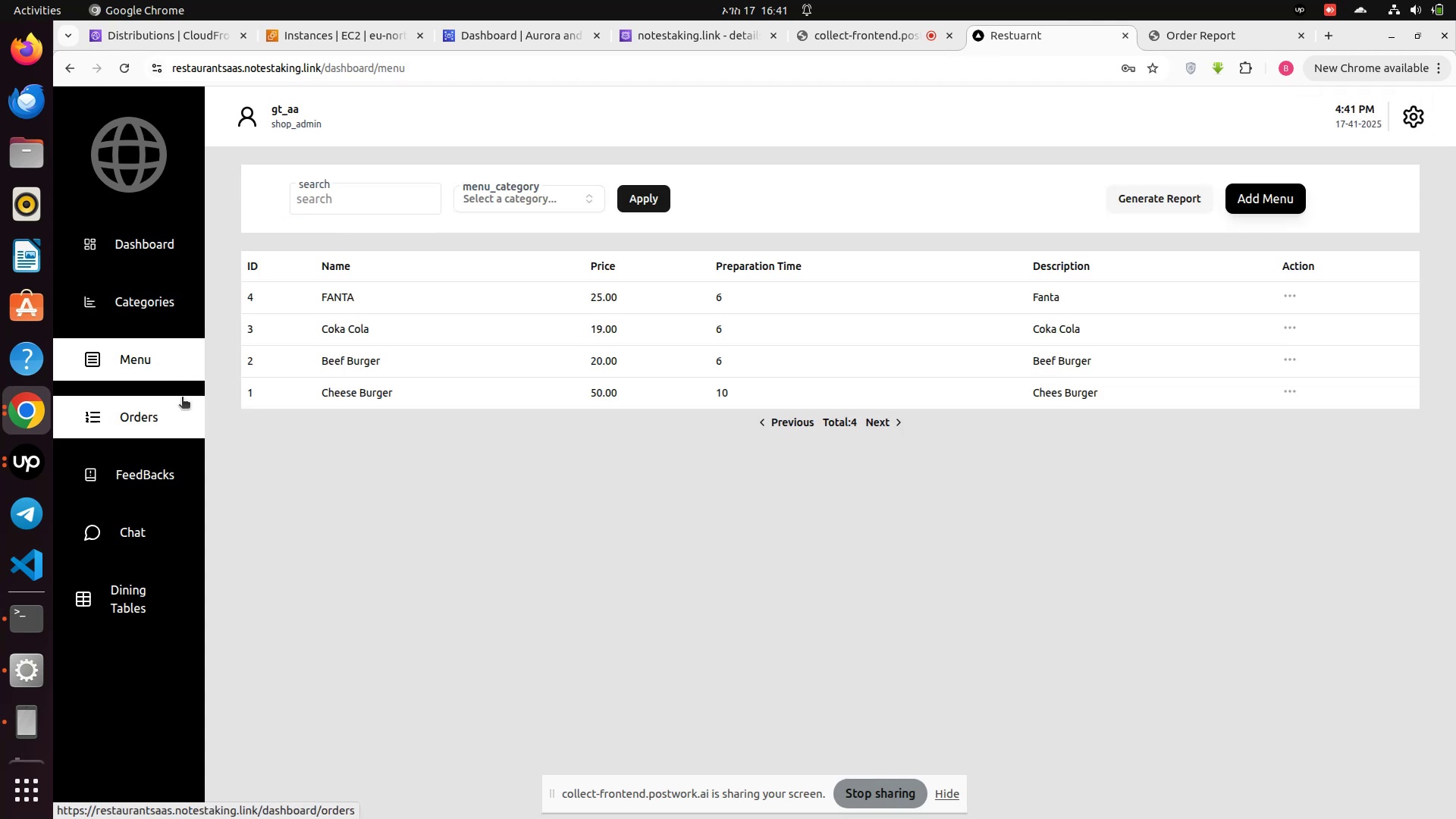 
left_click([154, 431])
 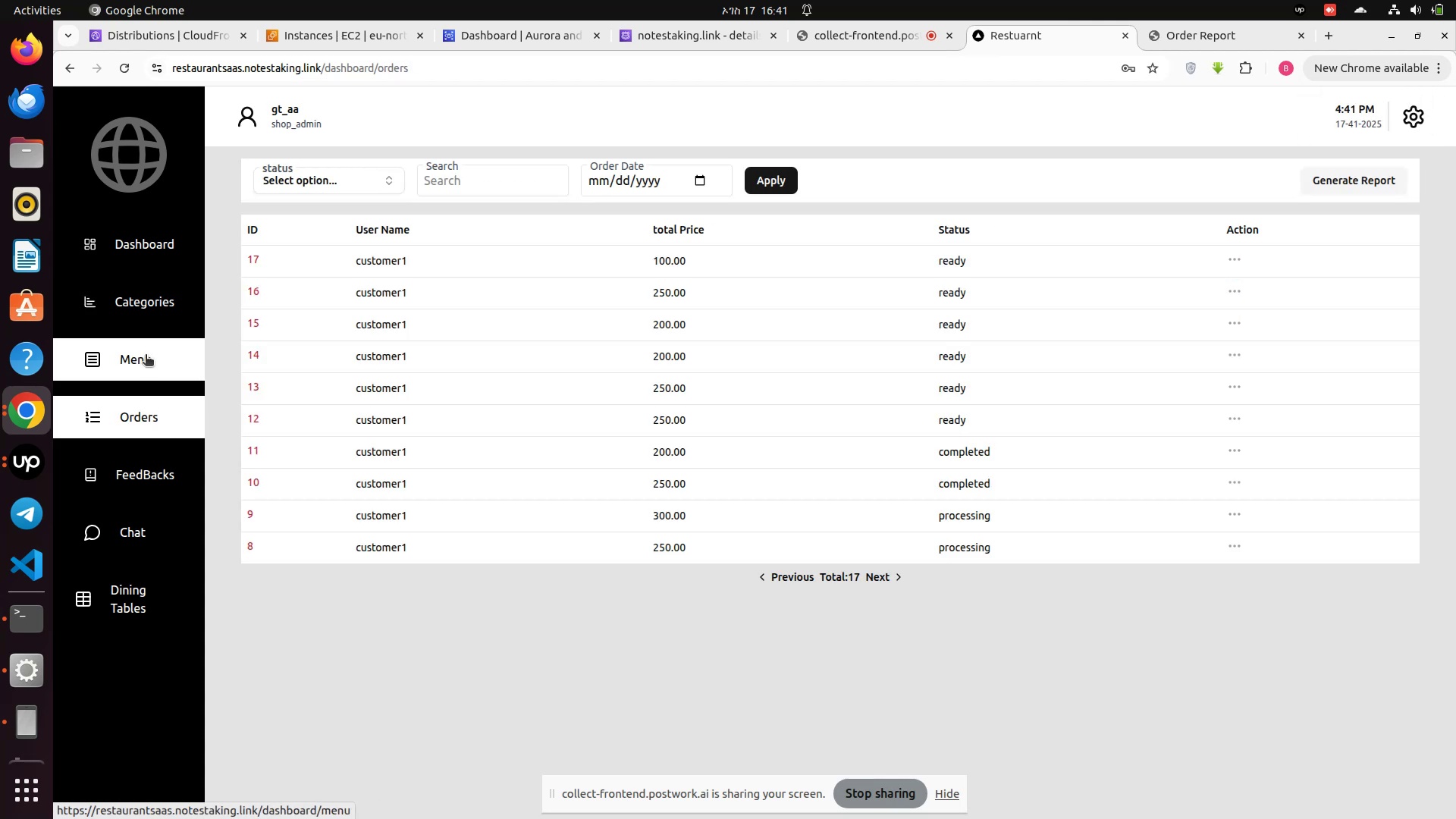 
left_click([146, 356])
 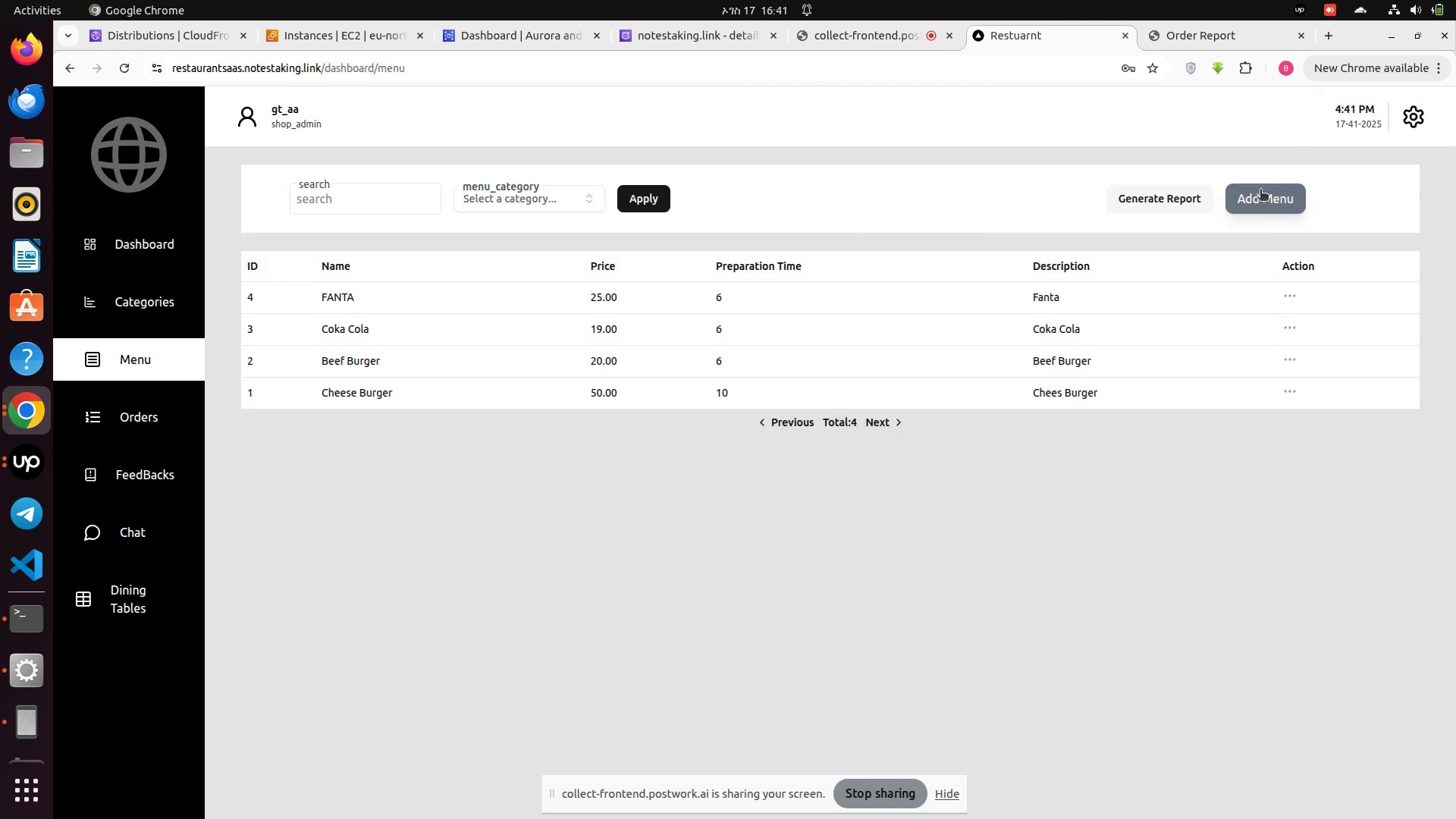 
left_click([1260, 190])
 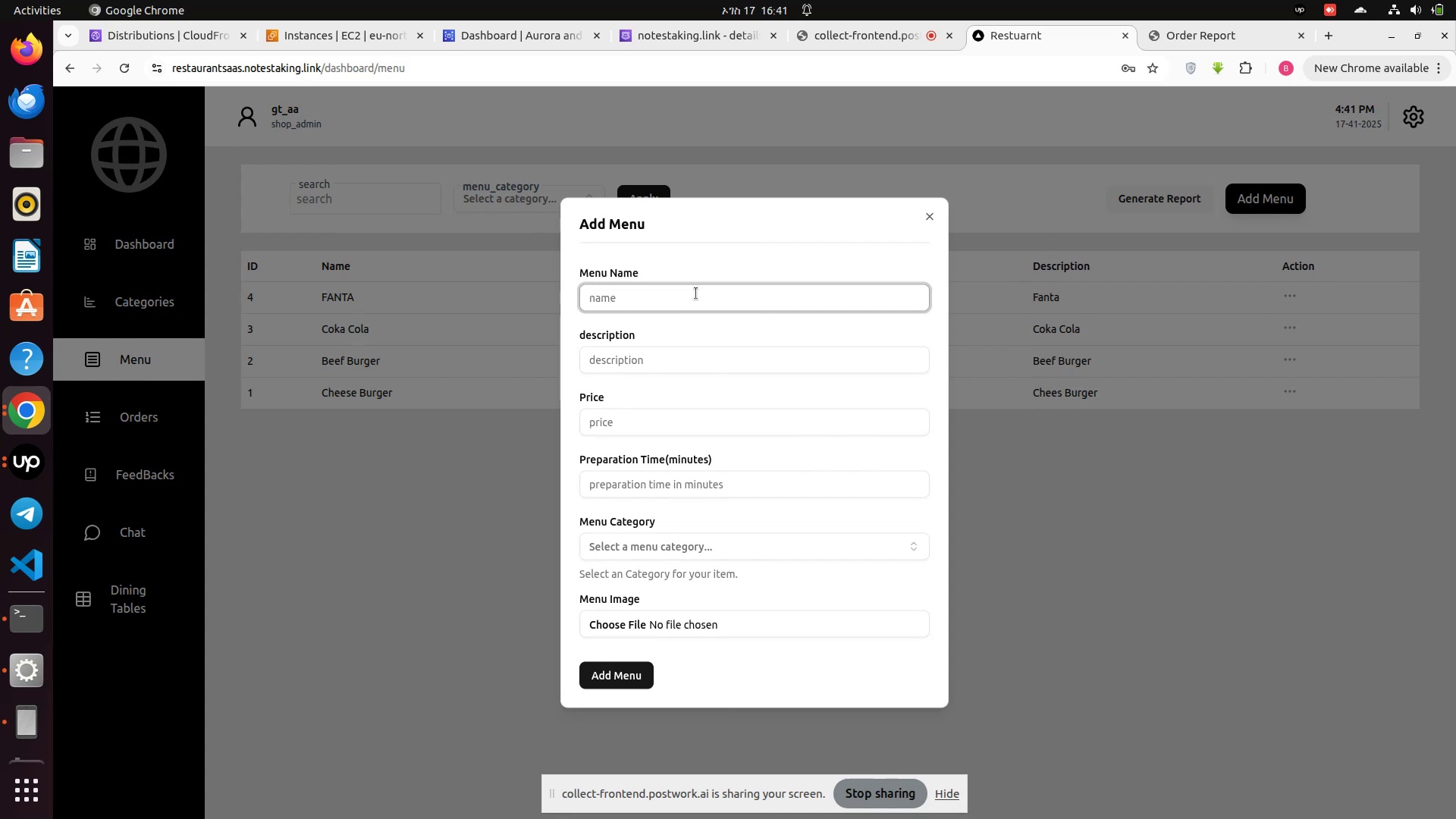 
left_click([685, 299])
 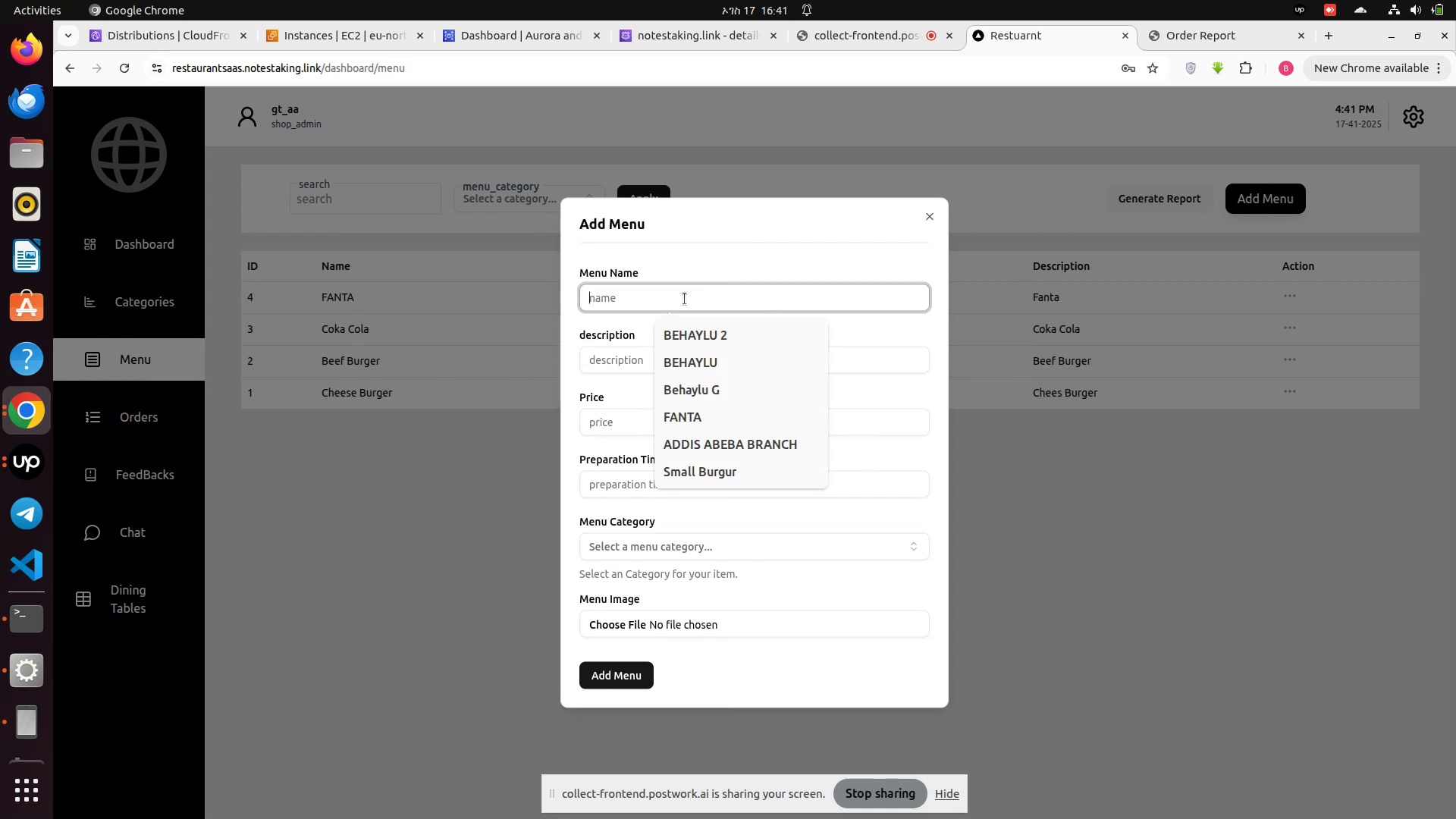 
type(Pizza )
 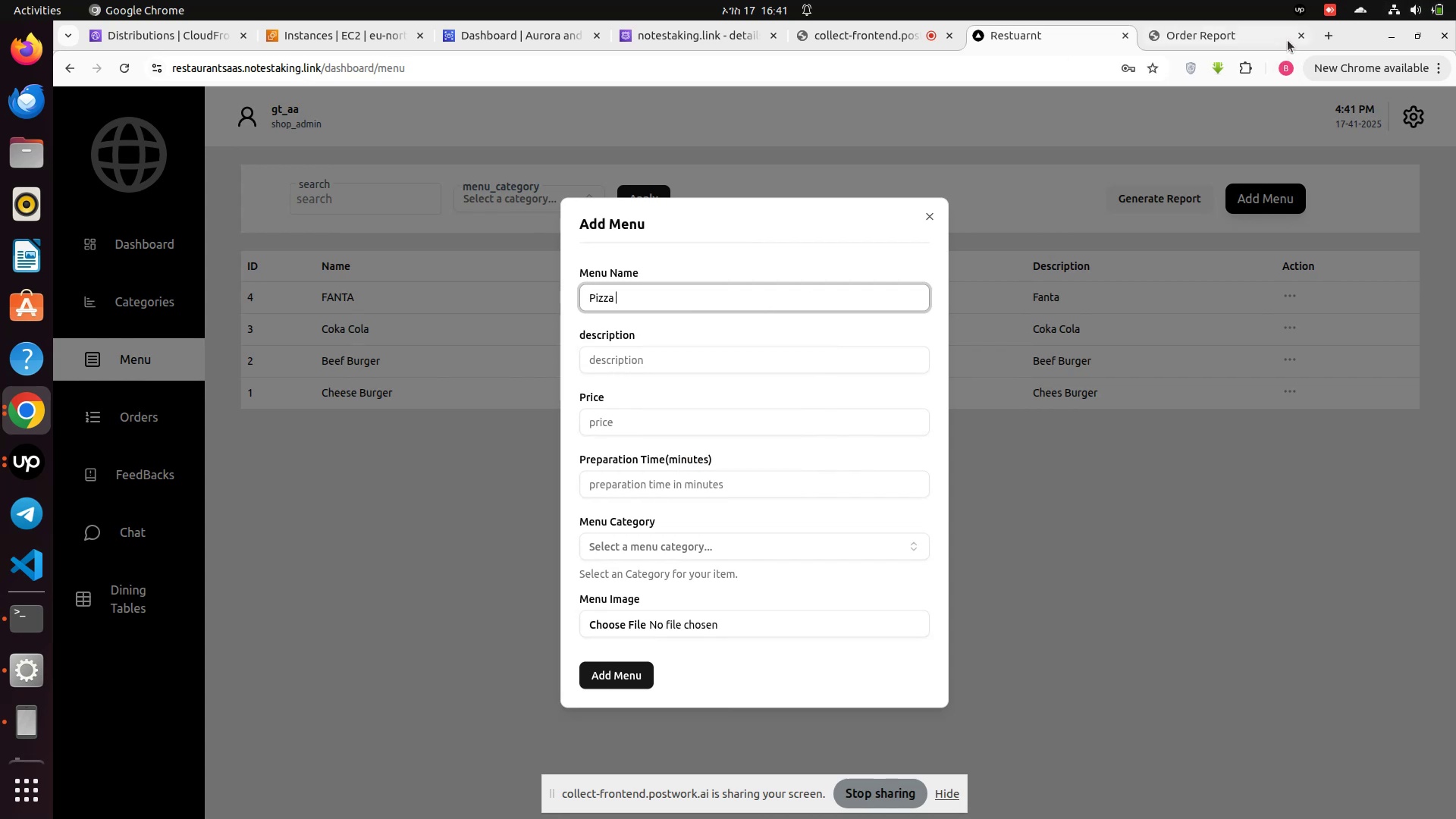 
left_click([1206, 39])
 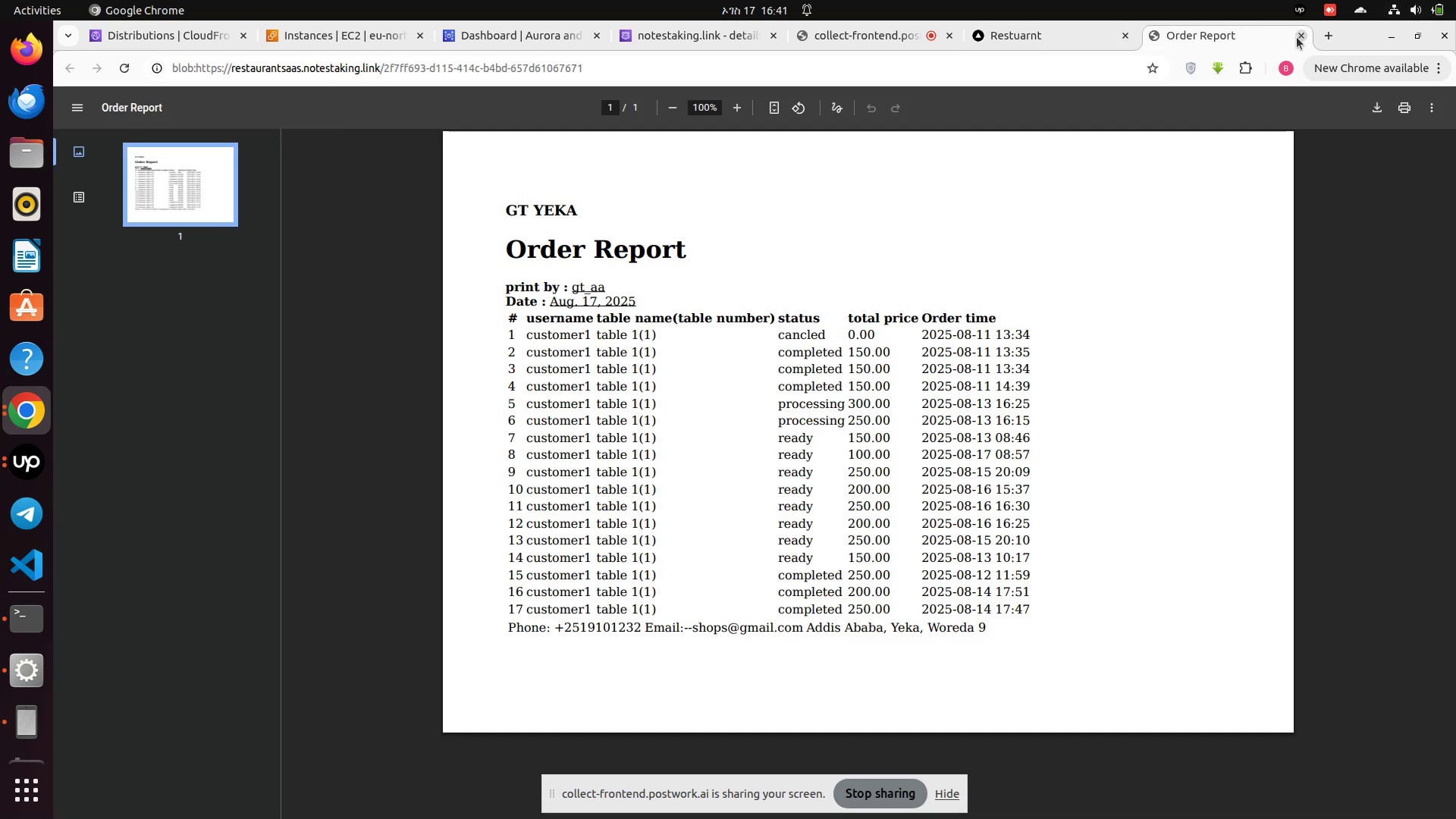 
left_click([1297, 37])
 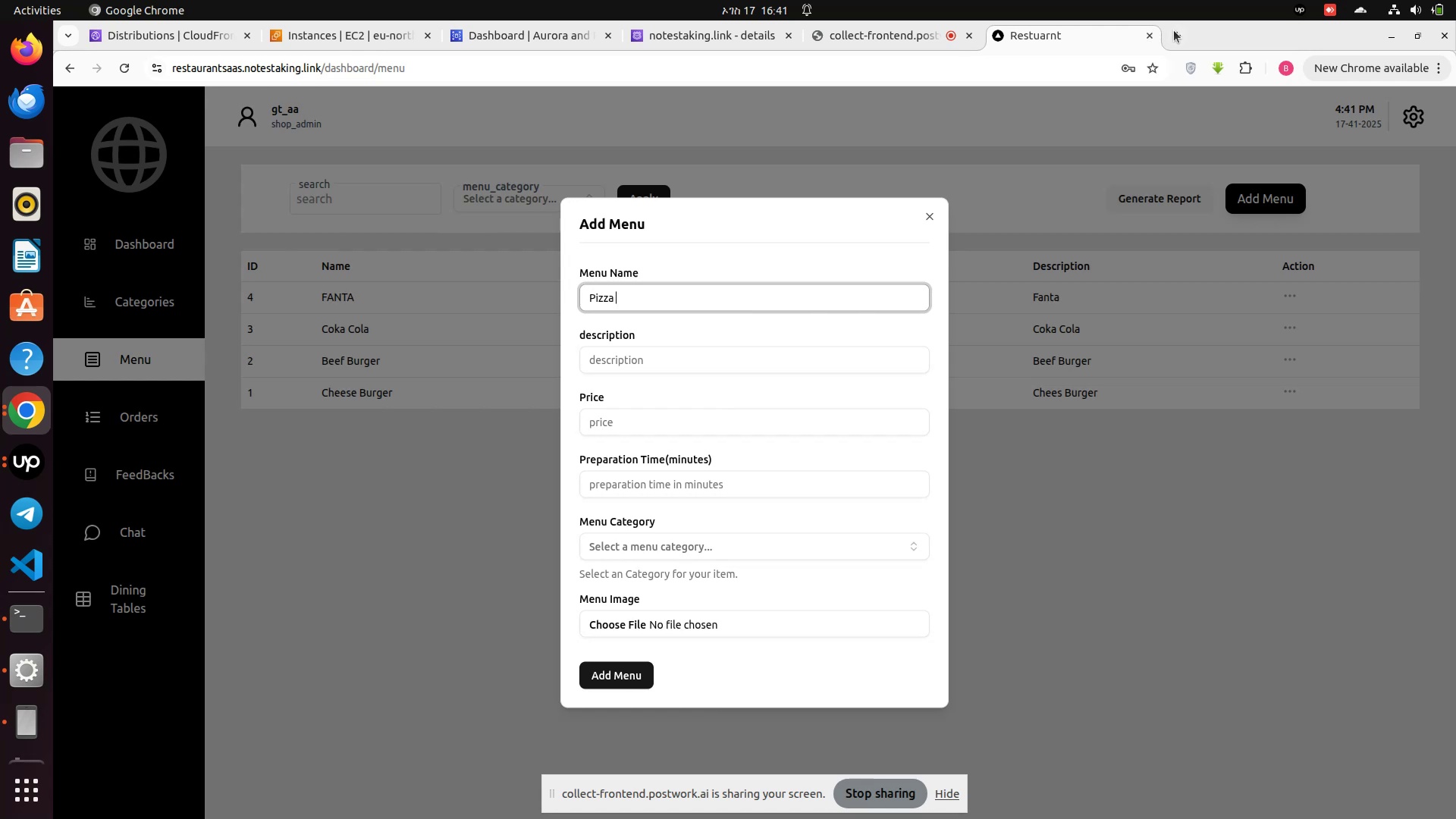 
left_click([1176, 33])
 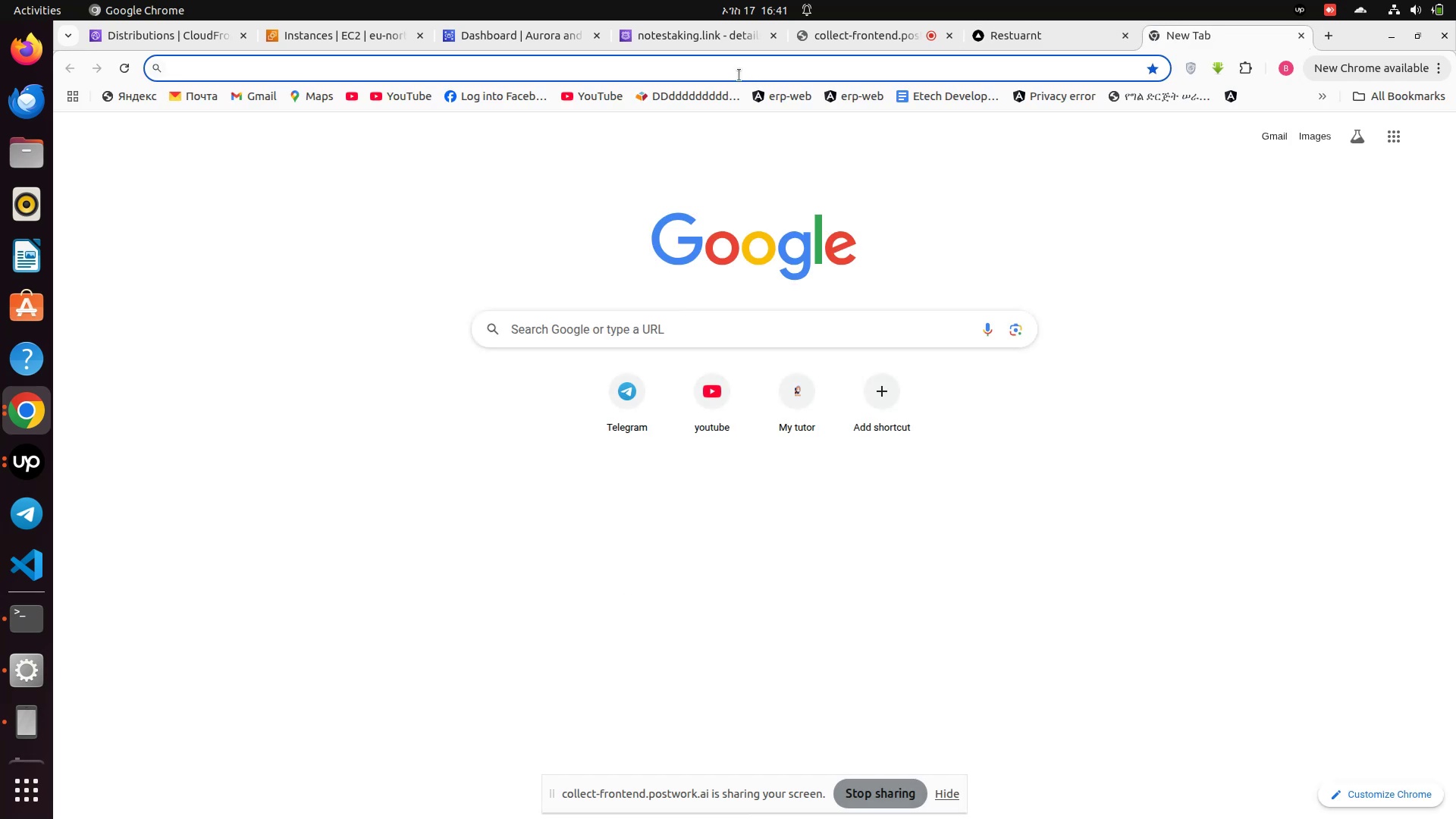 
left_click([739, 75])
 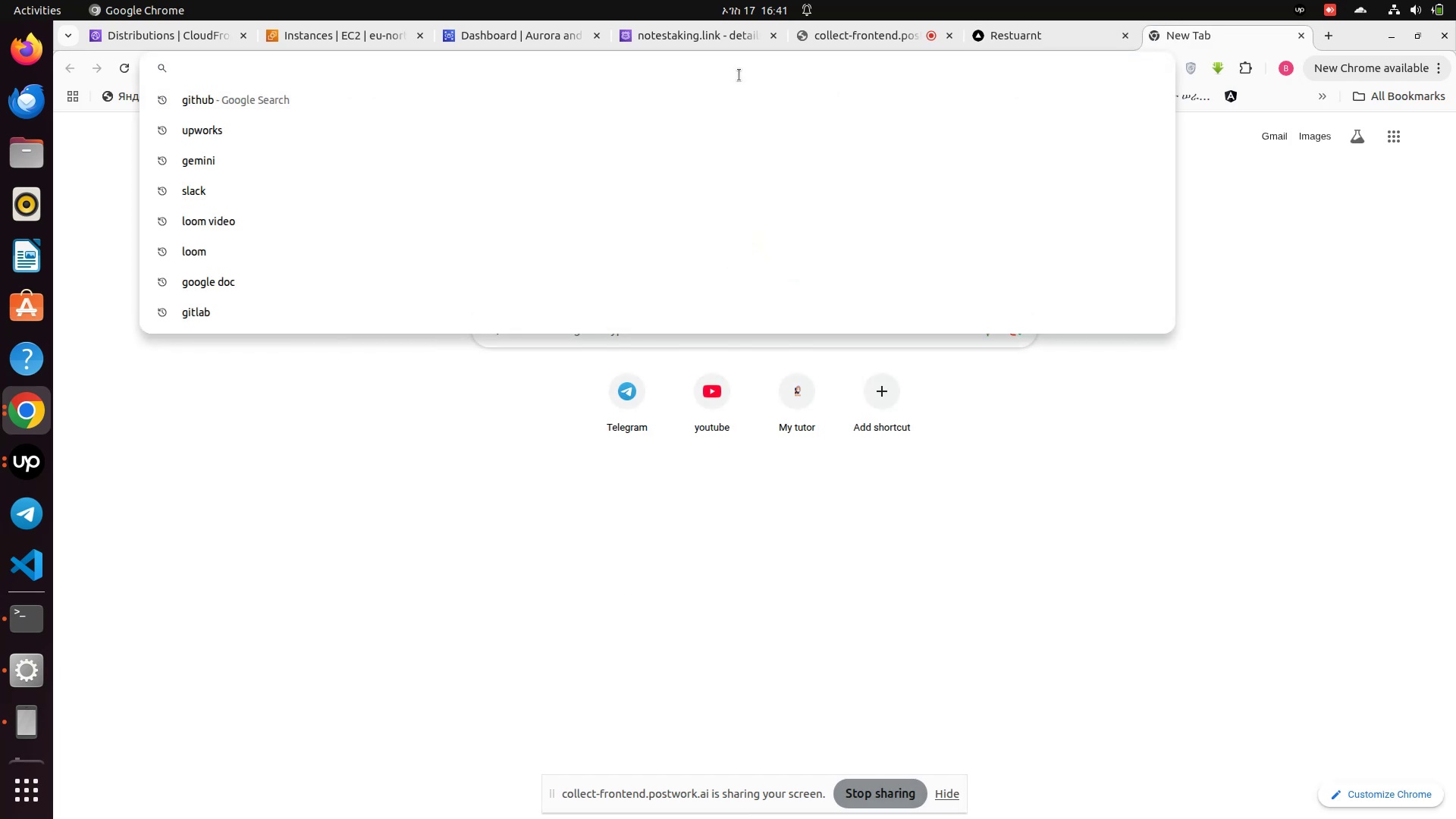 
type(pizza iamge )
 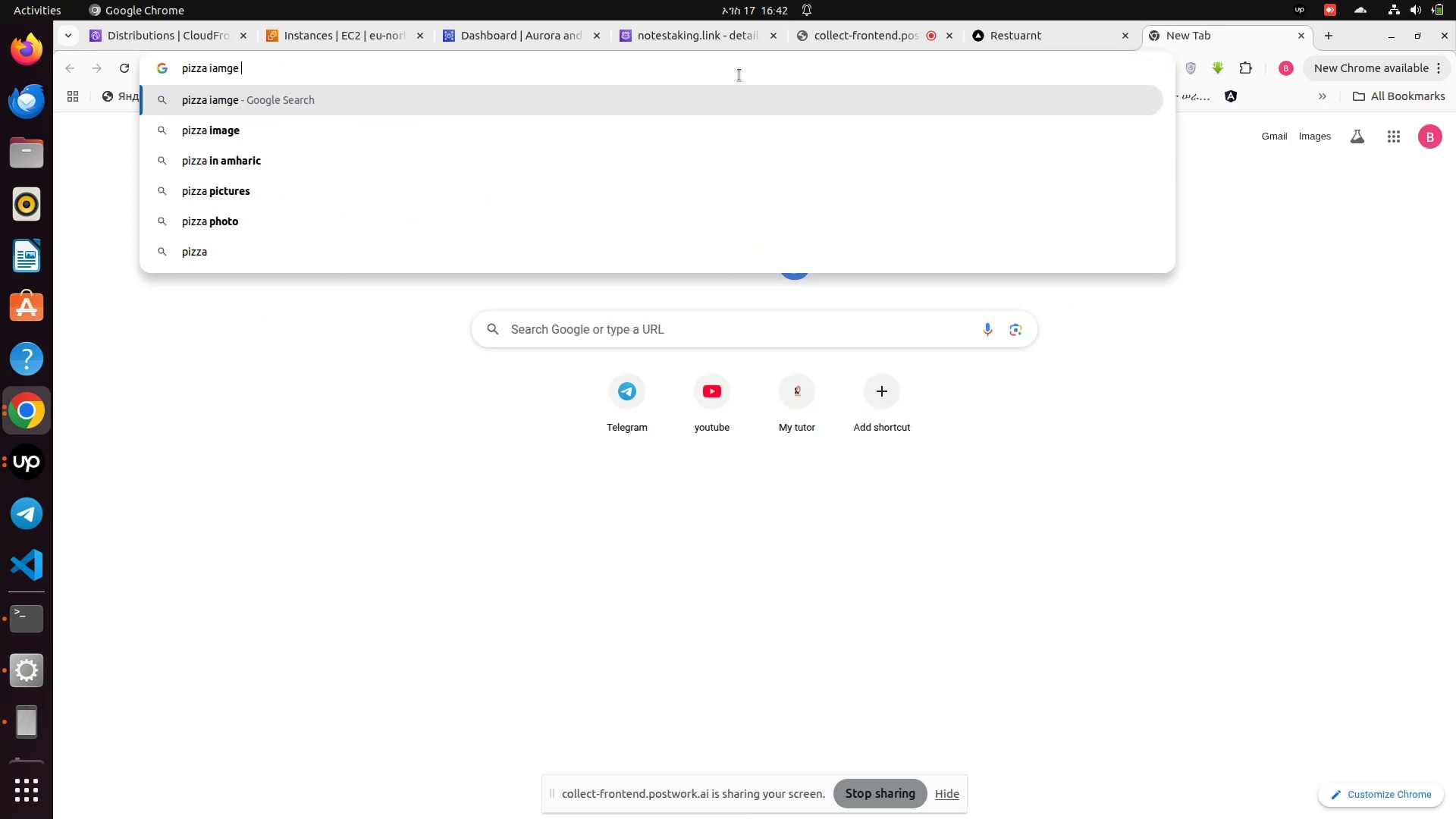 
key(Enter)
 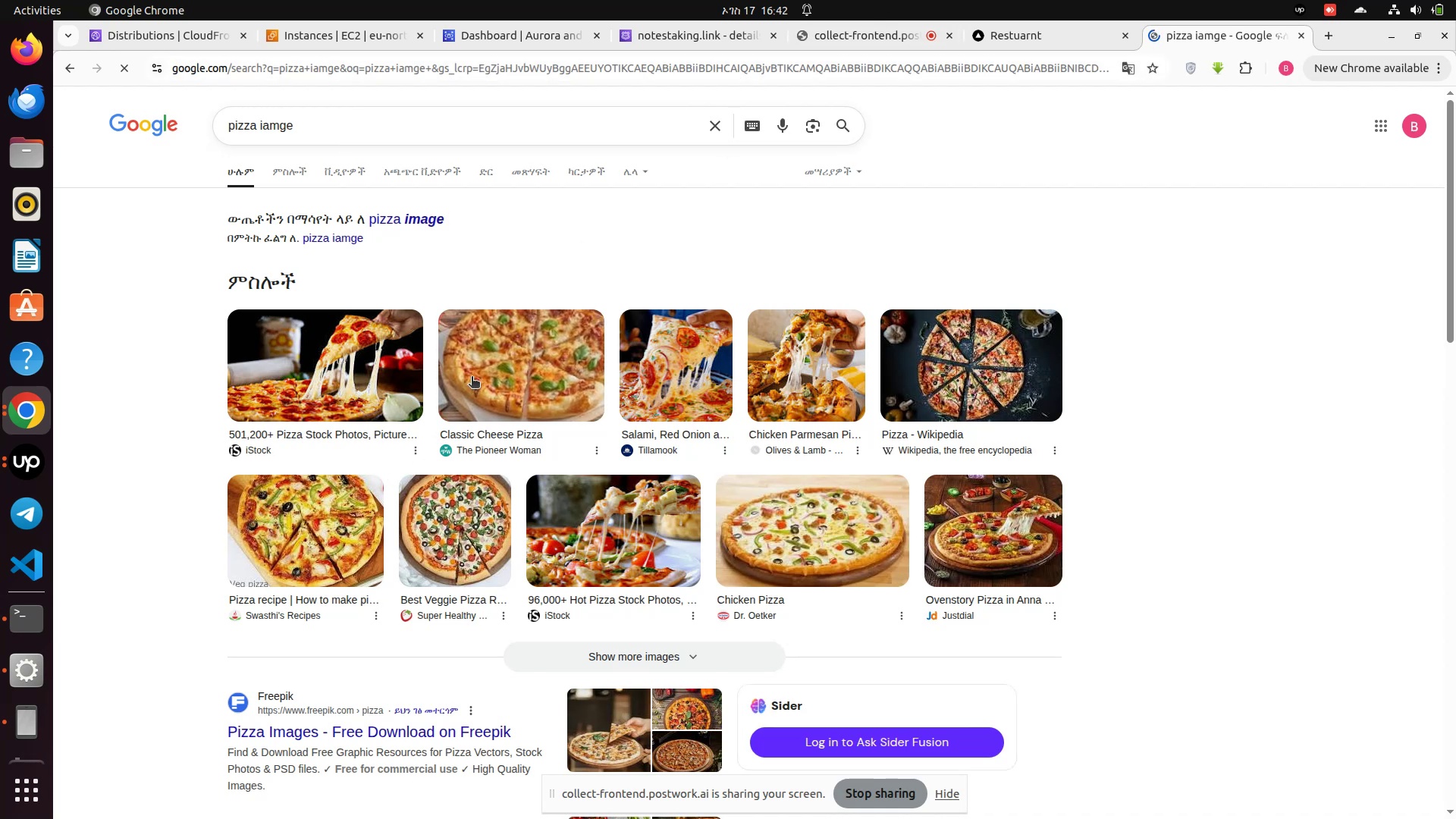 
wait(6.42)
 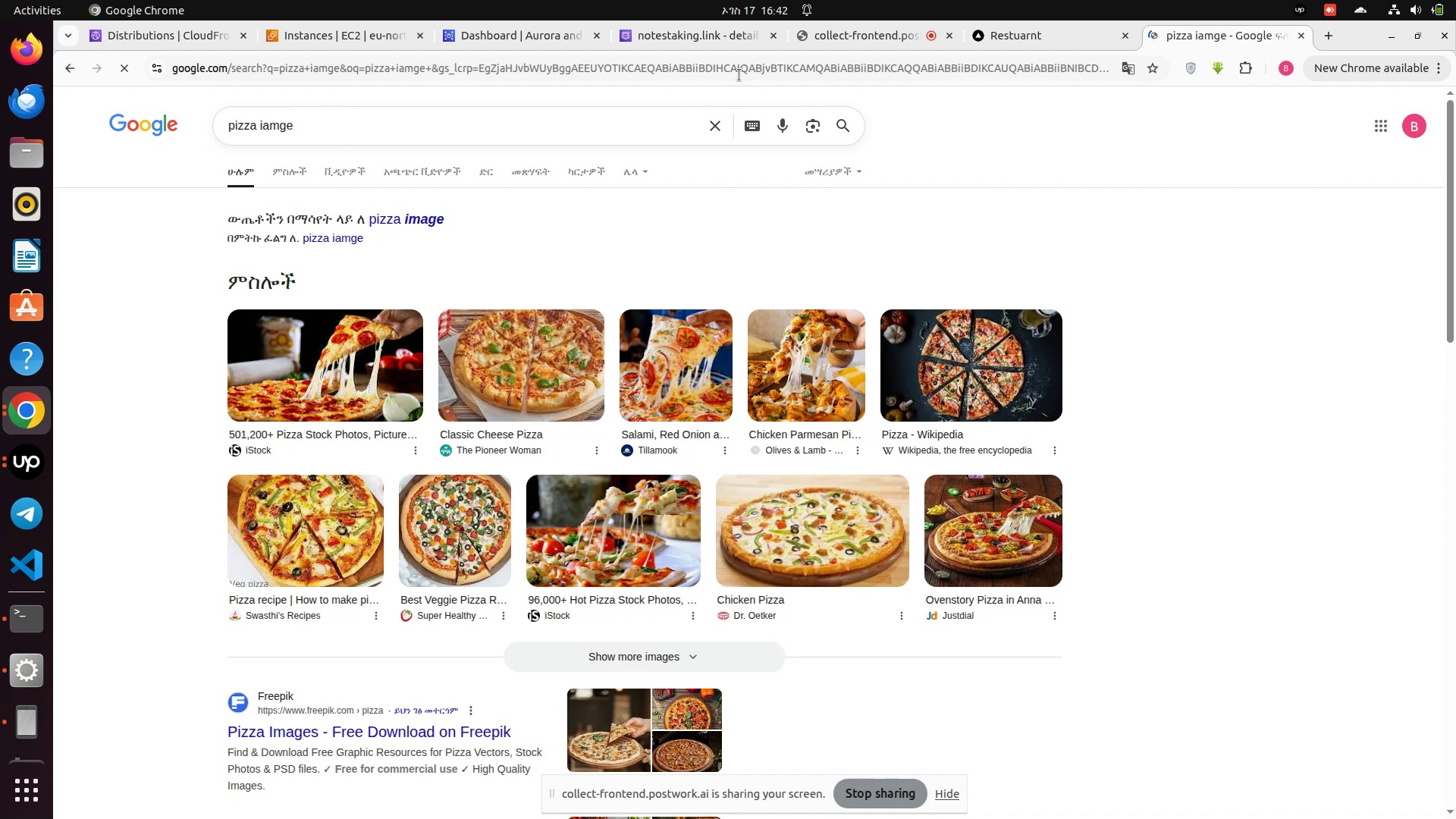 
left_click([19, 463])
 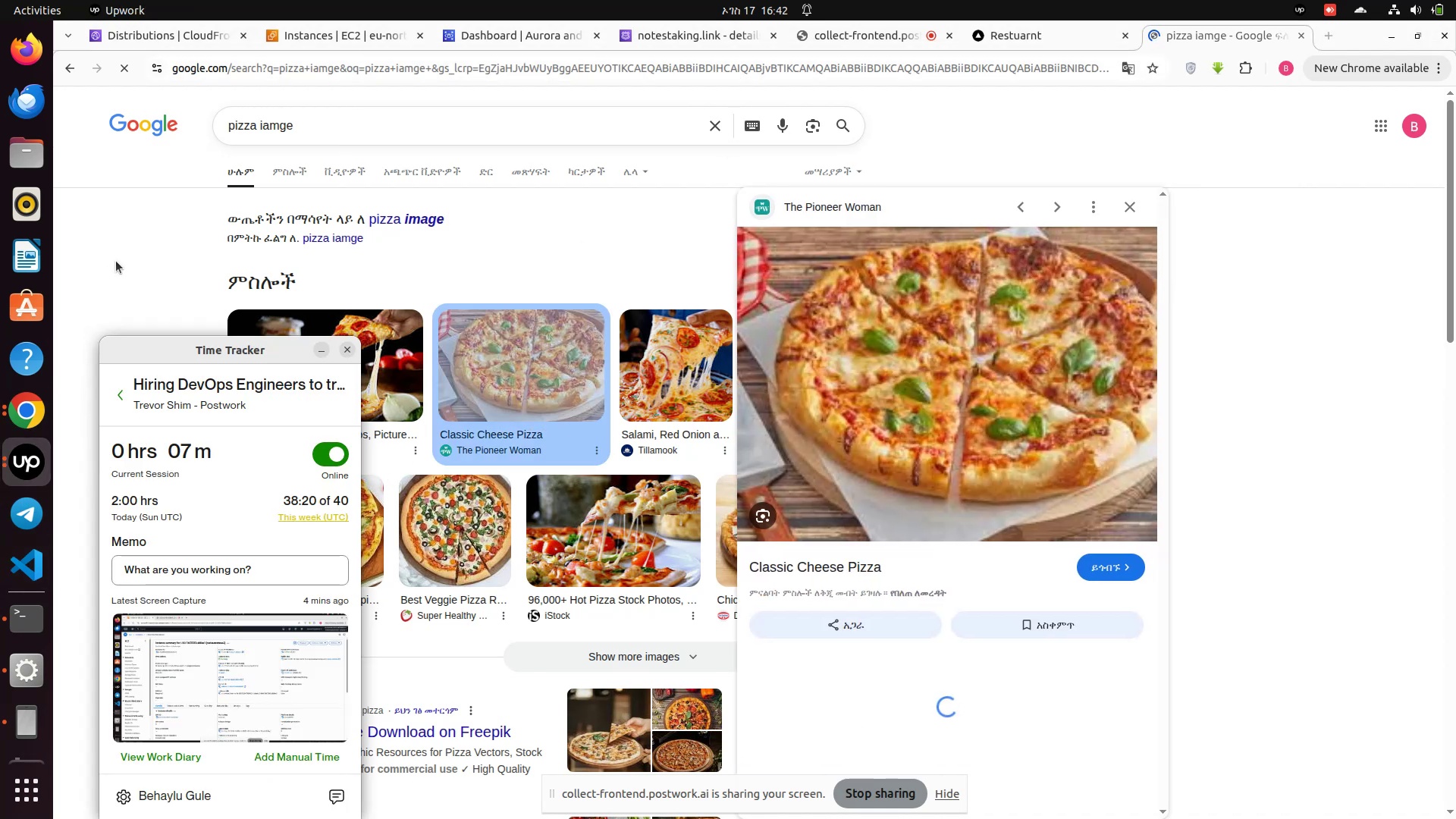 
left_click([116, 261])
 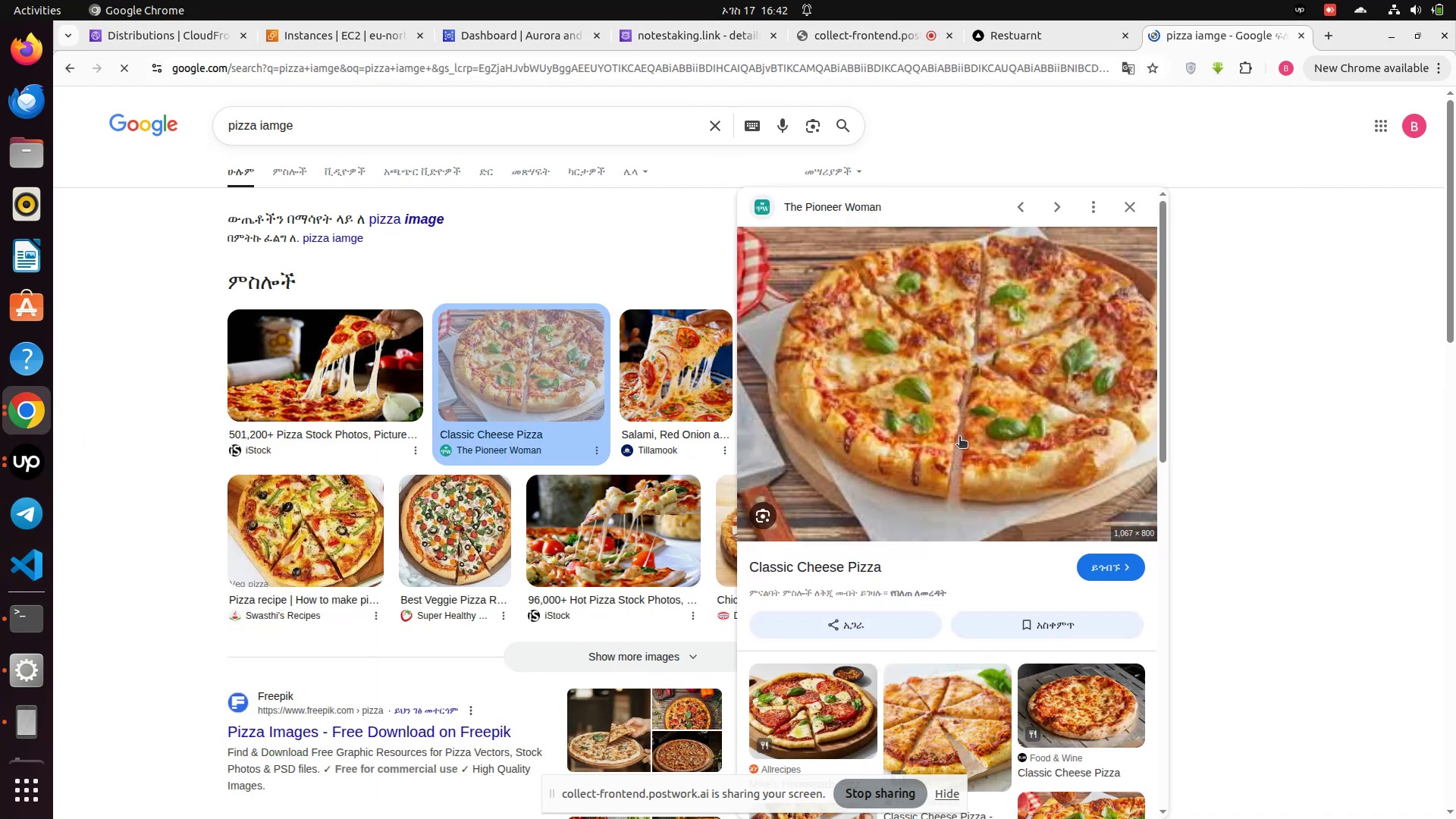 
left_click([952, 435])
 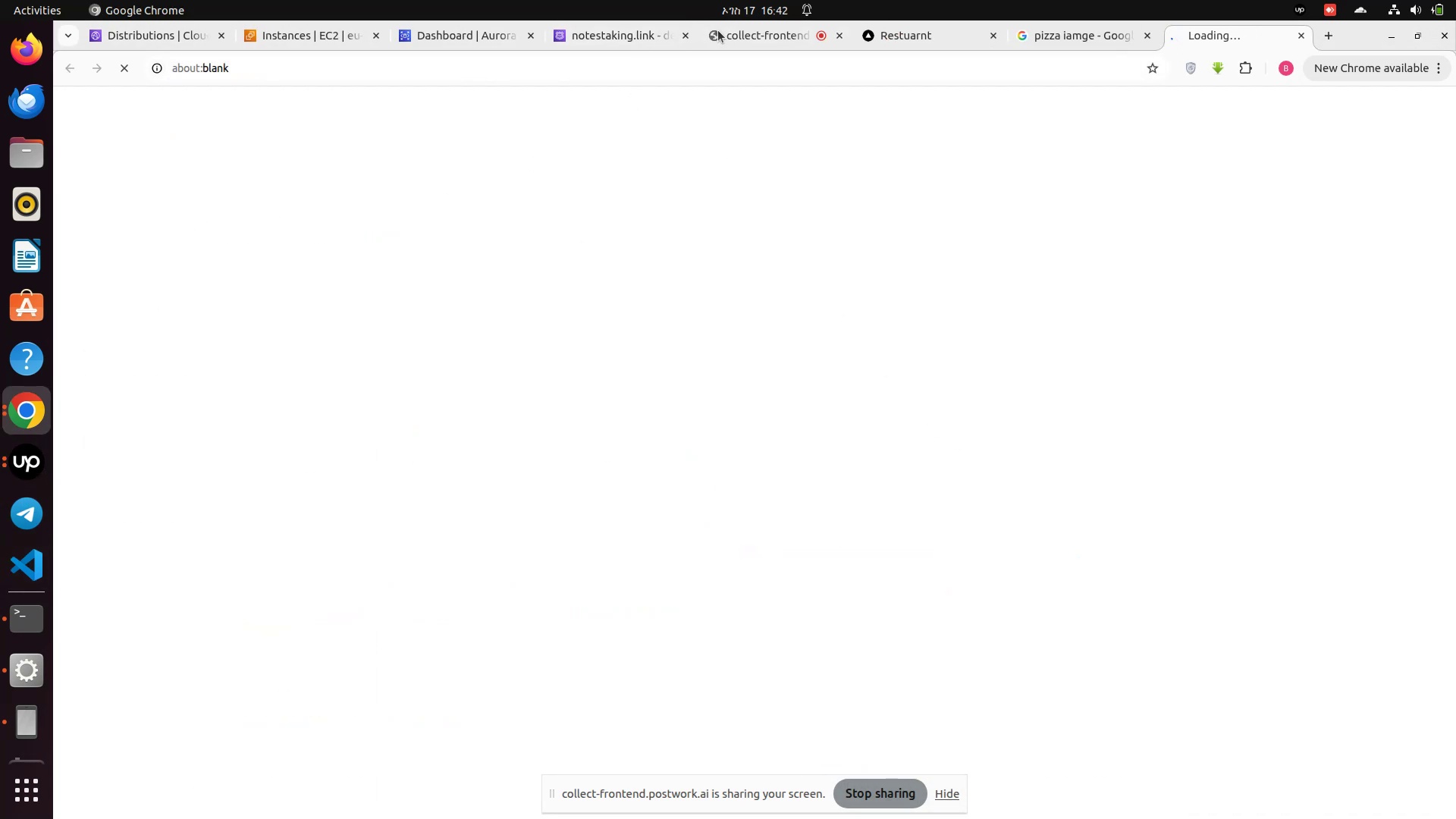 
left_click([727, 34])
 